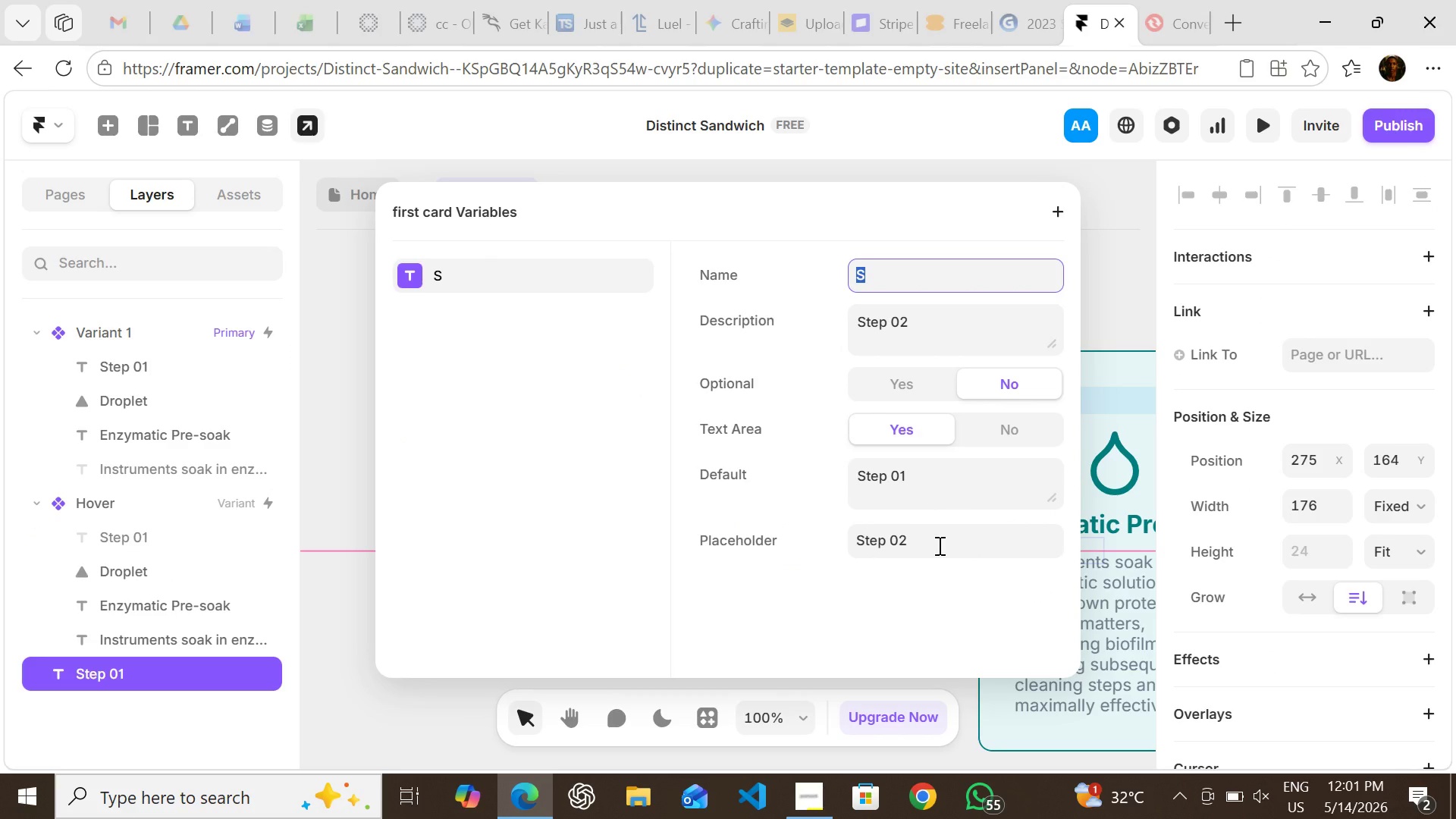 
wait(6.53)
 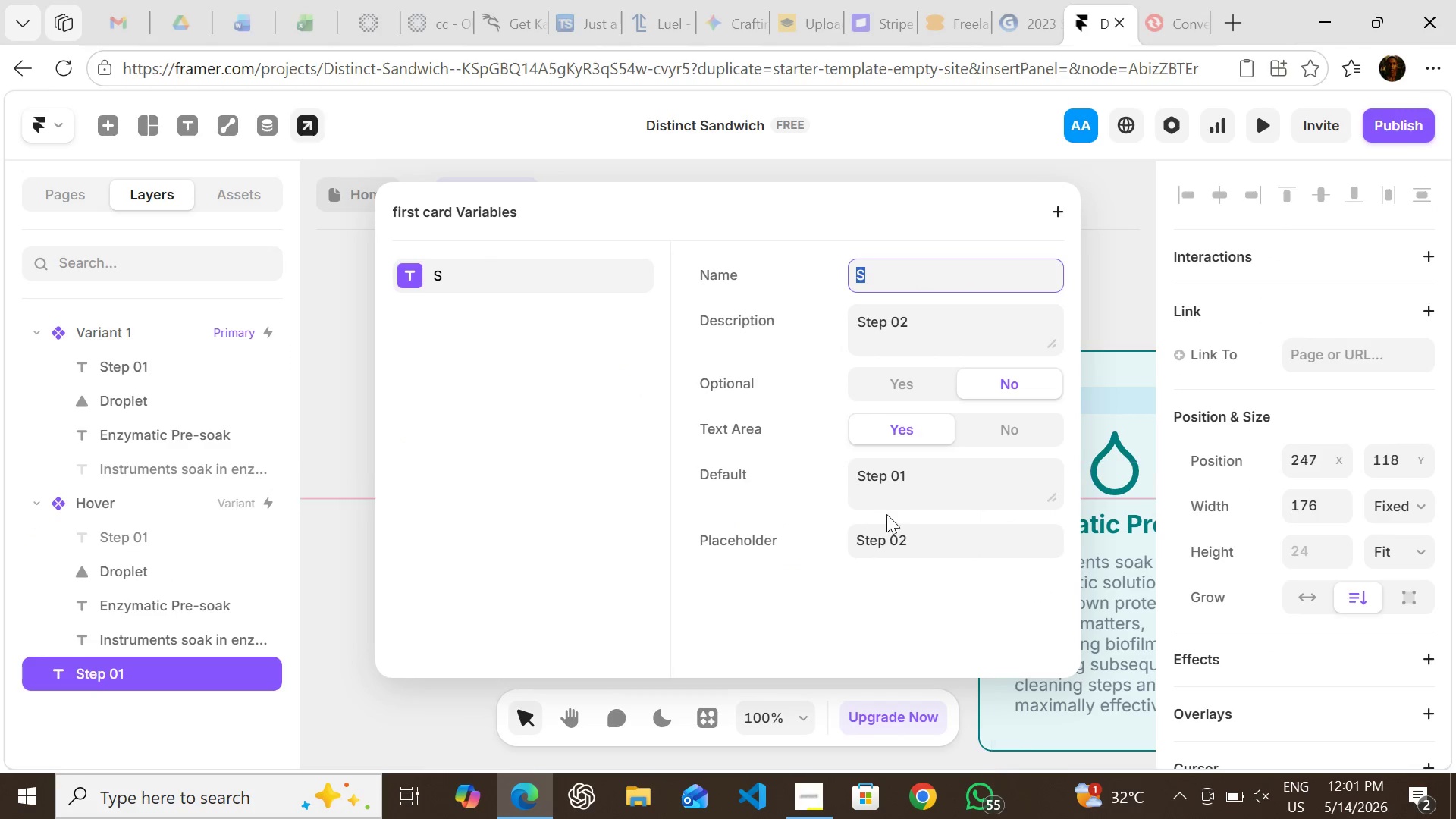 
left_click([908, 383])
 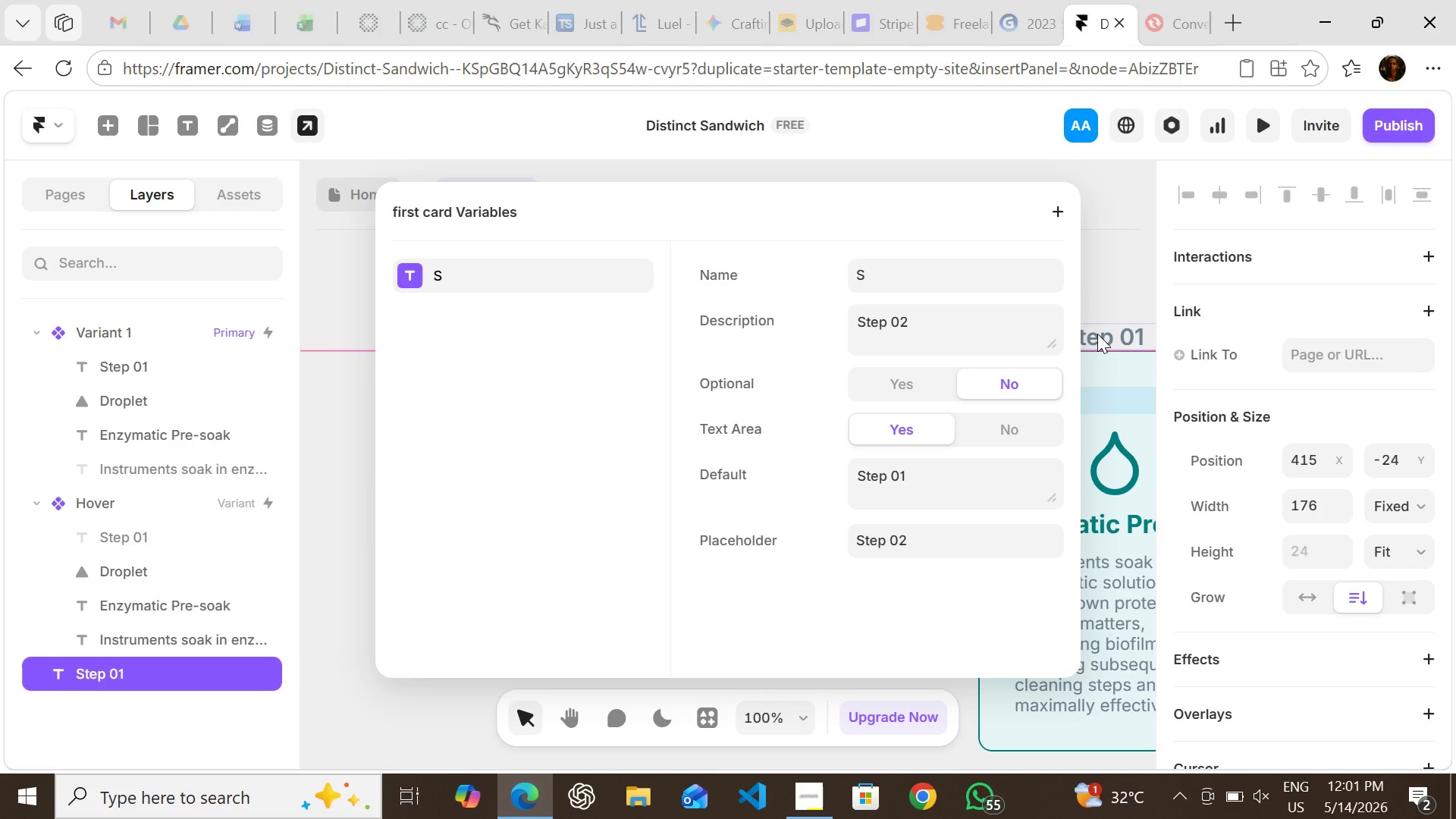 
left_click([1097, 334])
 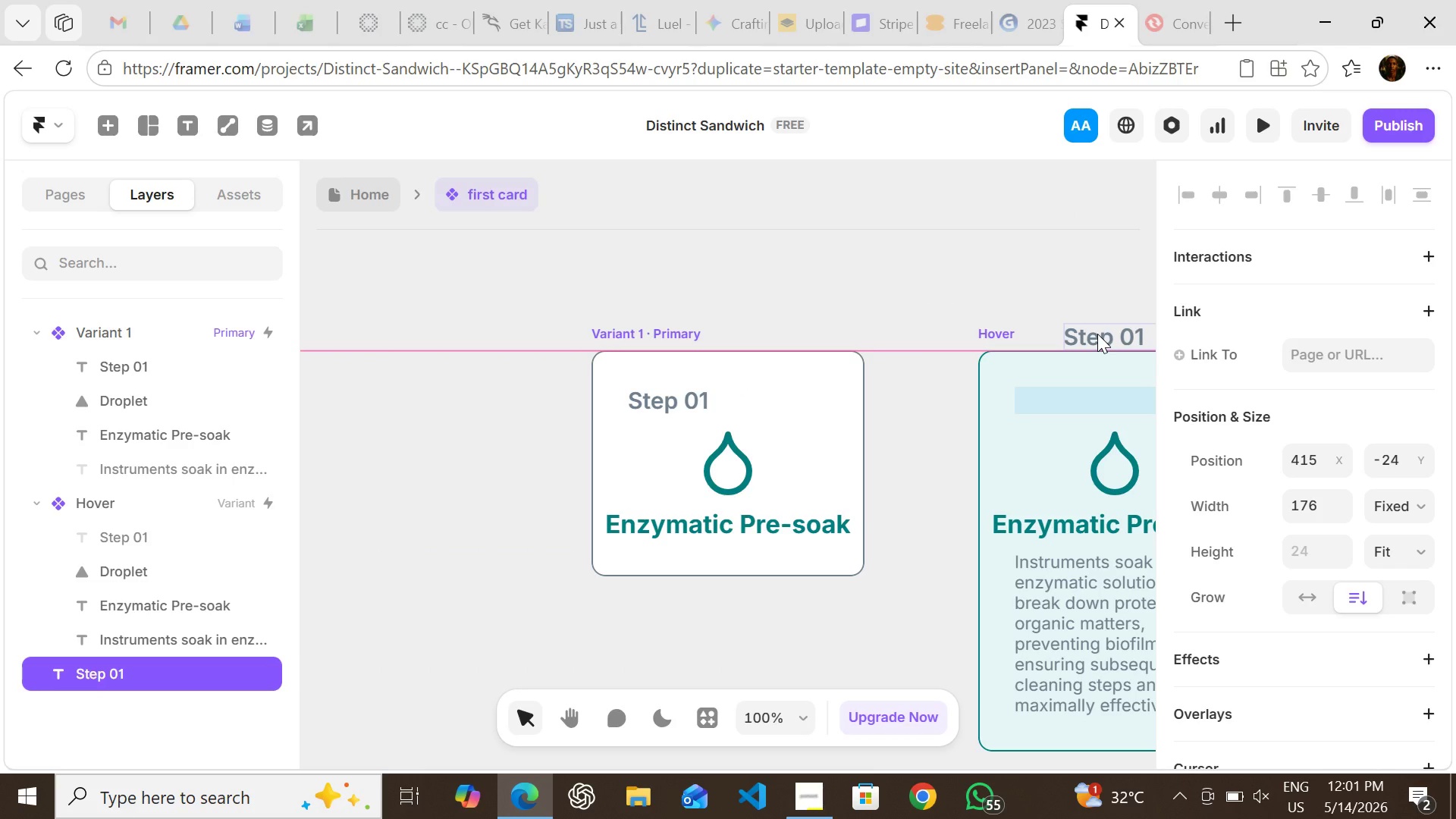 
double_click([1097, 334])
 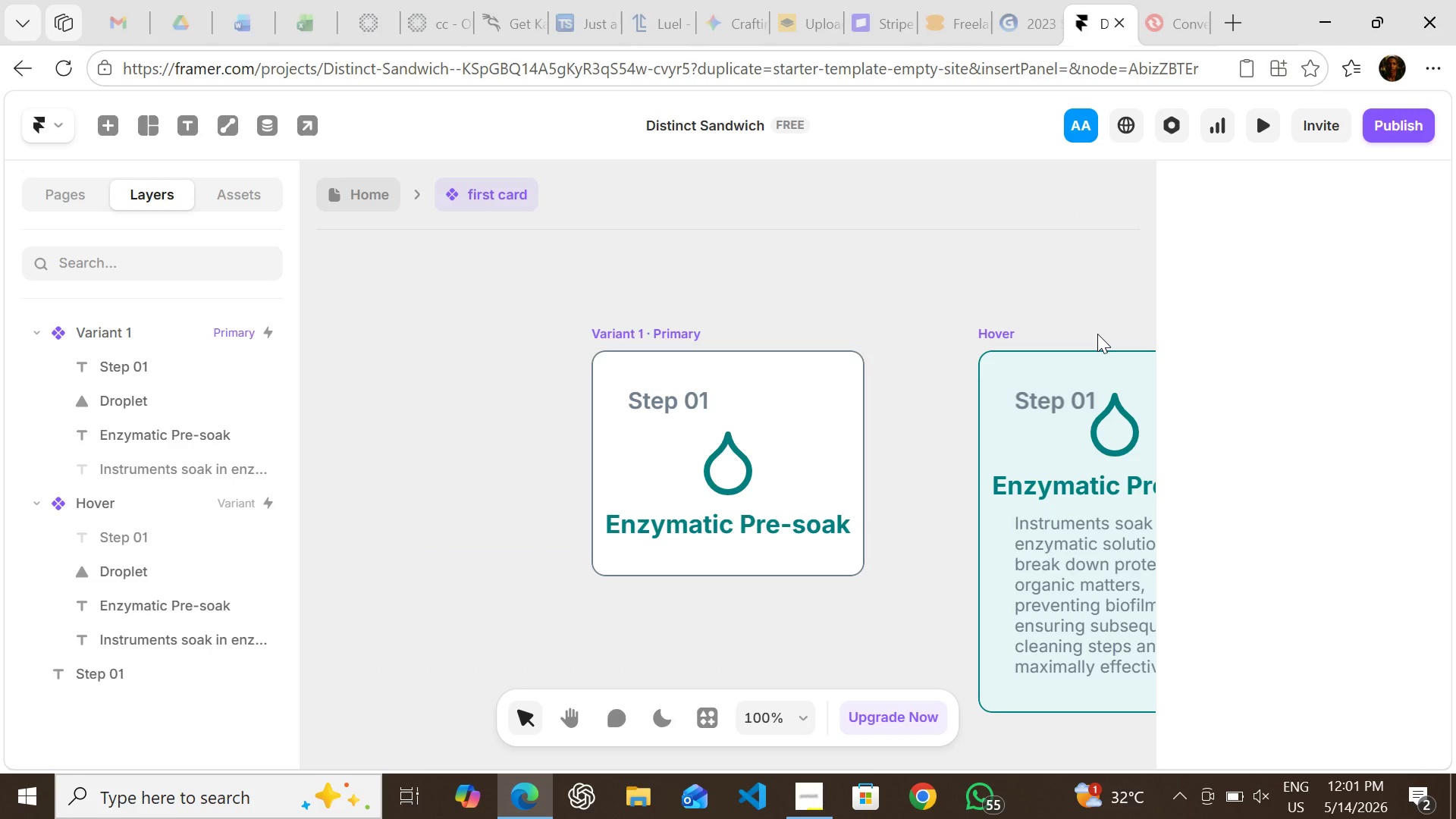 
key(Control+Z)
 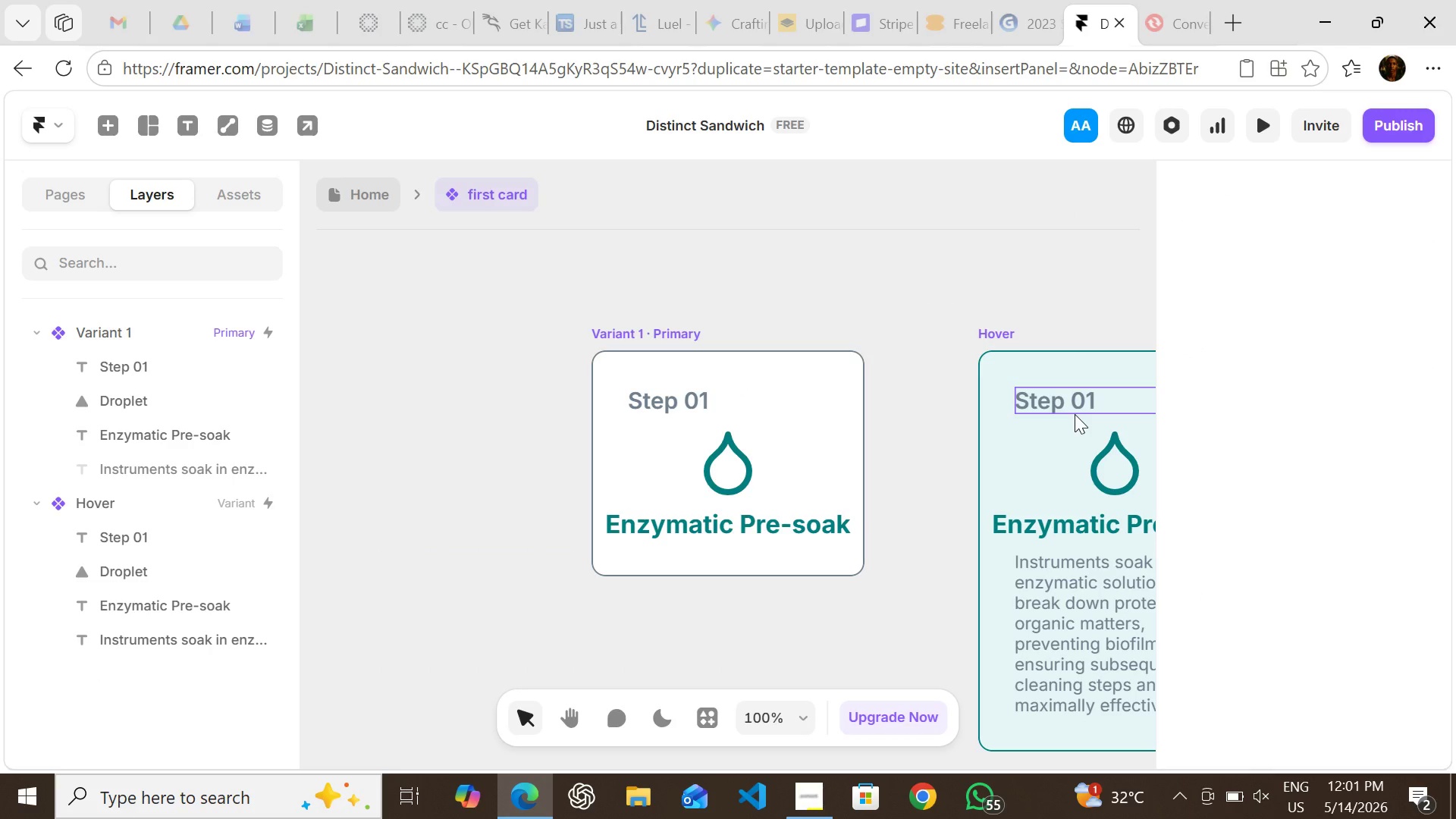 
double_click([1075, 414])
 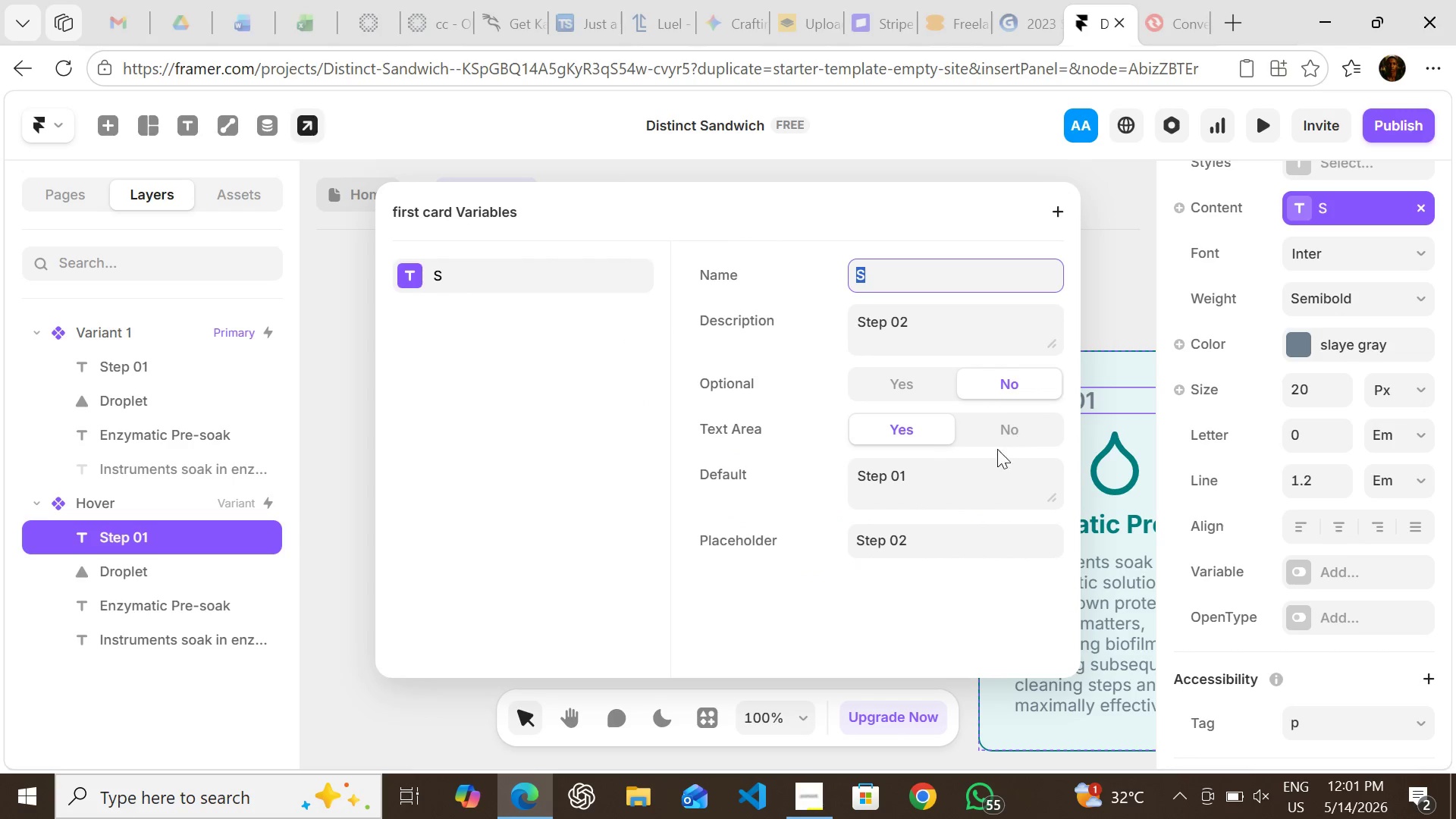 
left_click([986, 417])
 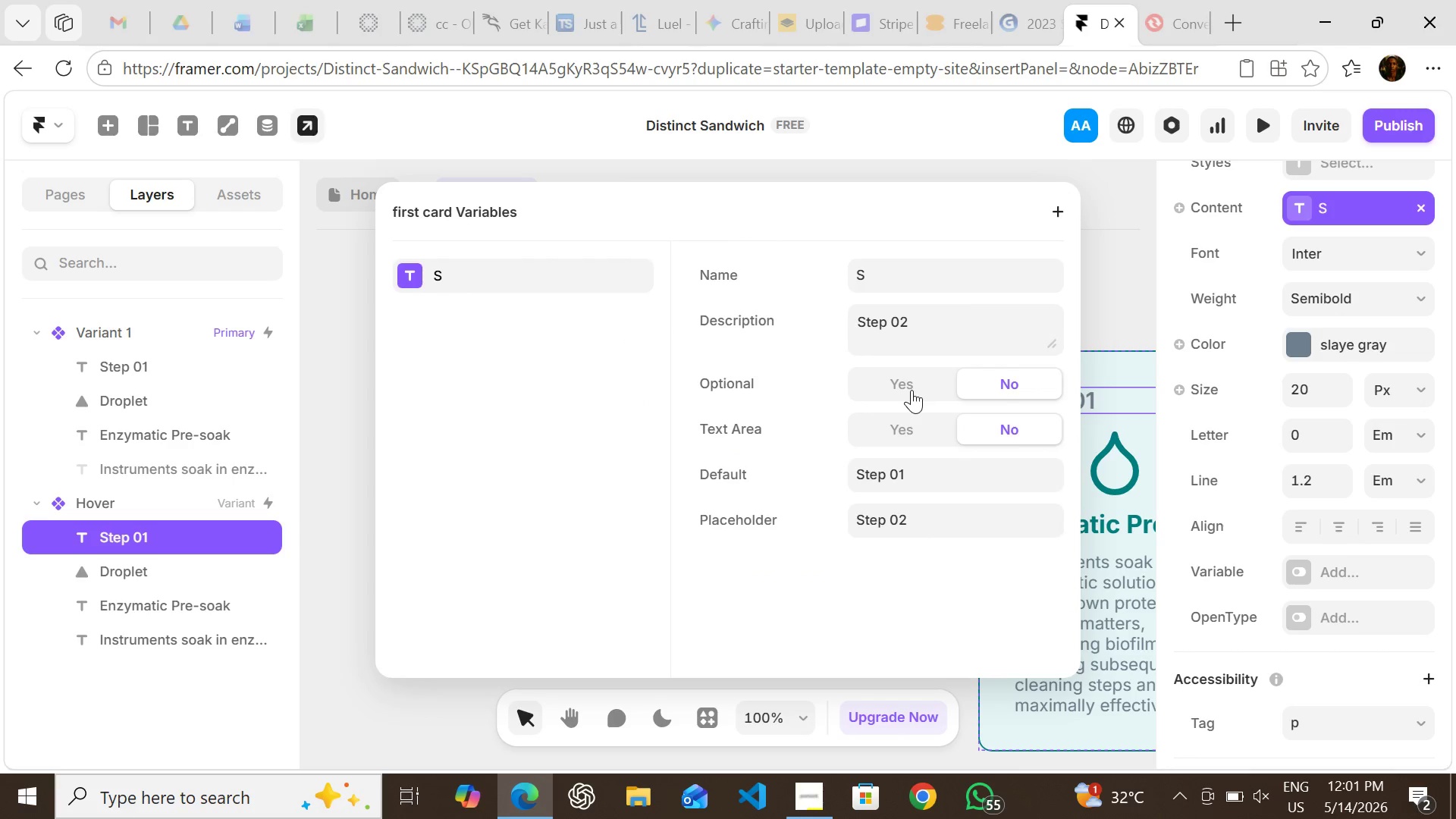 
left_click([912, 390])
 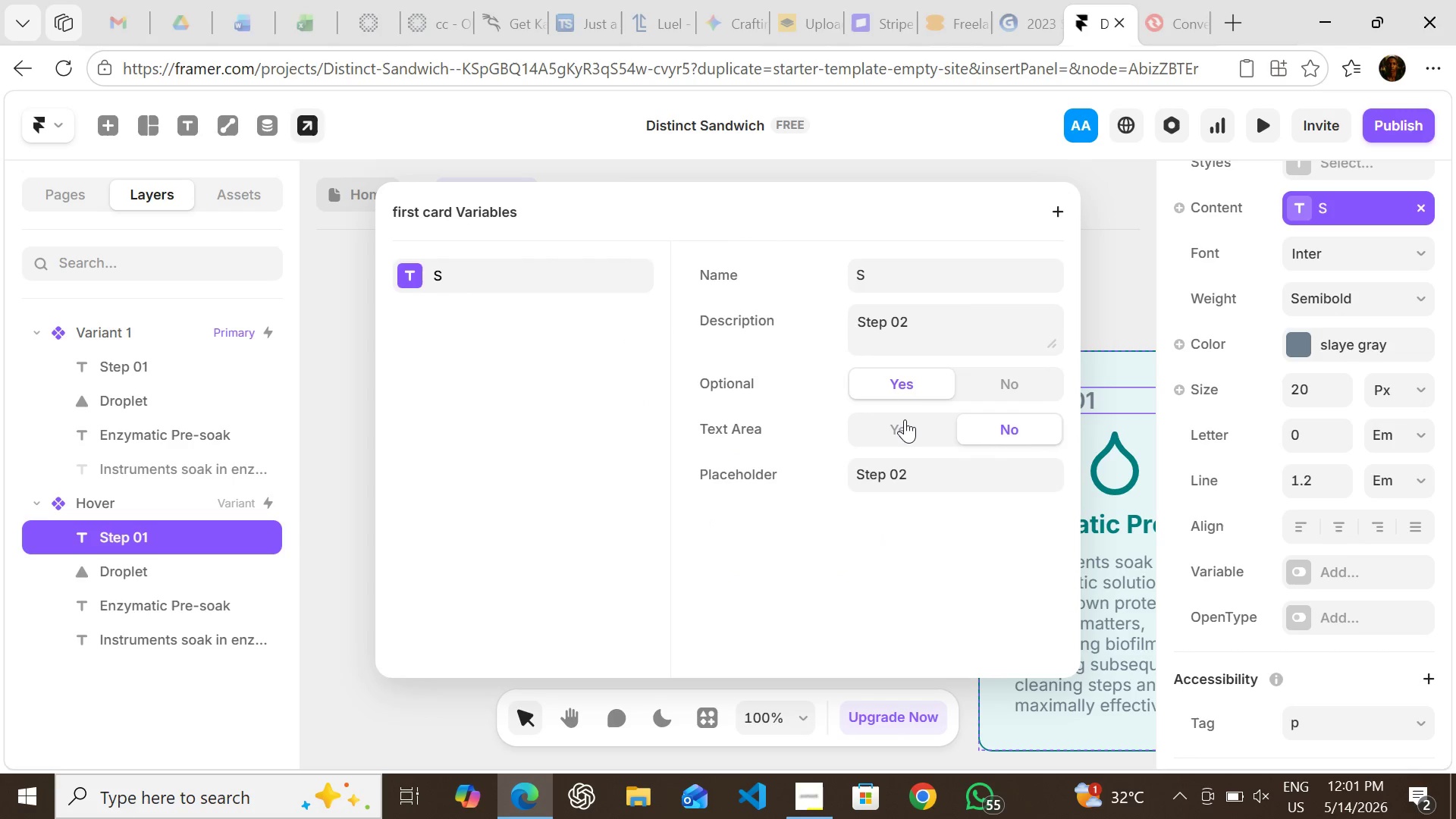 
left_click([905, 419])
 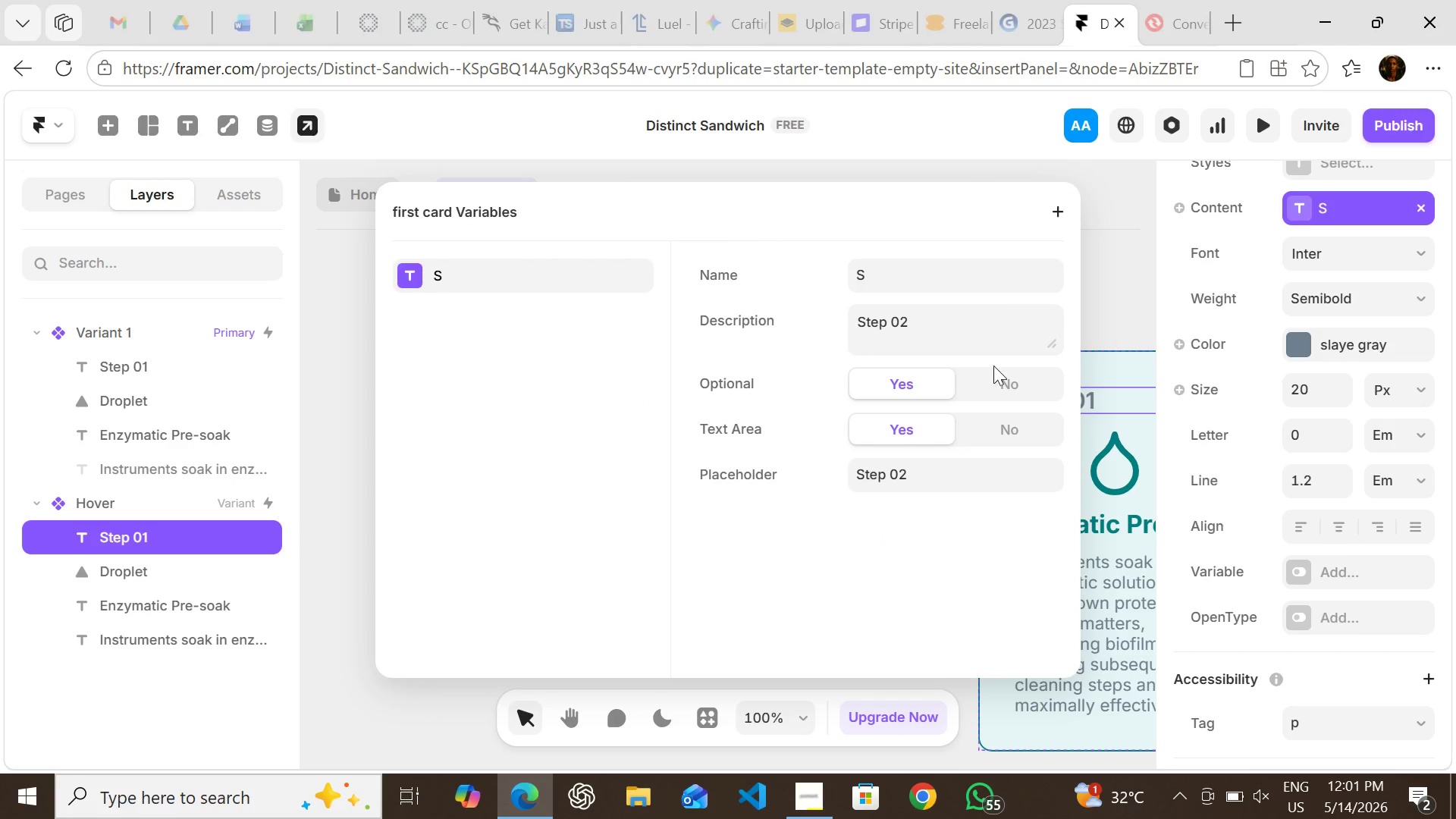 
left_click([995, 366])
 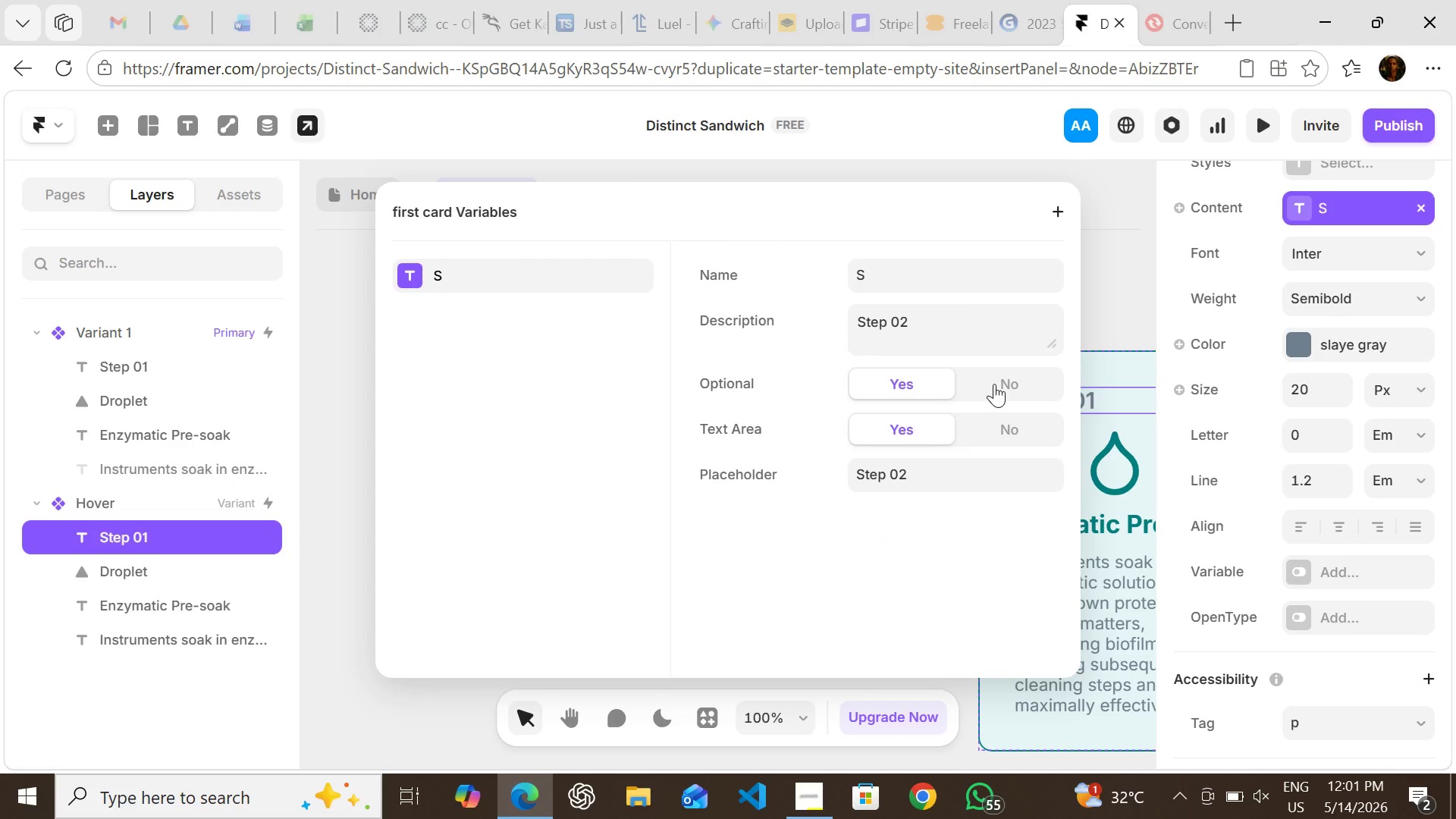 
left_click([994, 384])
 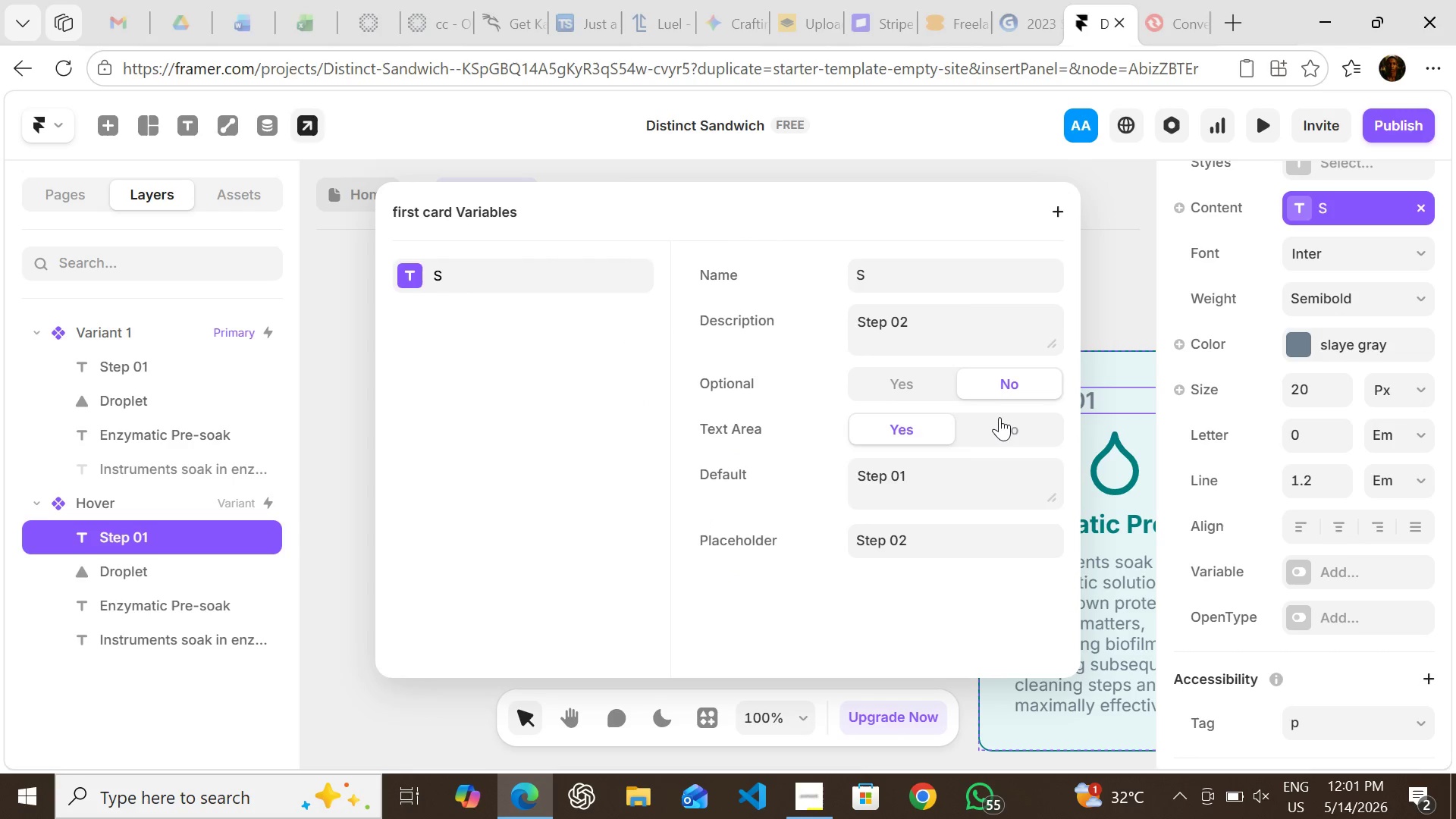 
left_click([999, 417])
 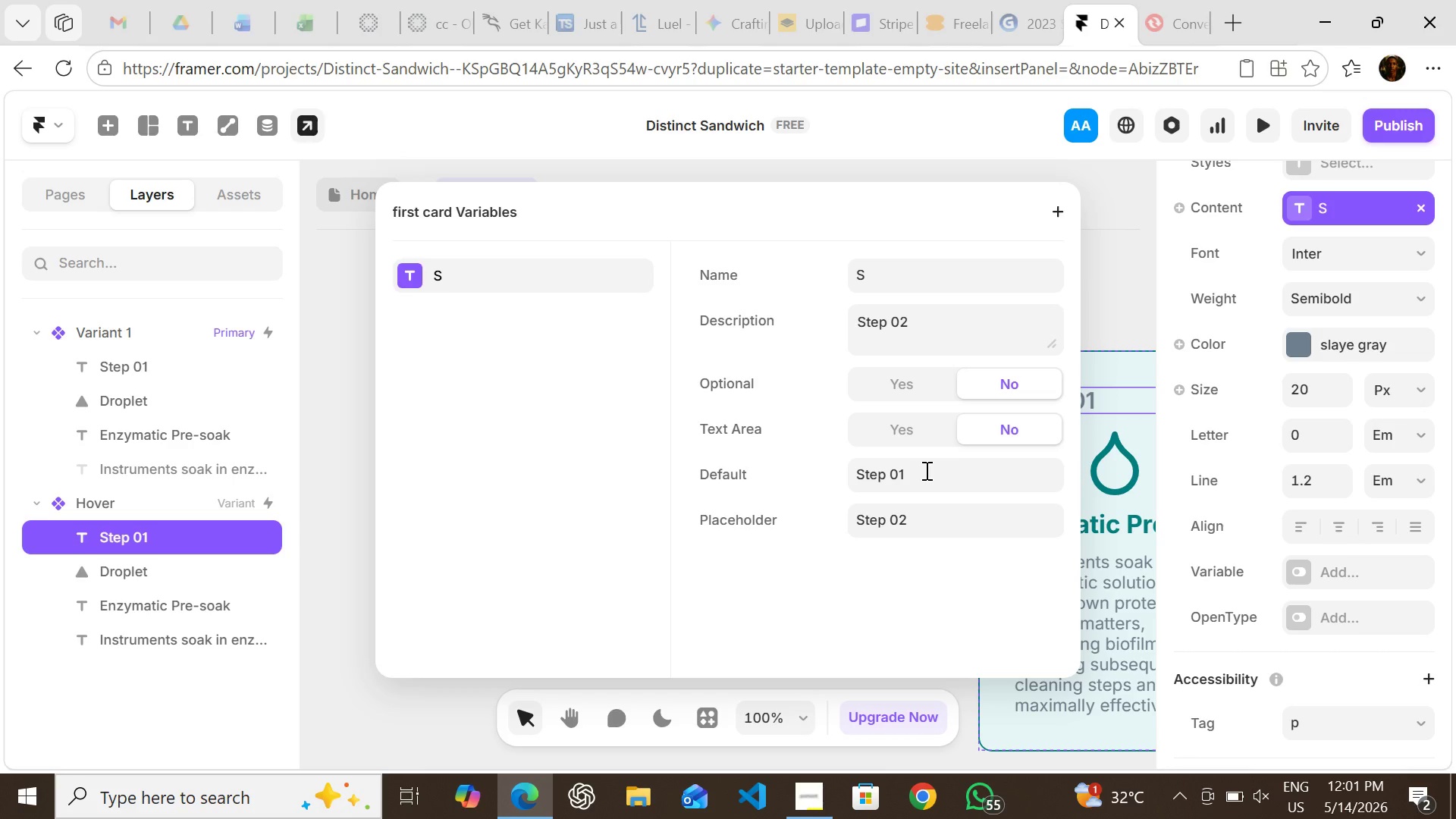 
double_click([925, 470])
 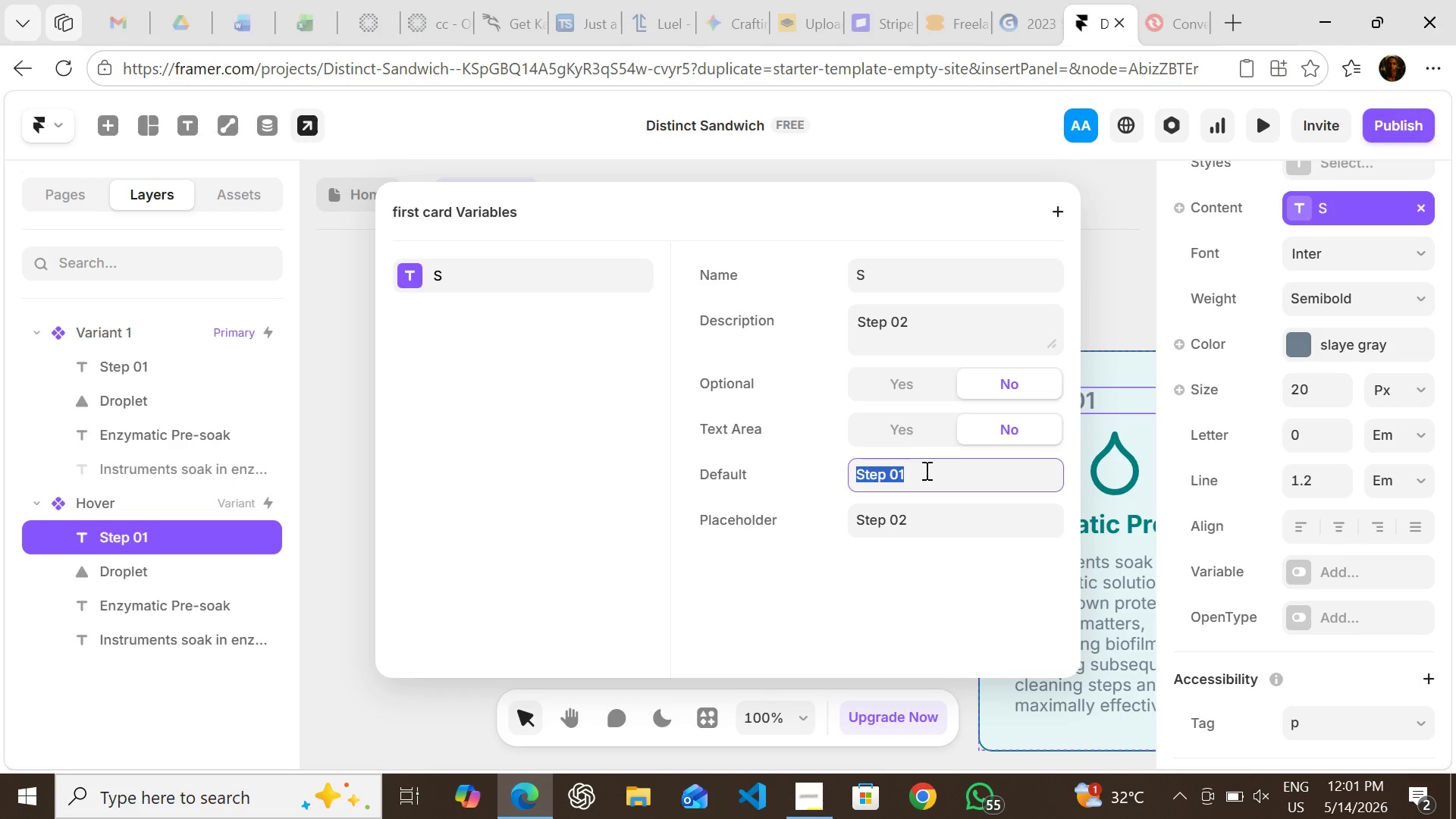 
left_click([925, 470])
 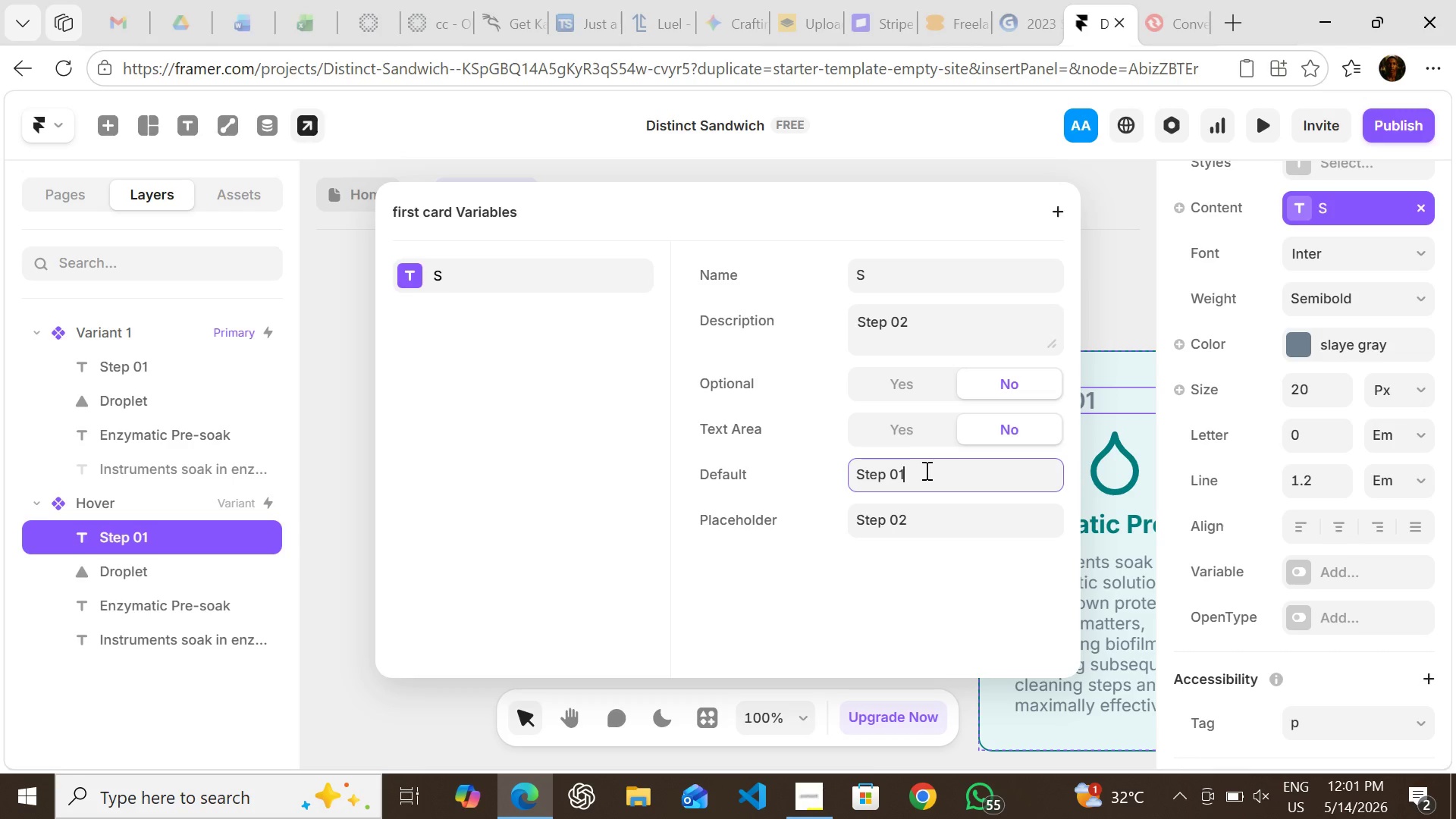 
key(Backspace)
 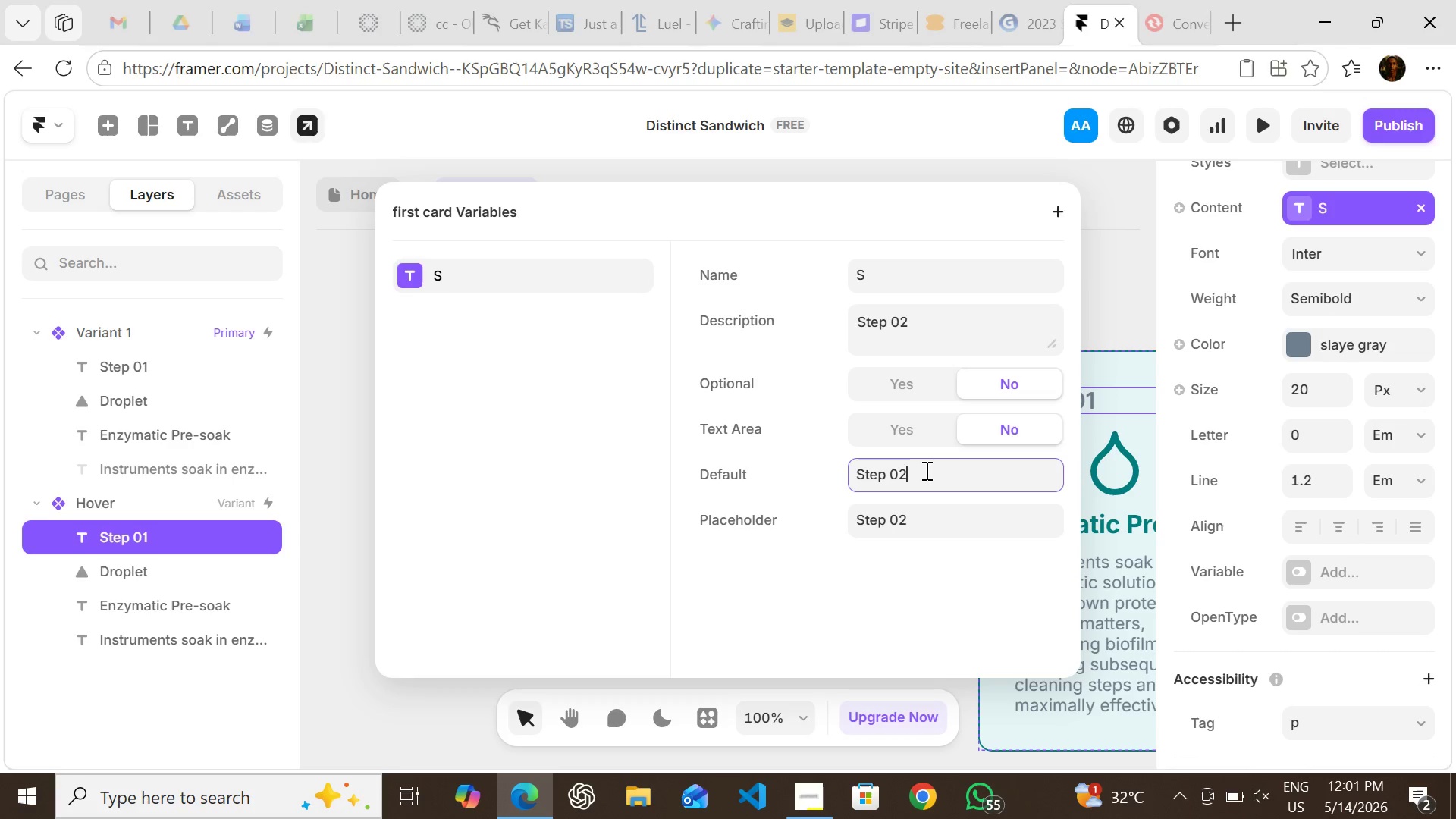 
key(2)
 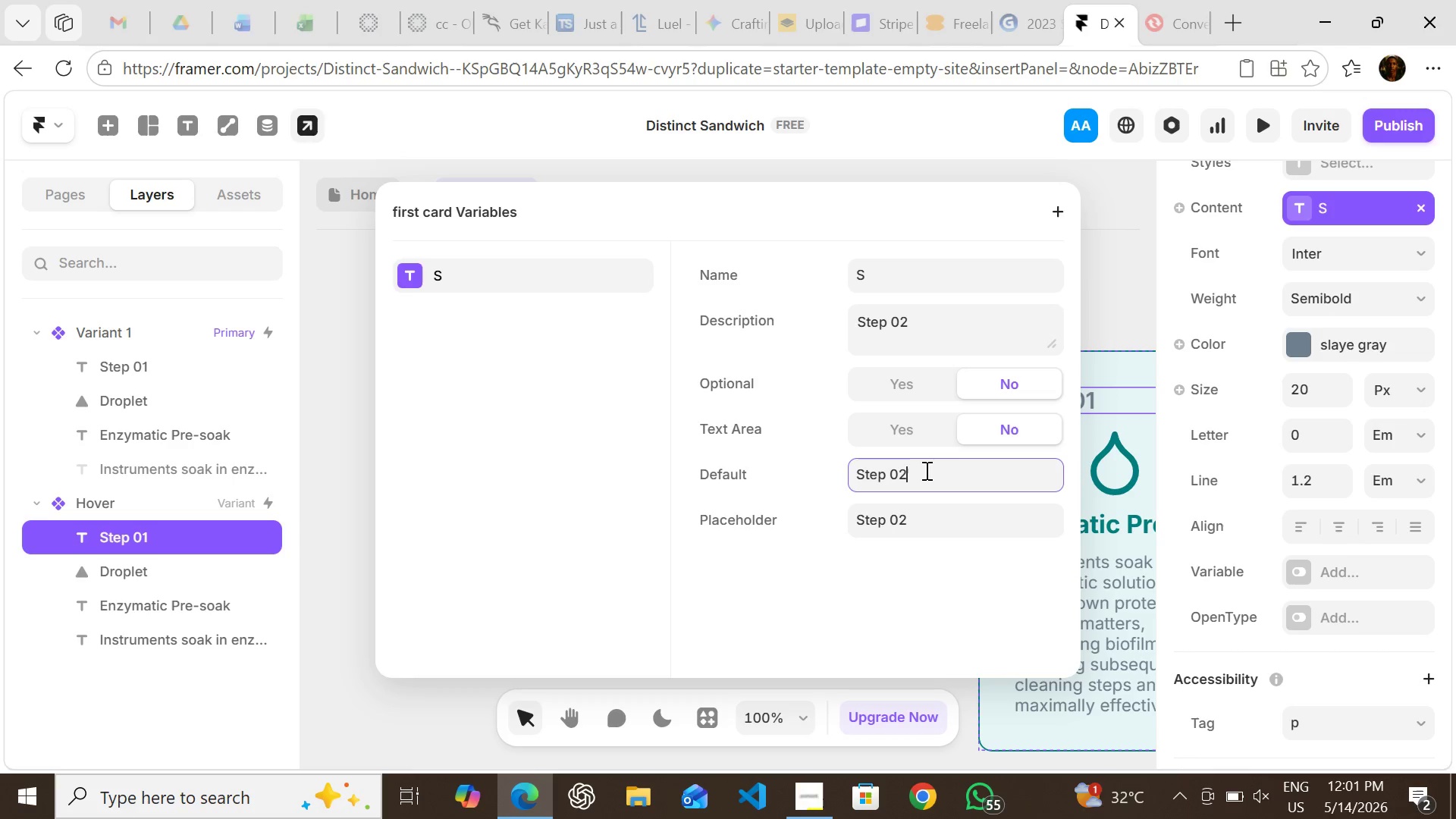 
key(Enter)
 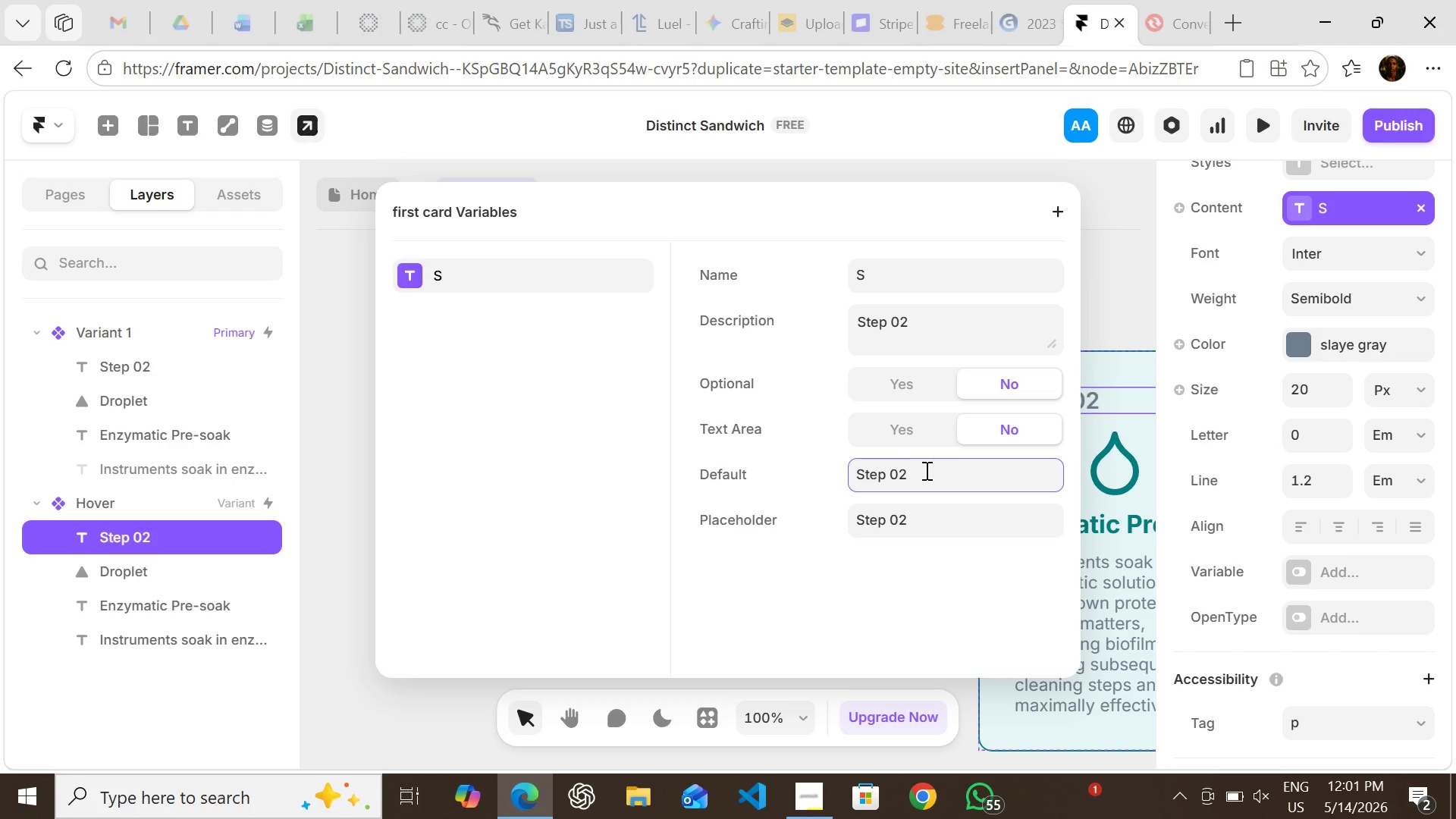 
key(Control+ControlLeft)
 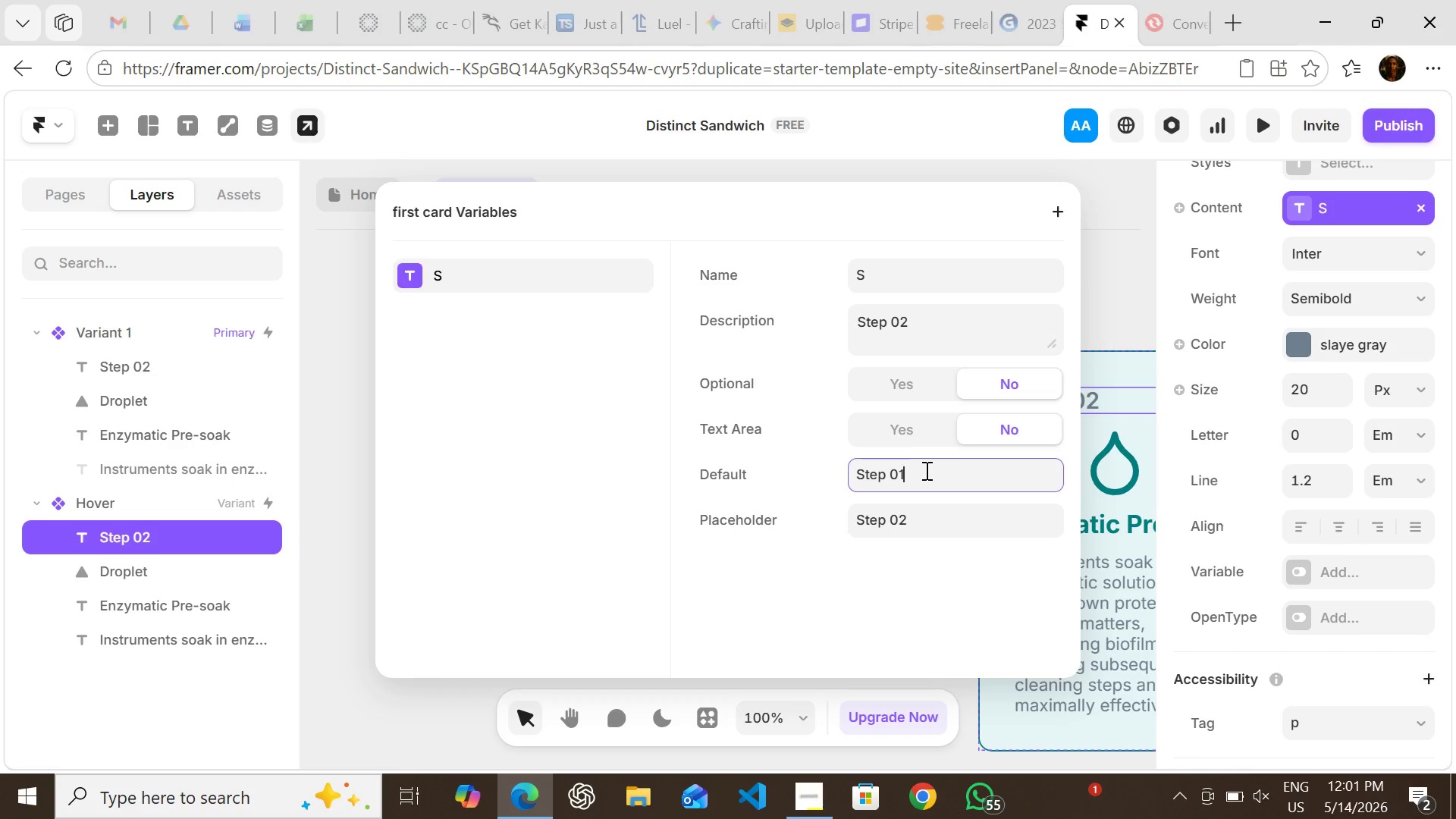 
key(Control+Z)
 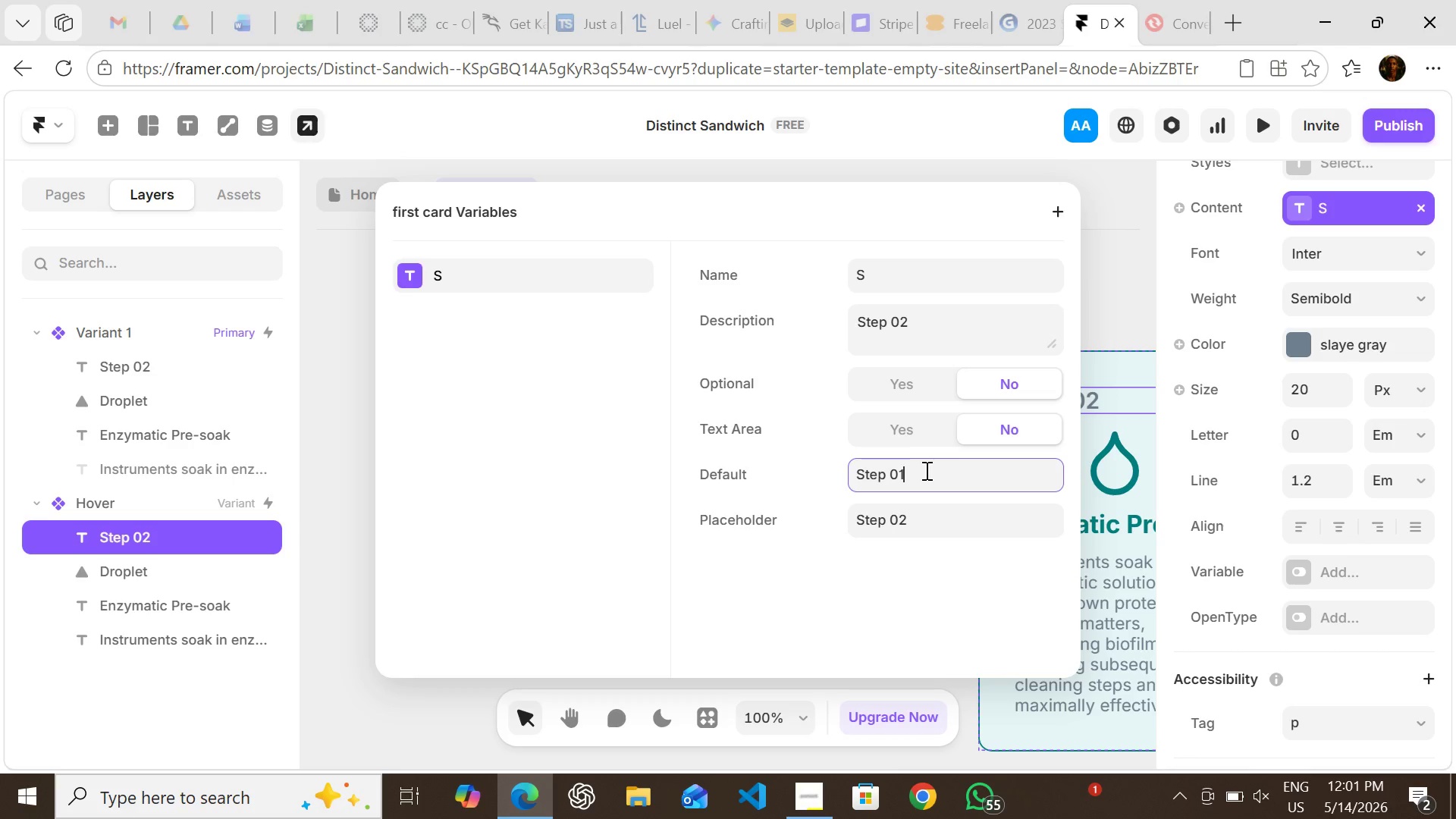 
key(Enter)
 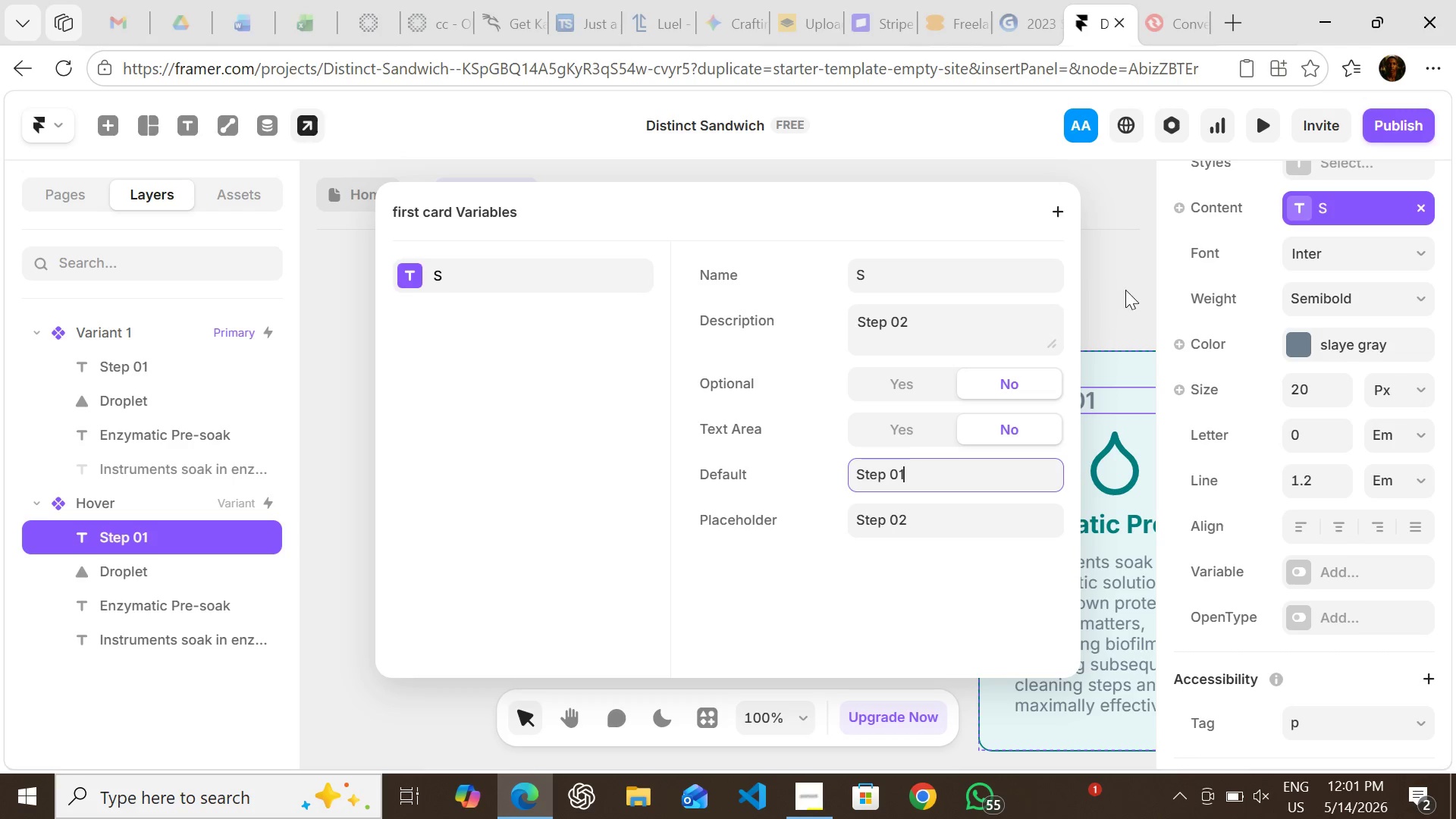 
left_click([1125, 290])
 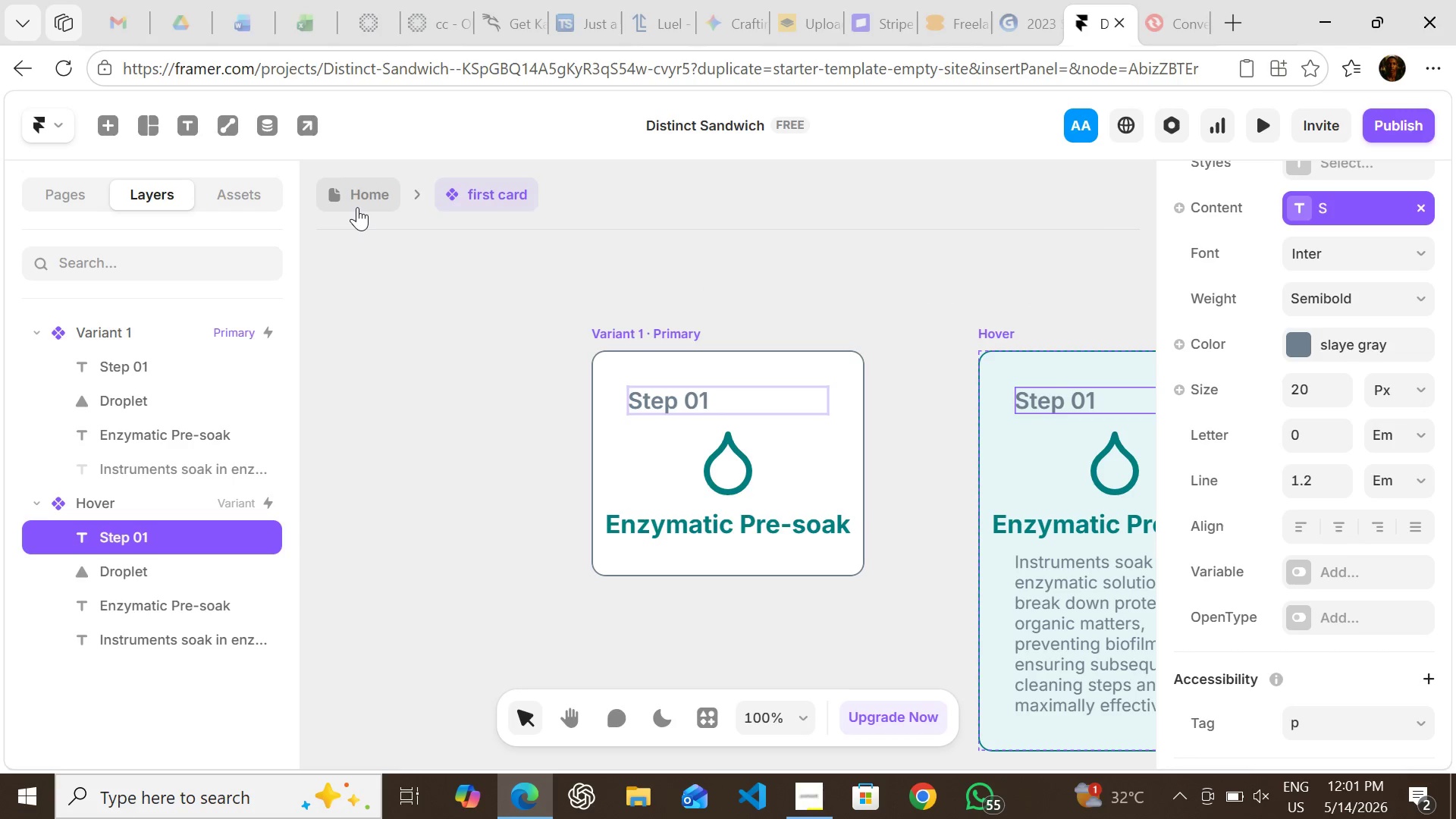 
left_click([357, 207])
 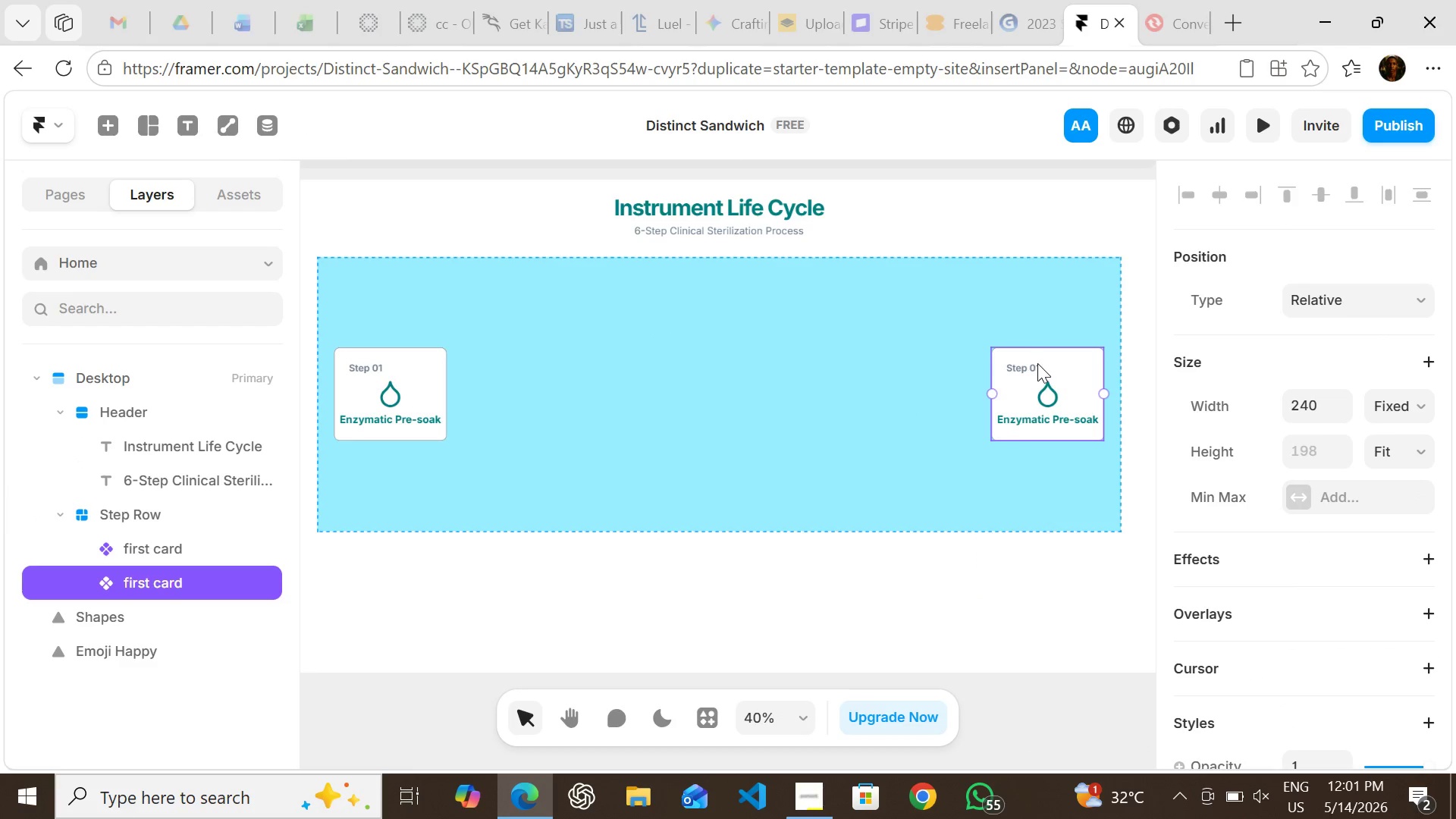 
double_click([1037, 366])
 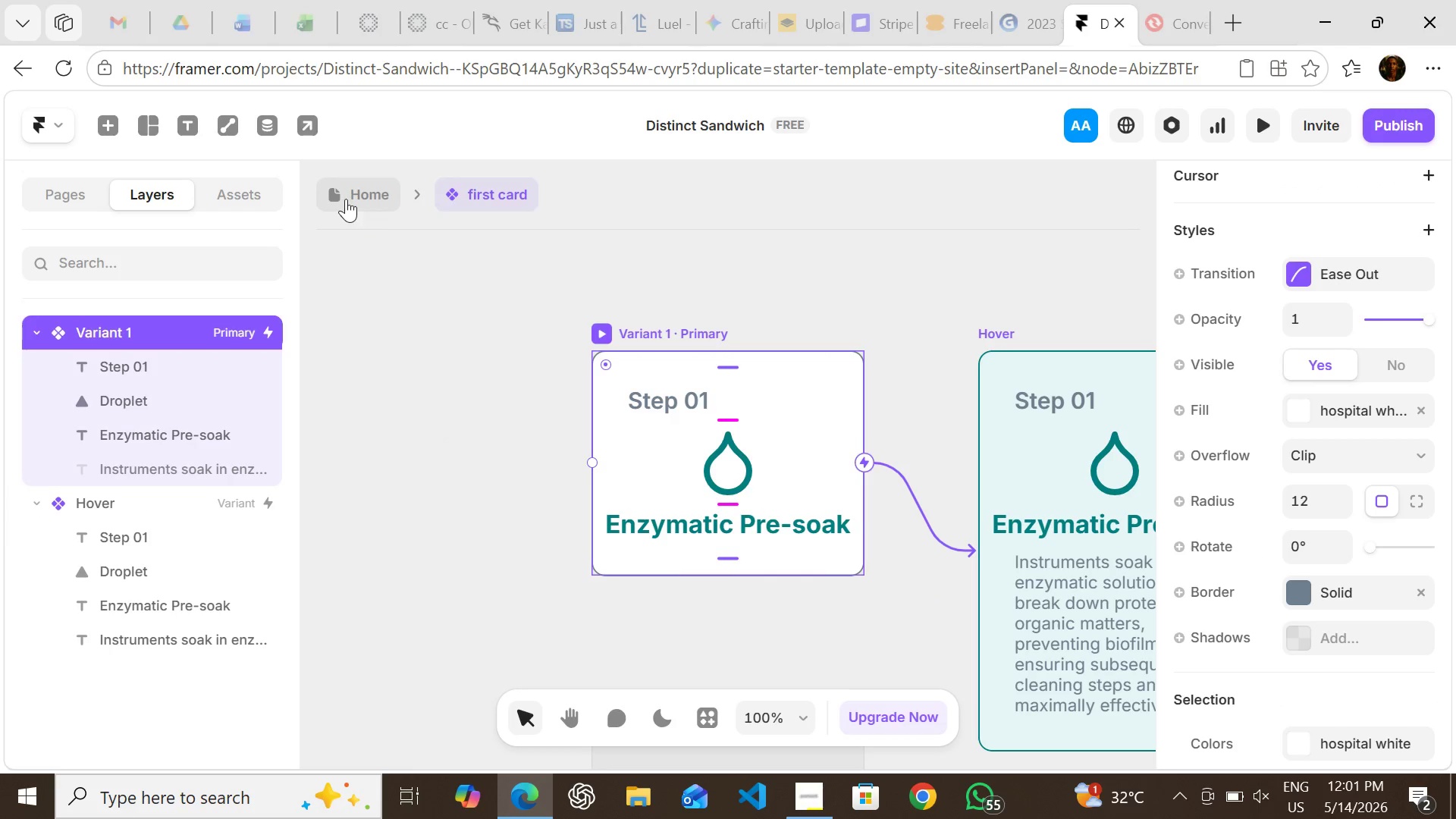 
left_click([346, 196])
 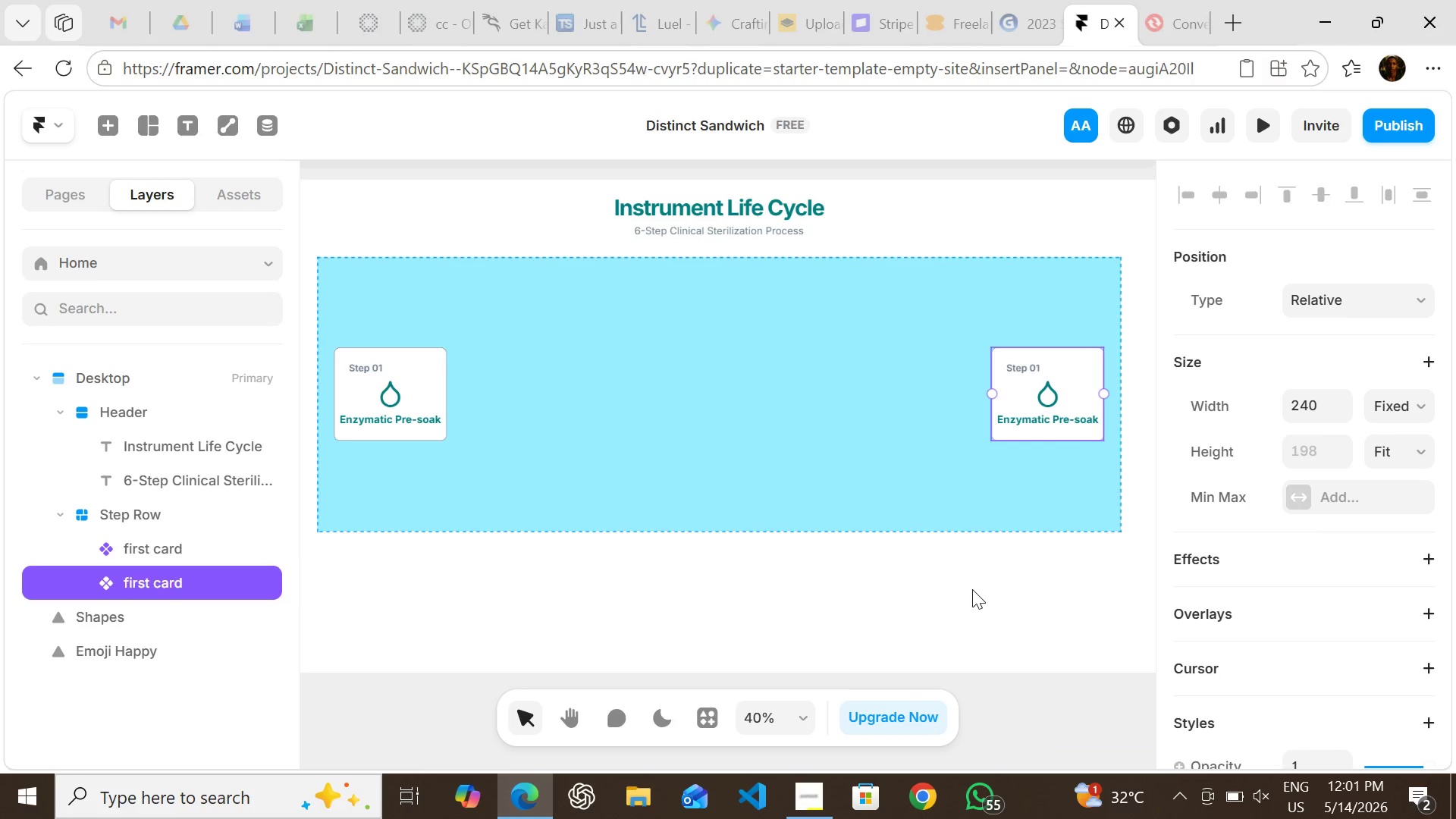 
left_click([972, 589])
 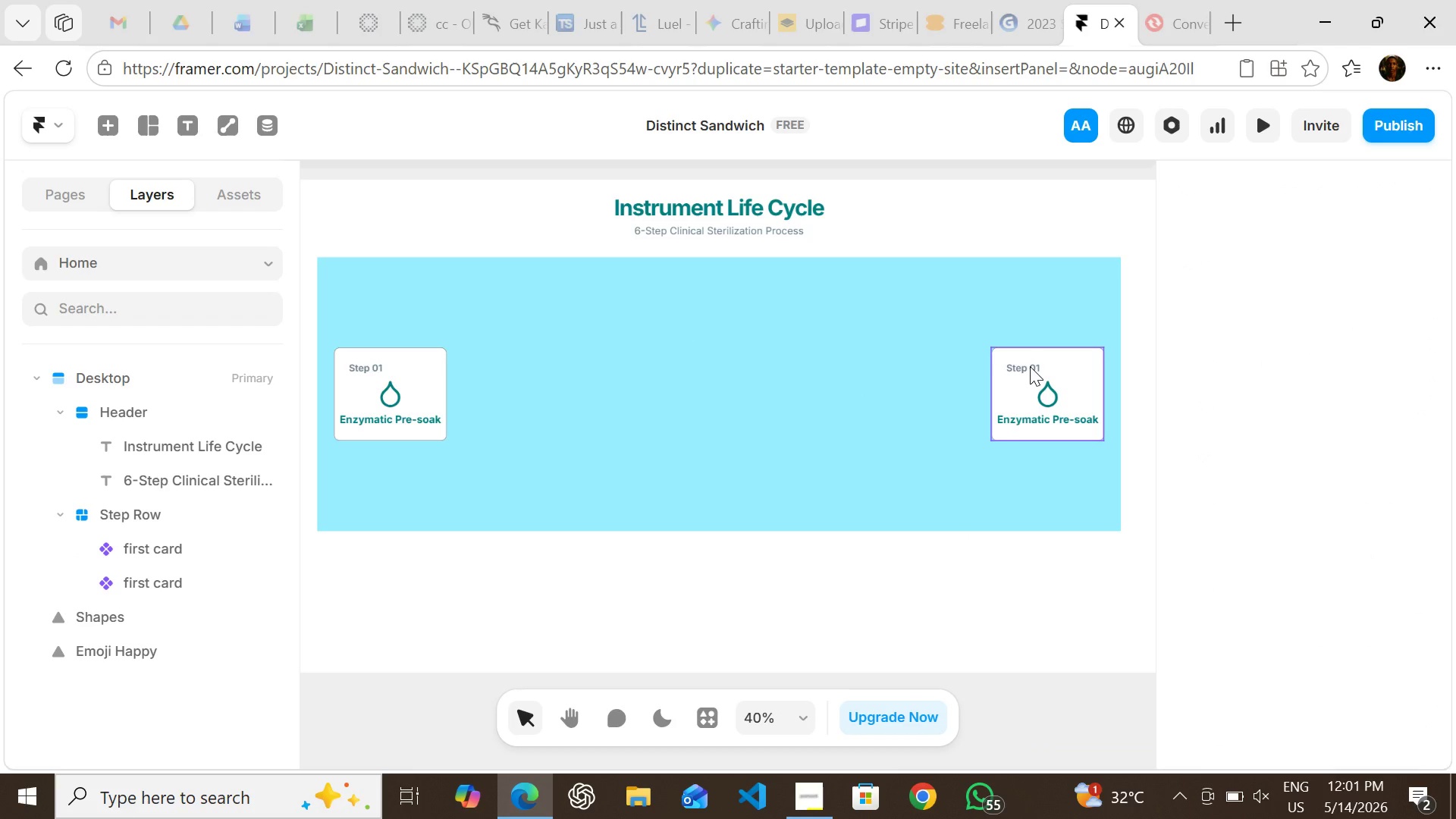 
left_click([1030, 366])
 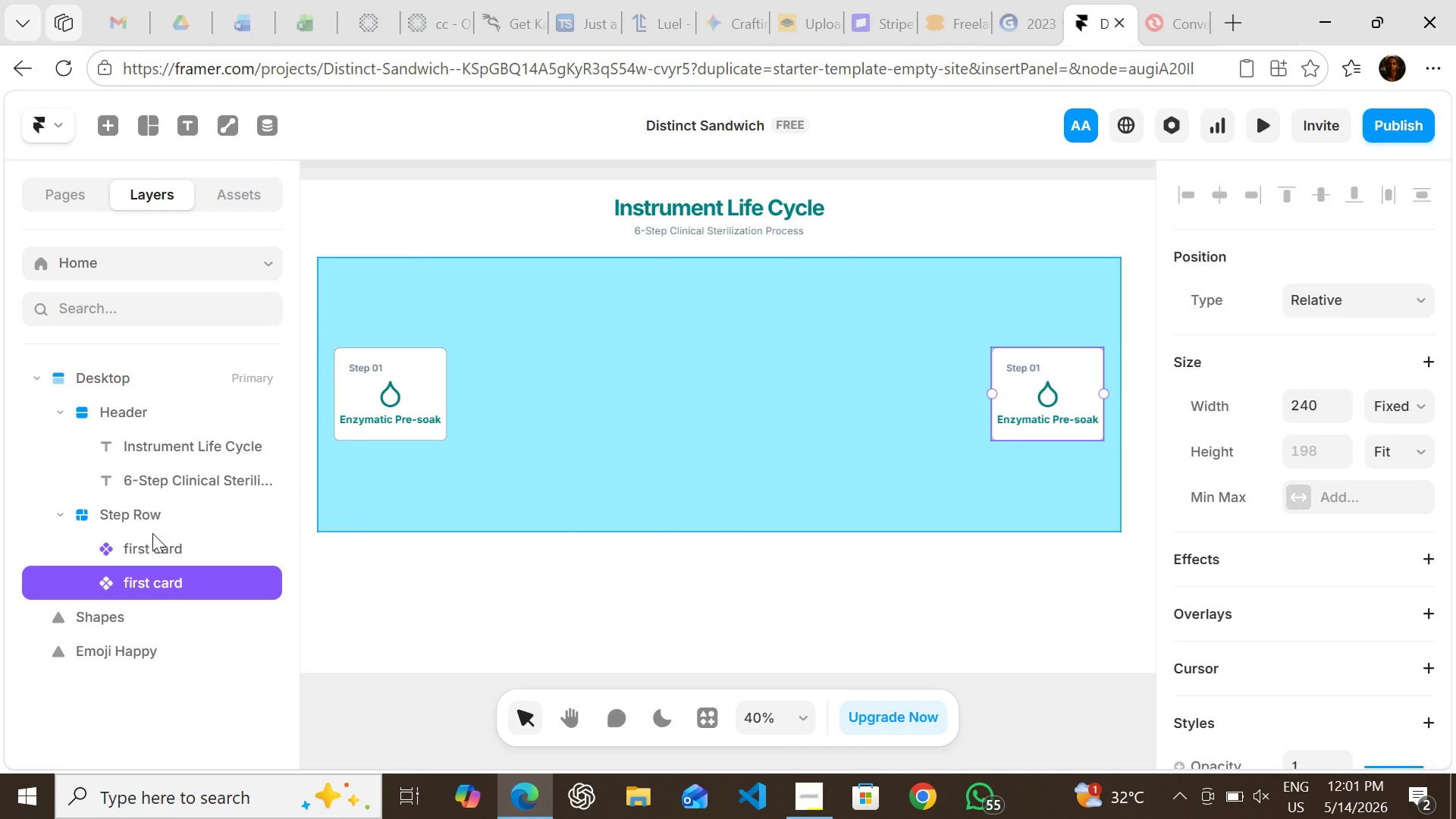 
left_click([160, 537])
 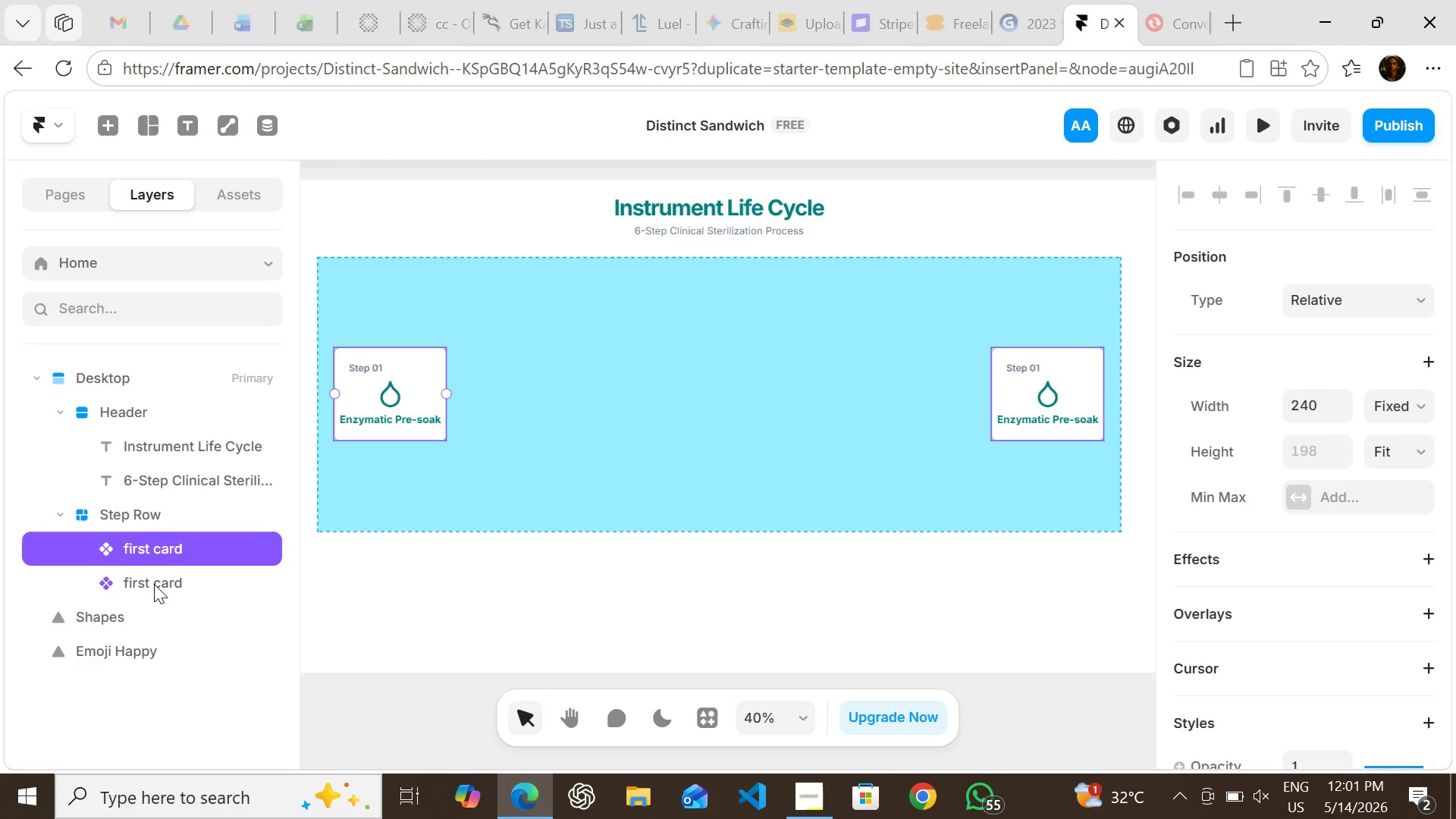 
left_click([154, 584])
 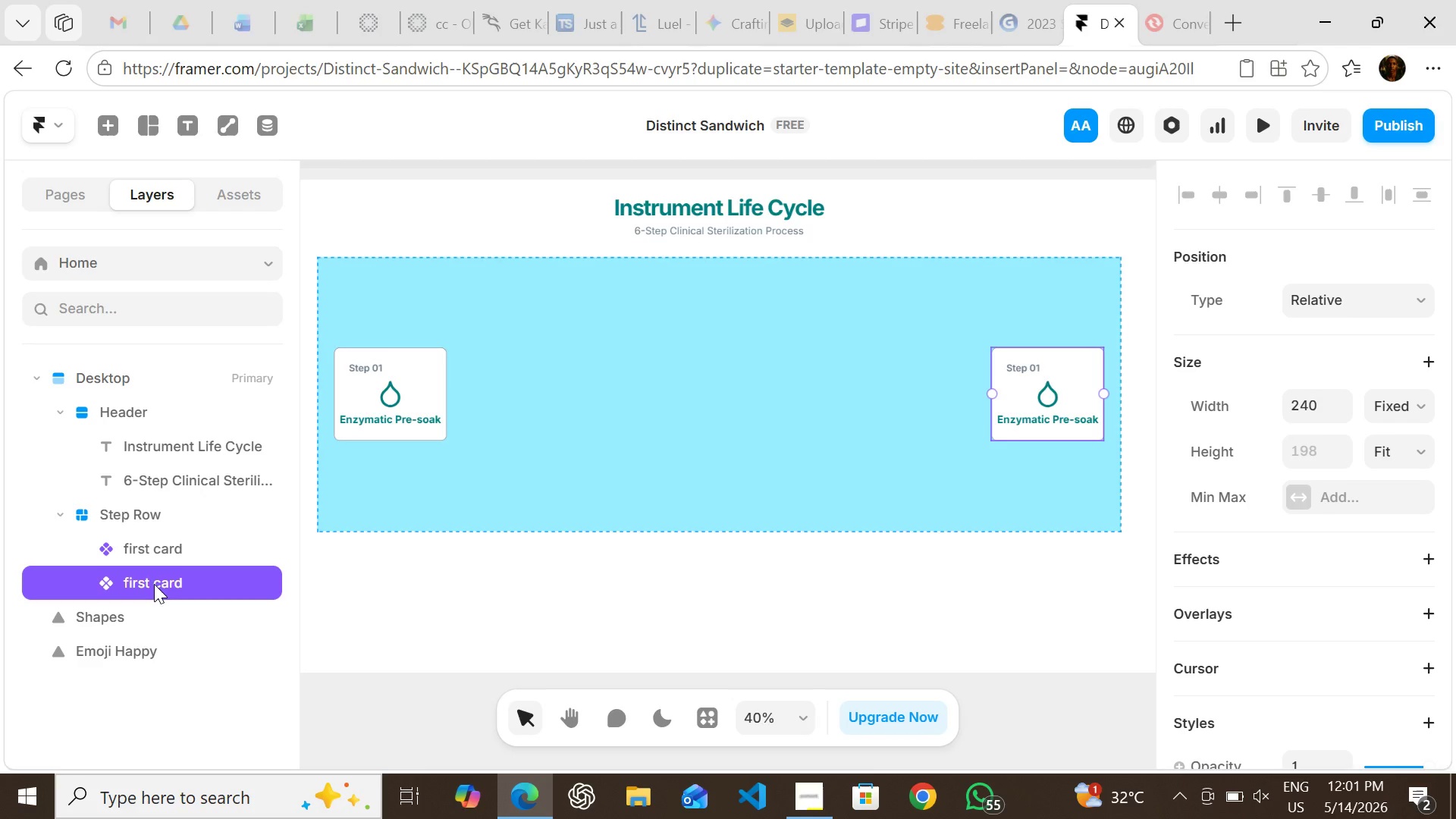 
double_click([154, 584])
 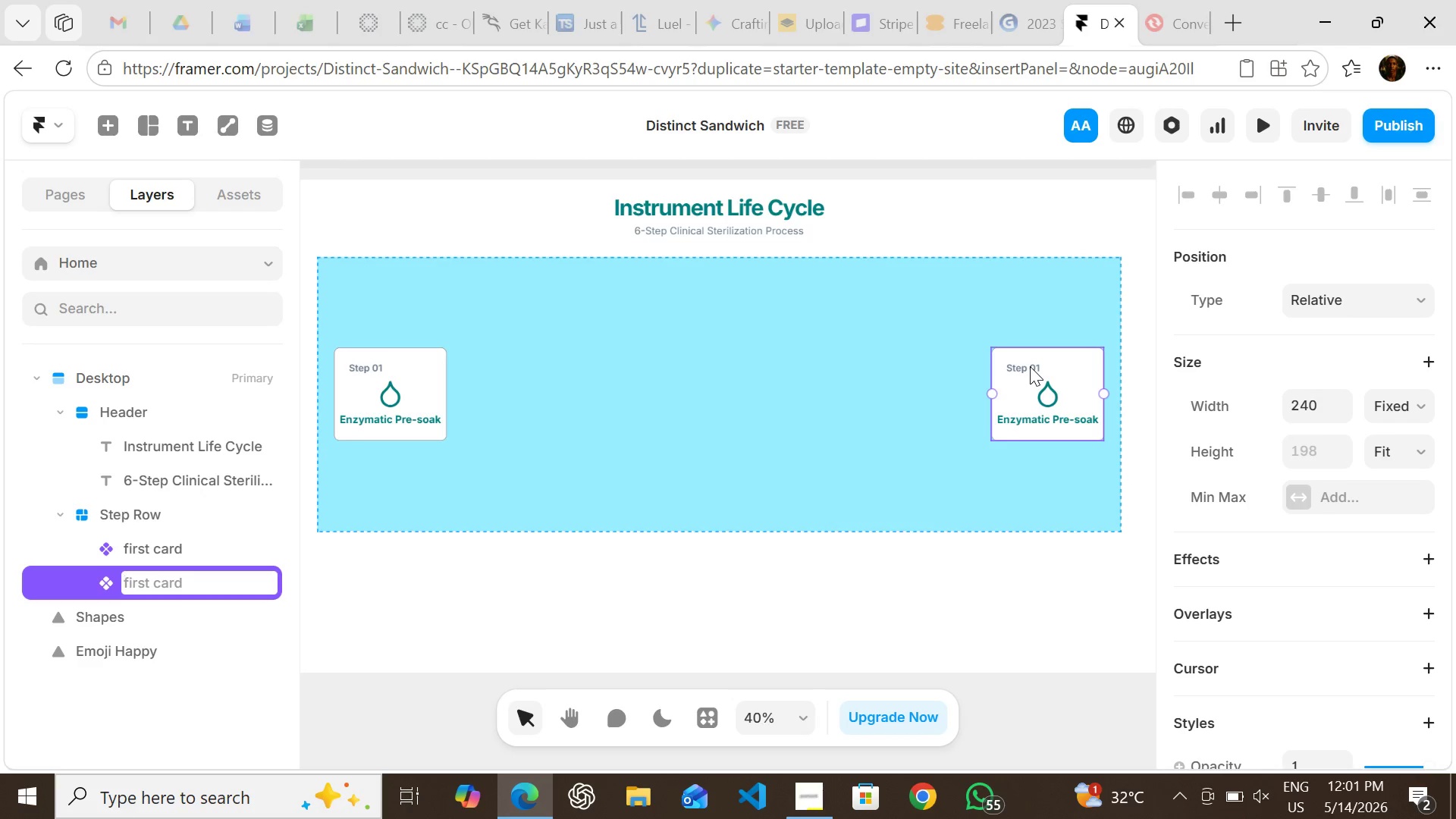 
key(Enter)
 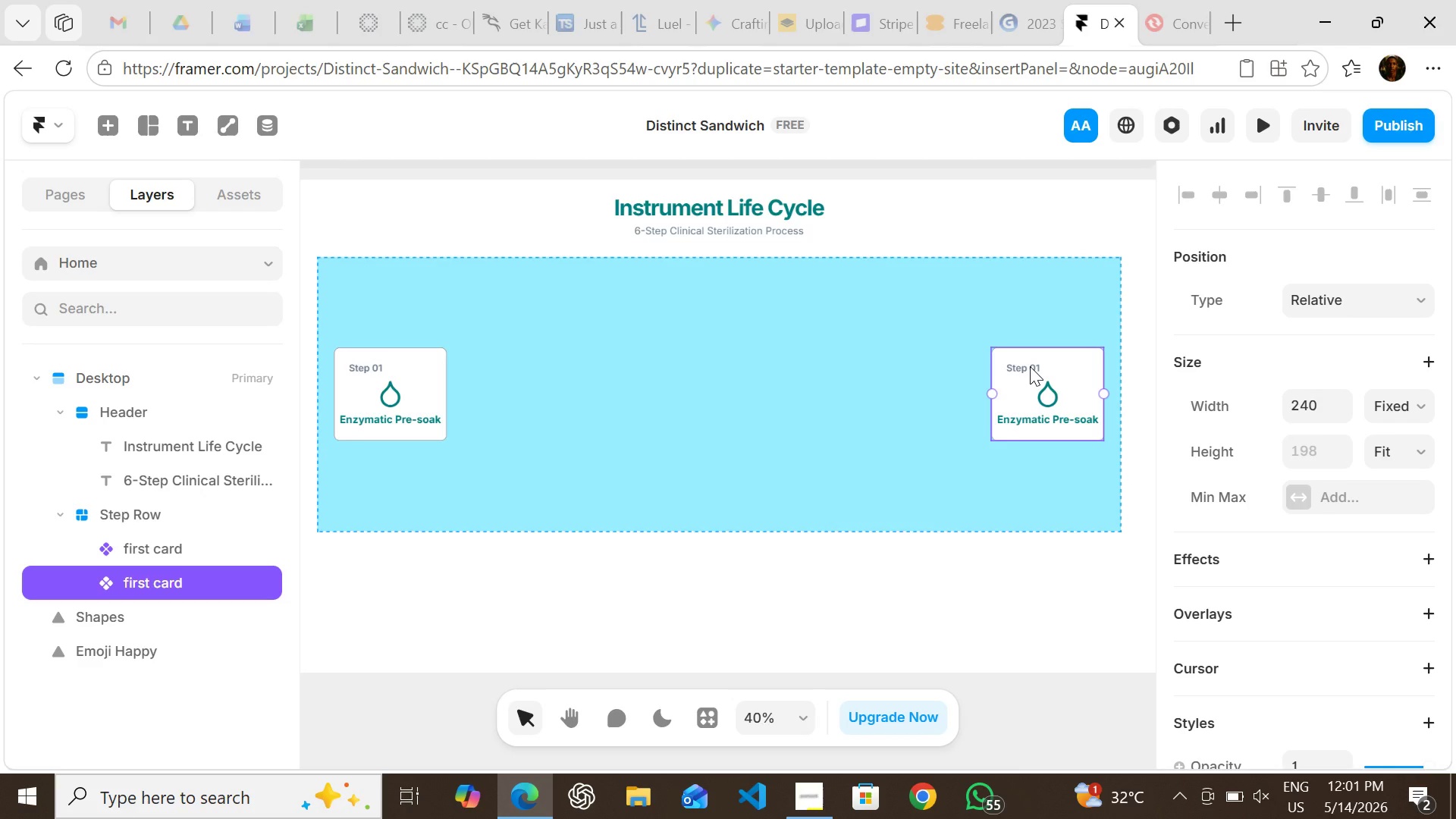 
left_click([1030, 366])
 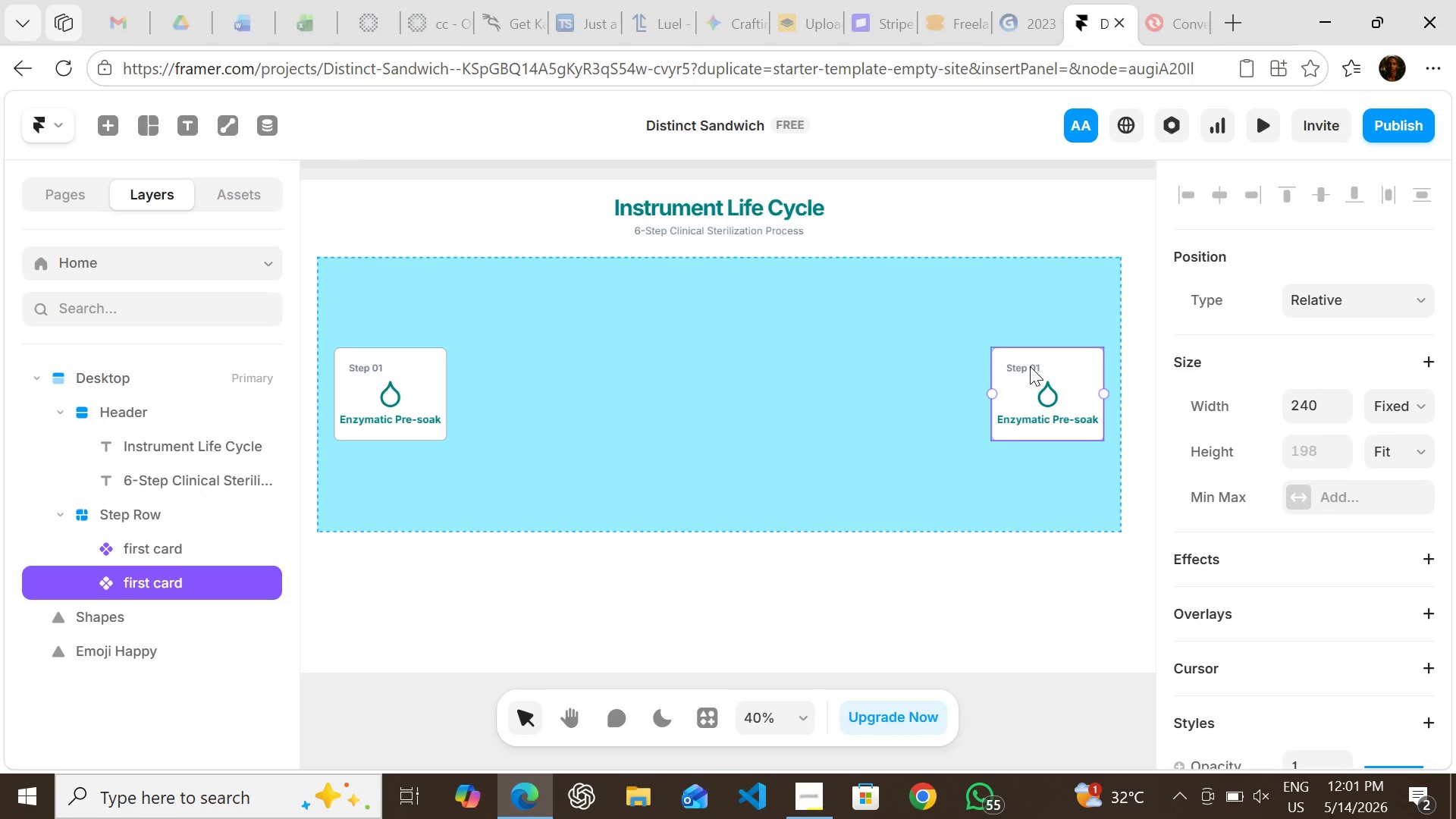 
left_click([1030, 366])
 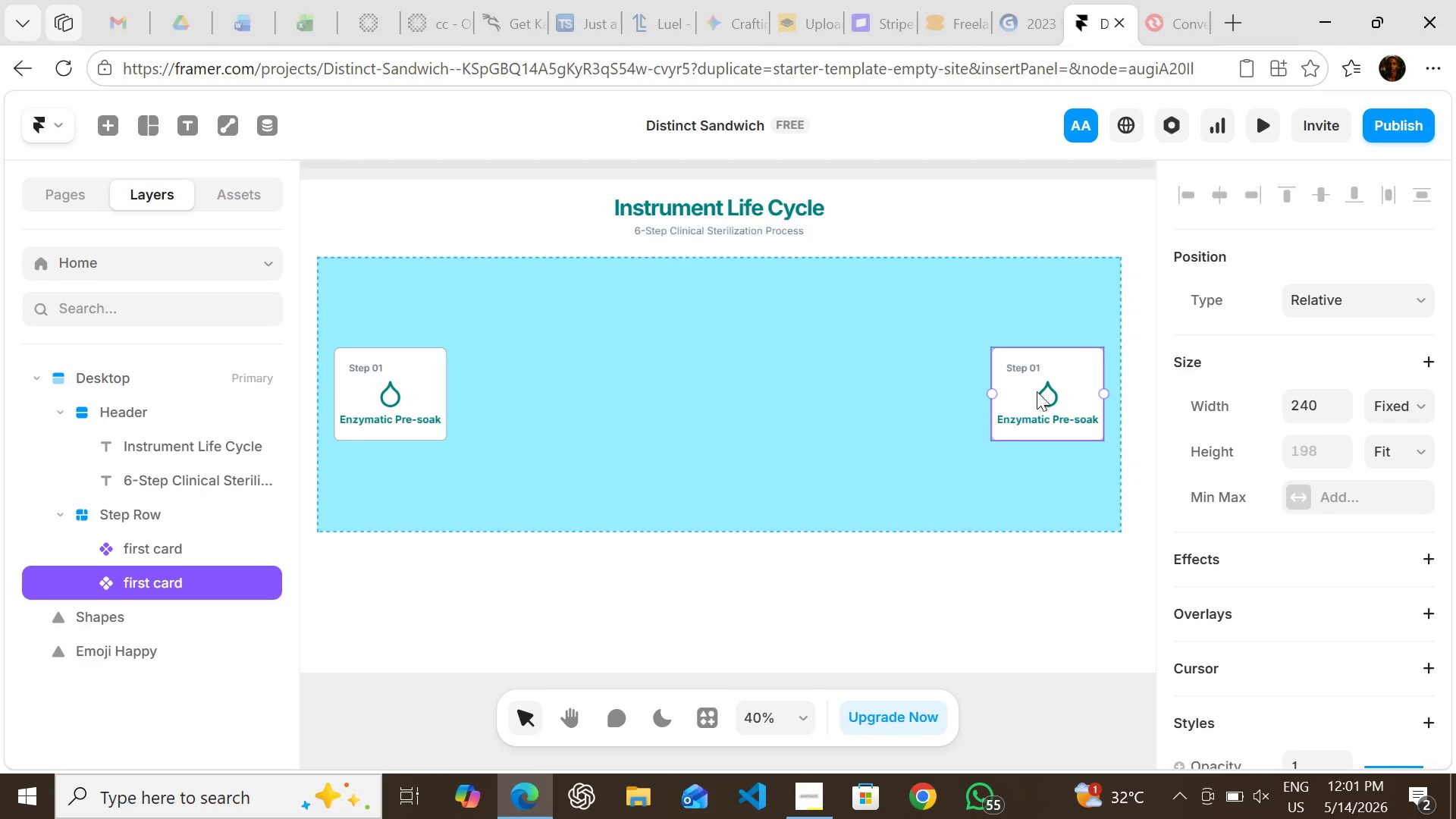 
left_click([1050, 391])
 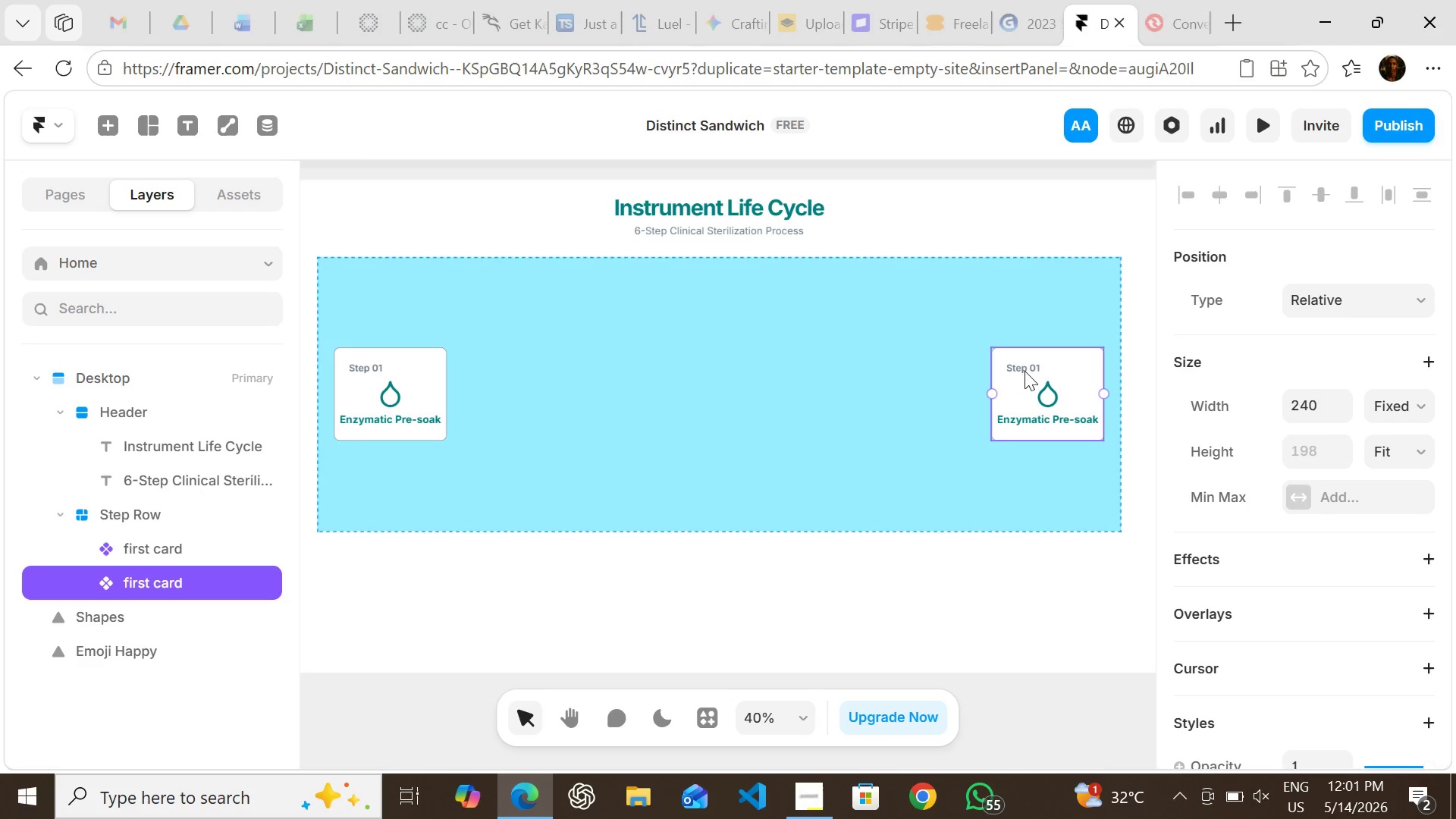 
double_click([1025, 371])
 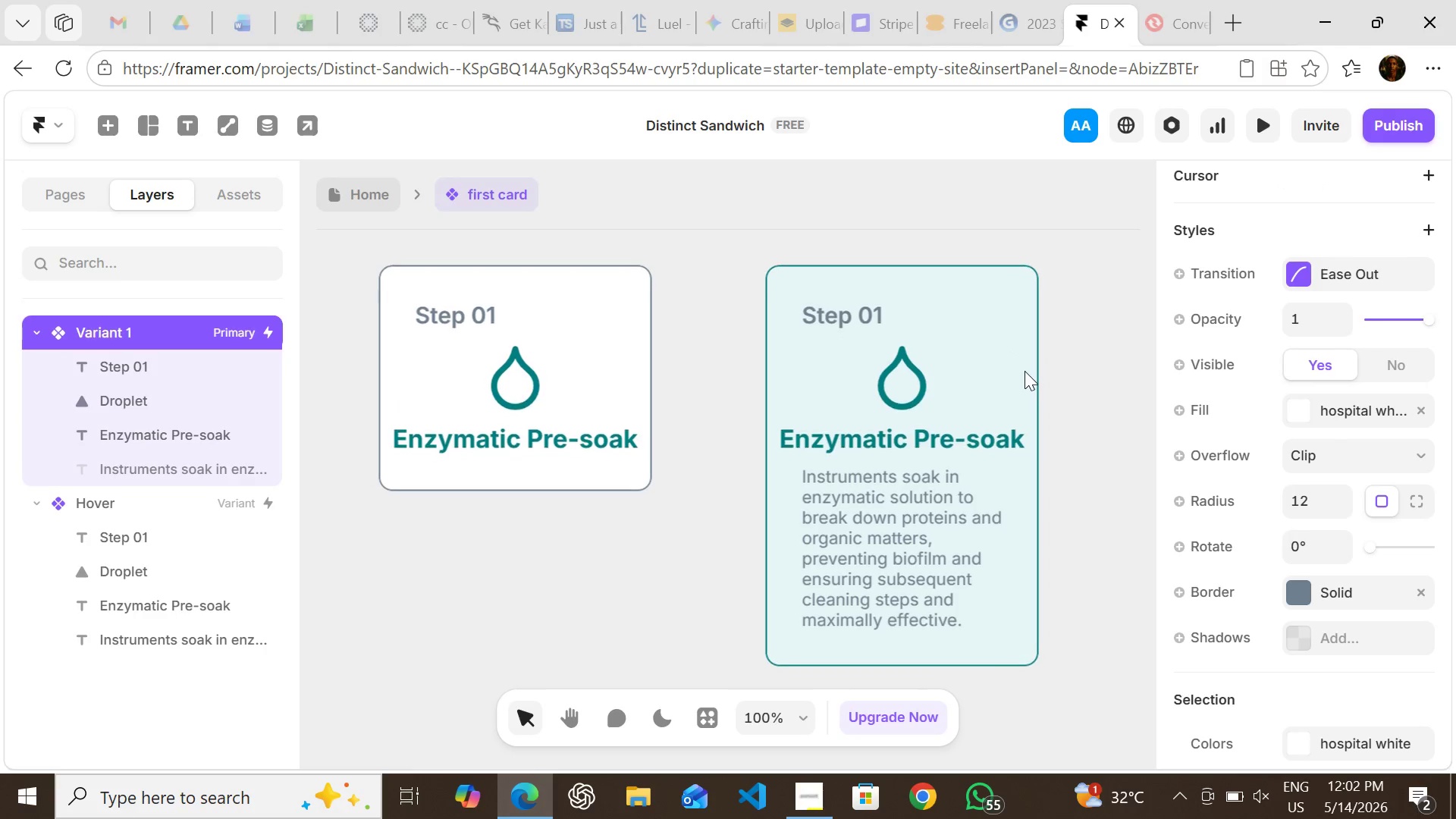 
left_click([866, 318])
 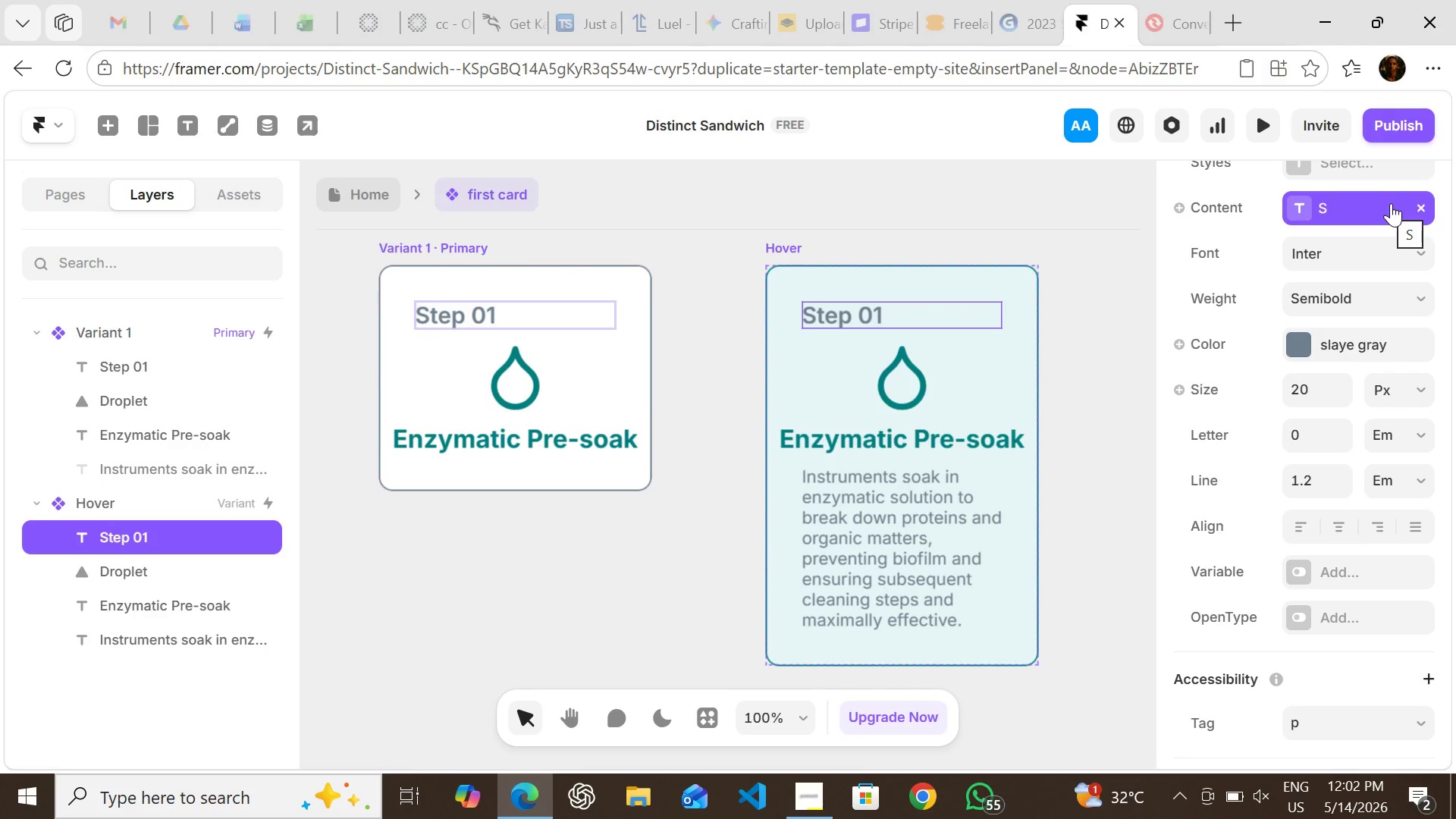 
left_click([1423, 202])
 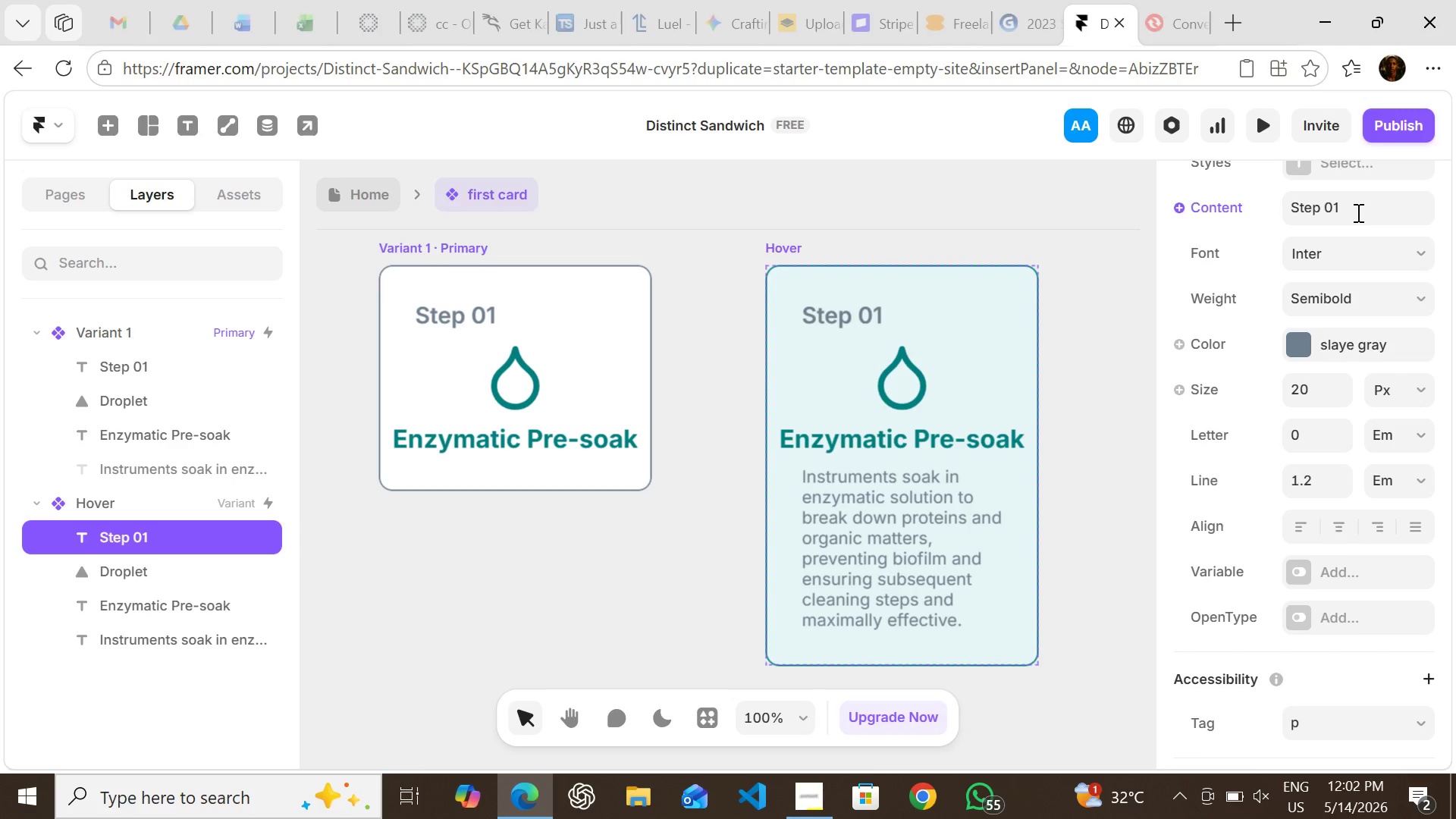 
left_click([1357, 212])
 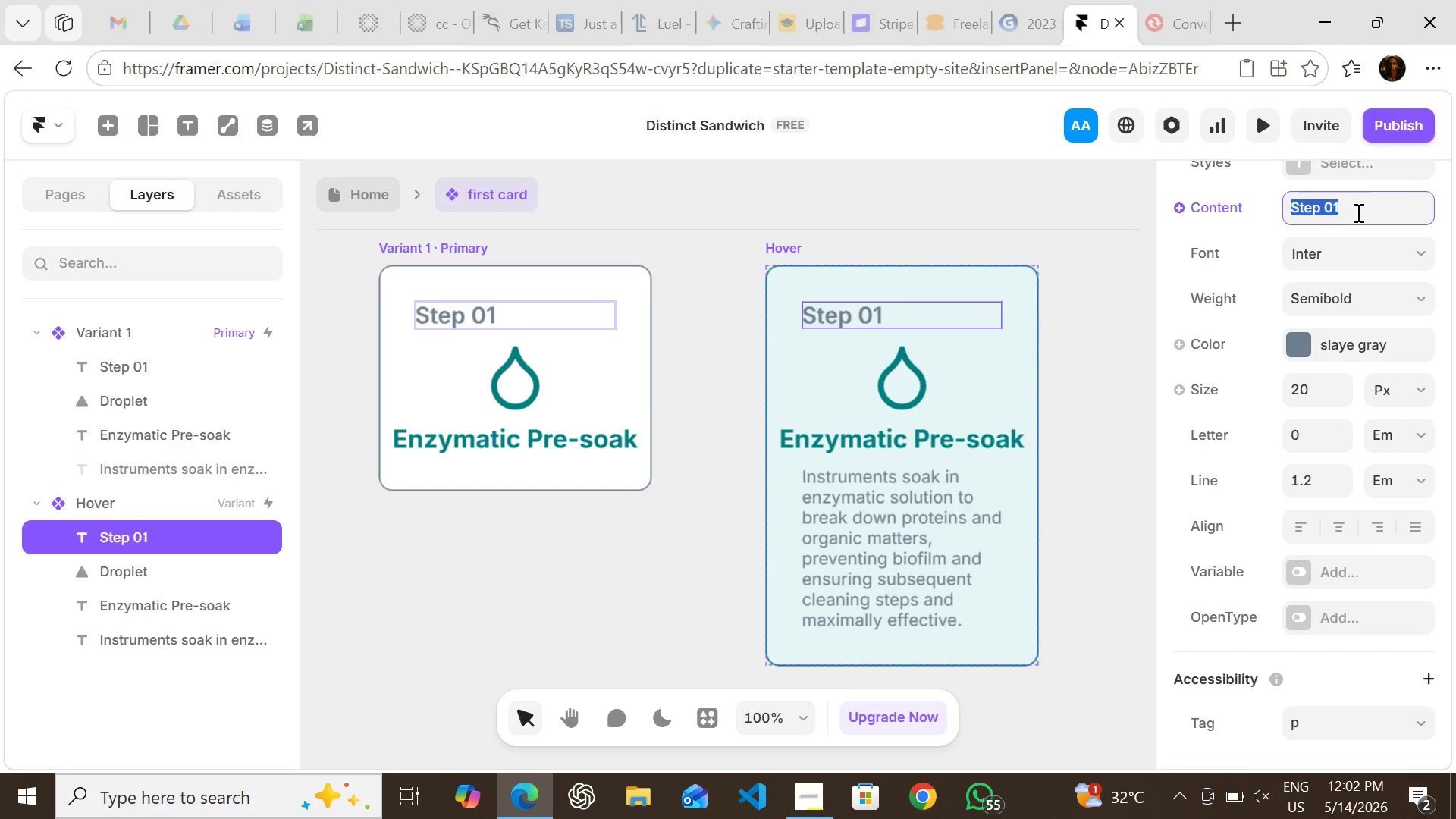 
left_click([1357, 212])
 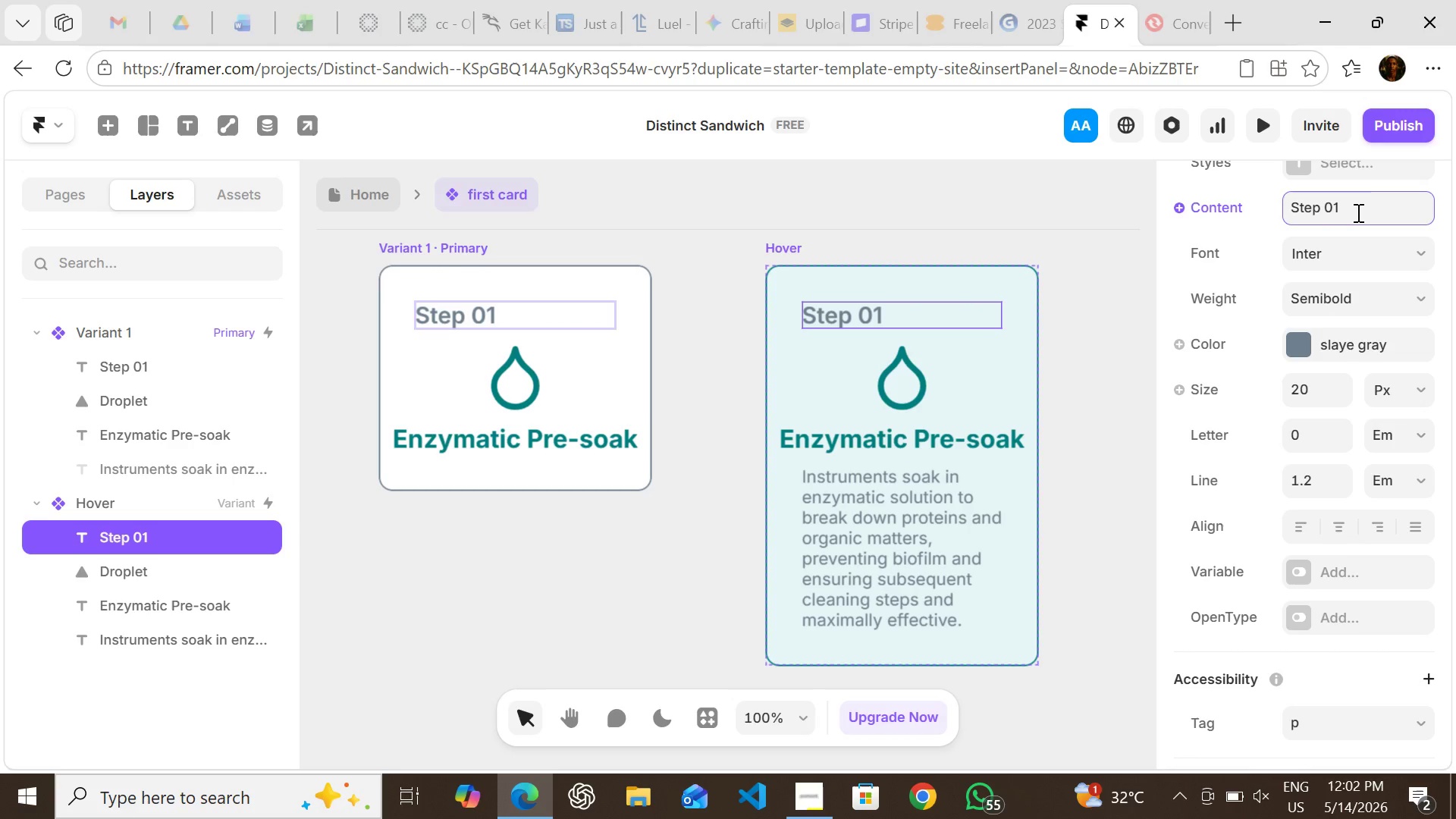 
key(Backspace)
 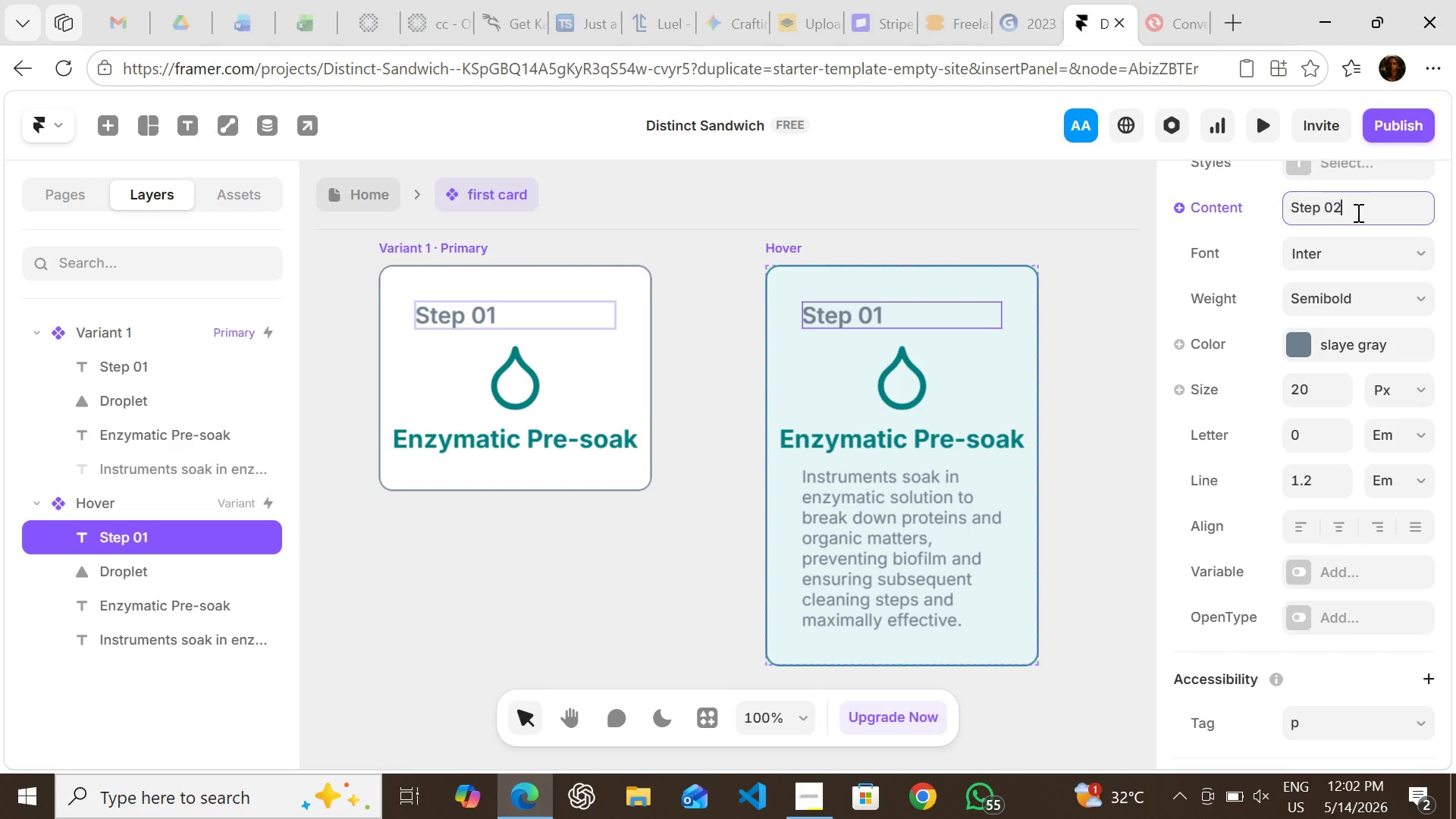 
key(2)
 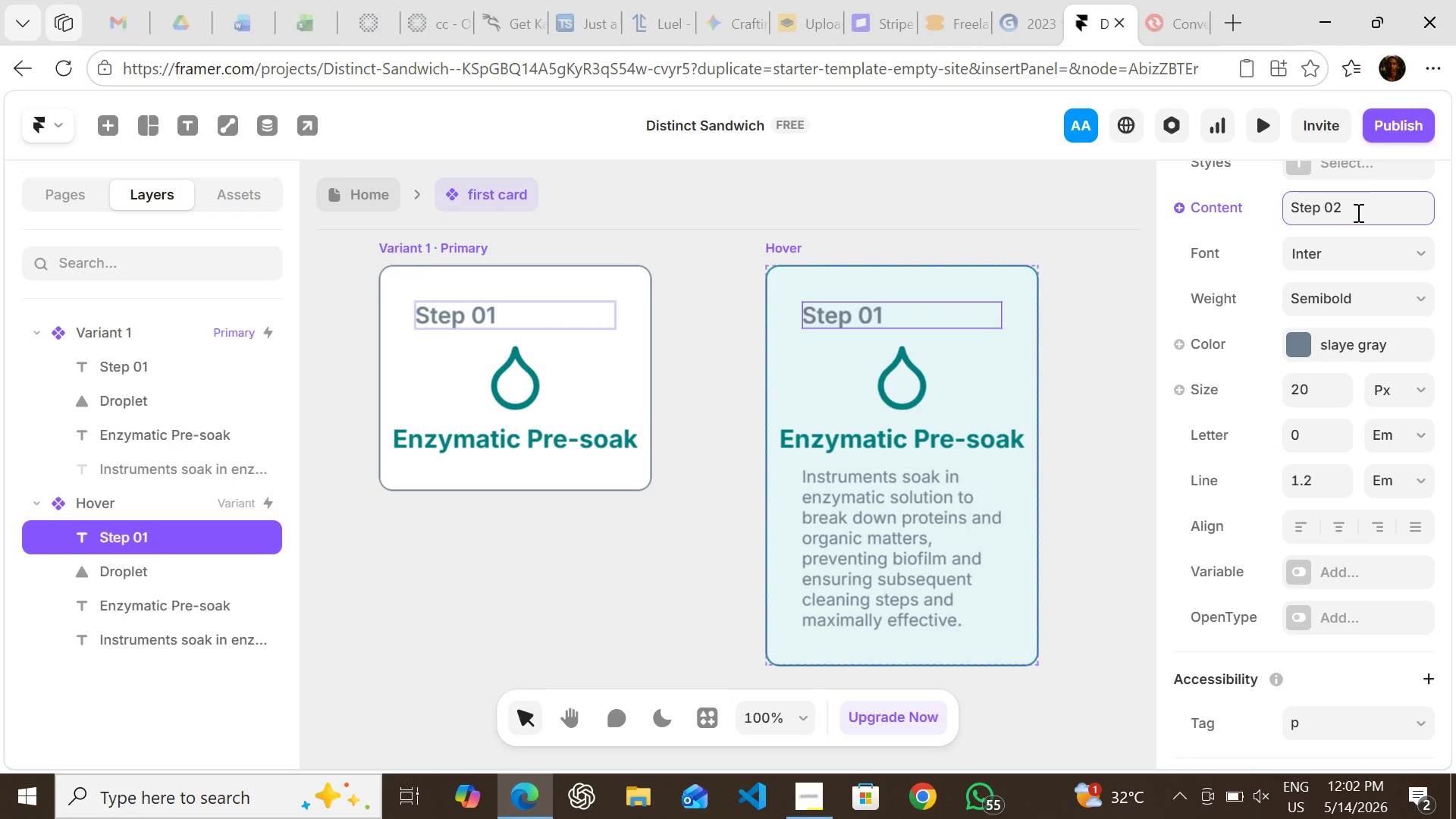 
key(Enter)
 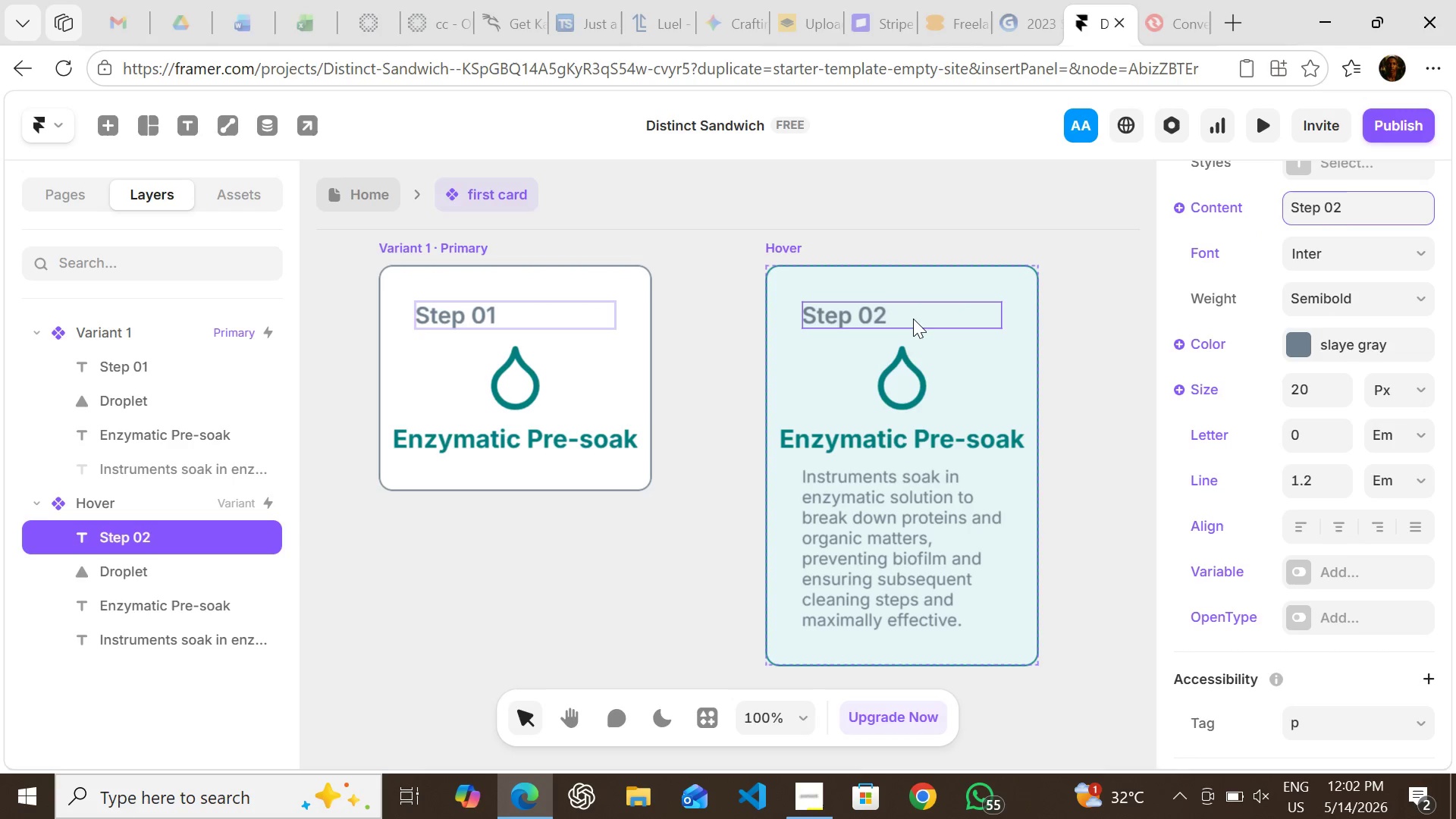 
key(Control+ControlLeft)
 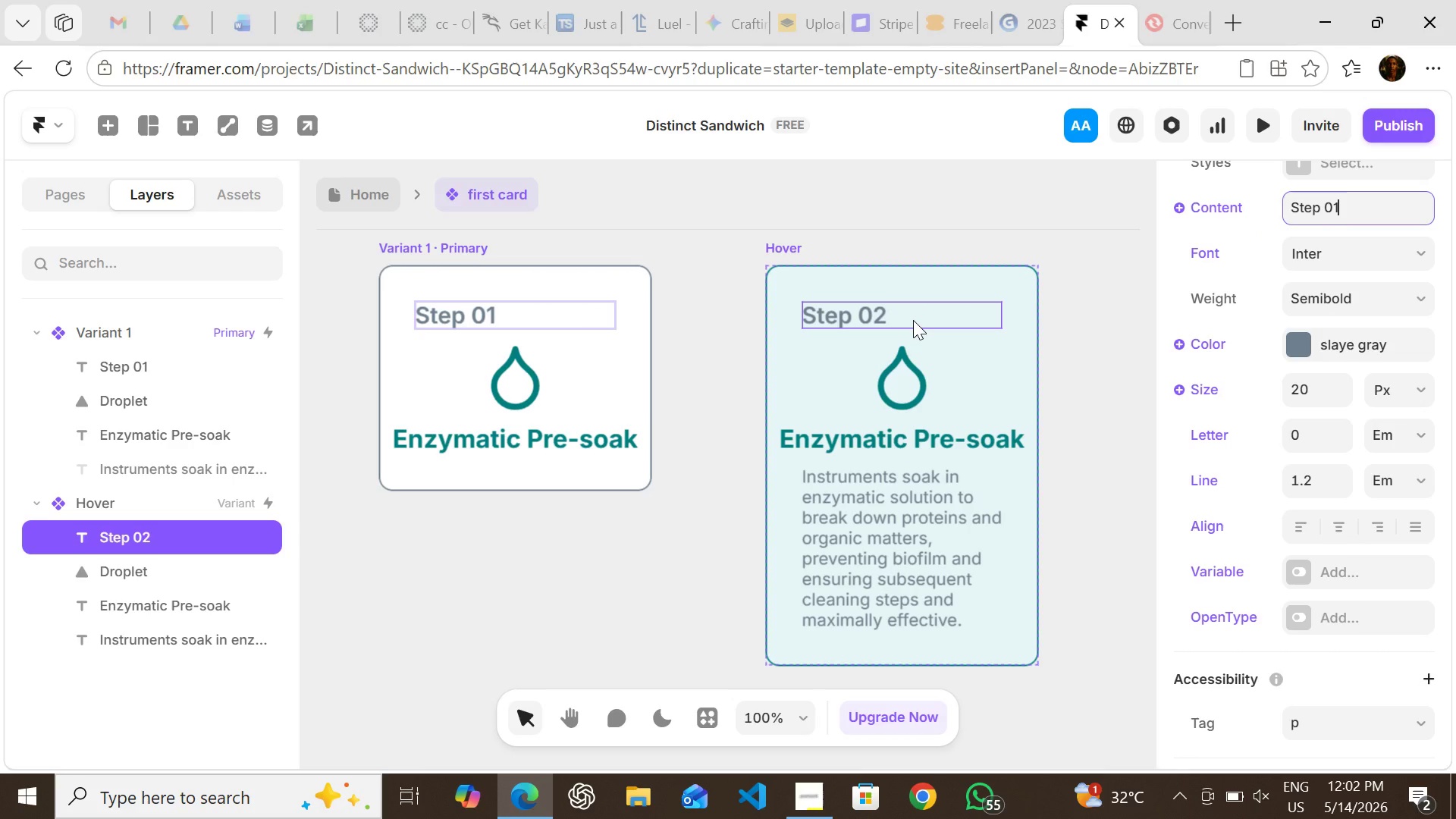 
key(Control+Z)
 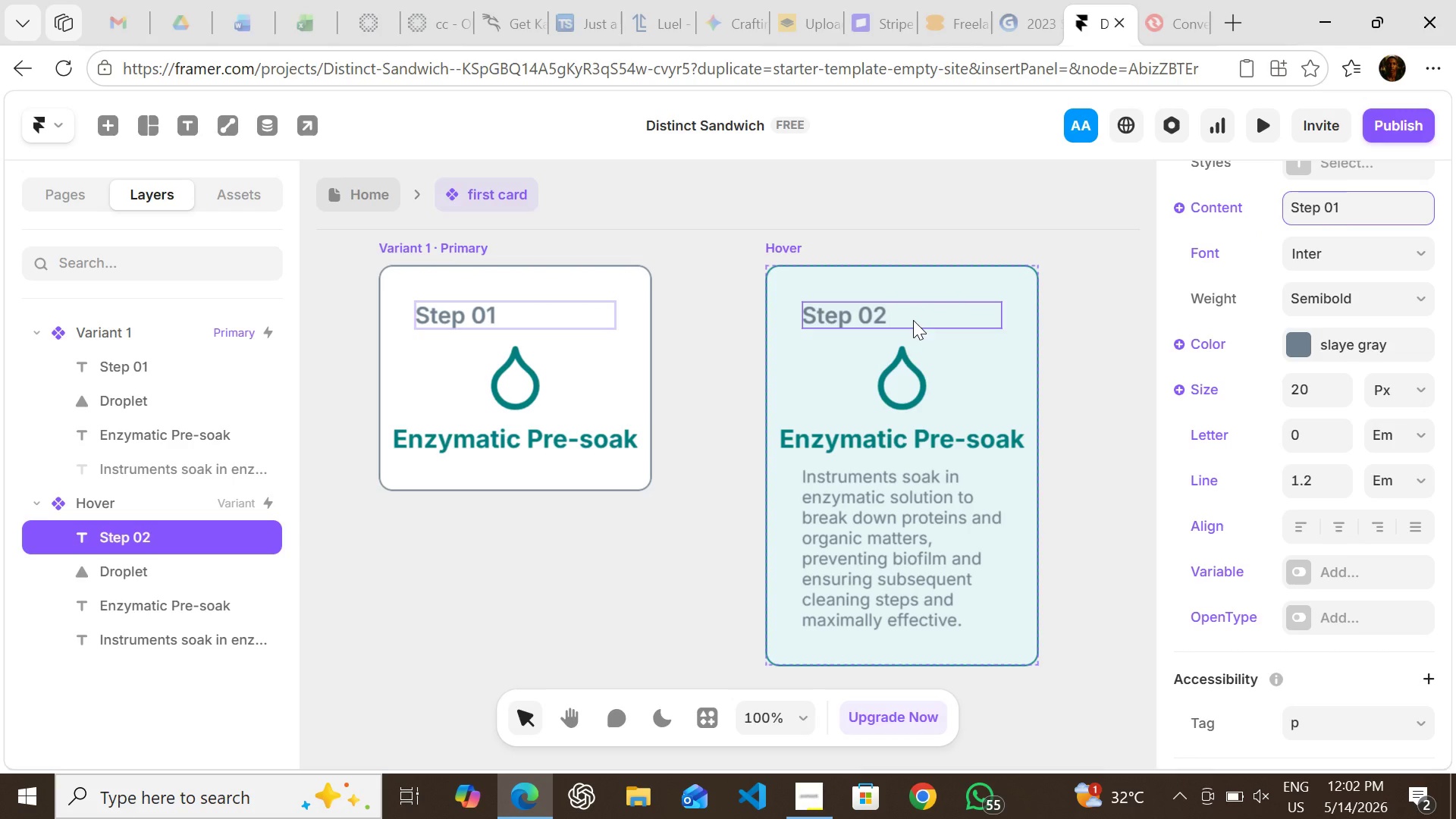 
key(Enter)
 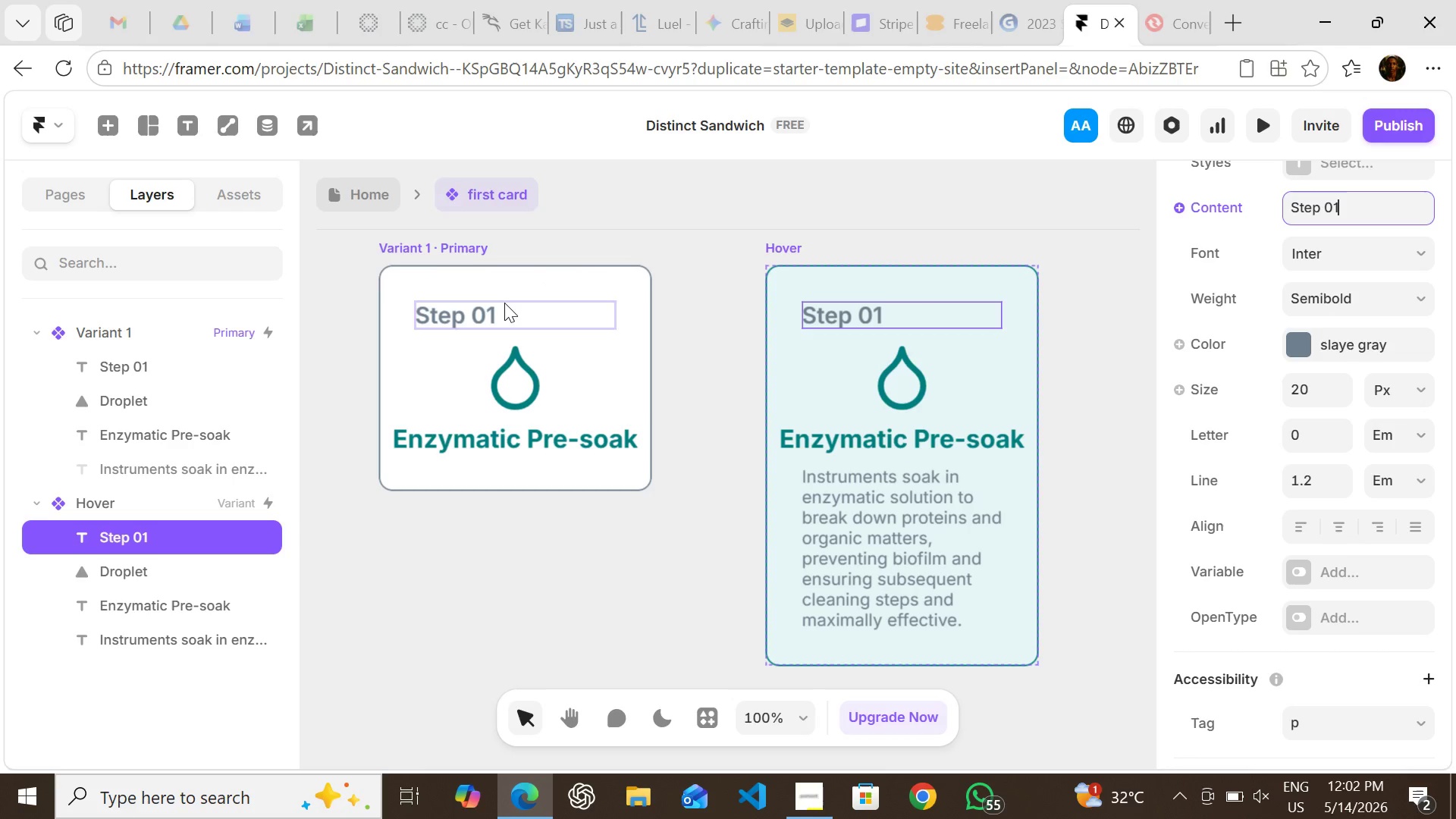 
left_click([500, 303])
 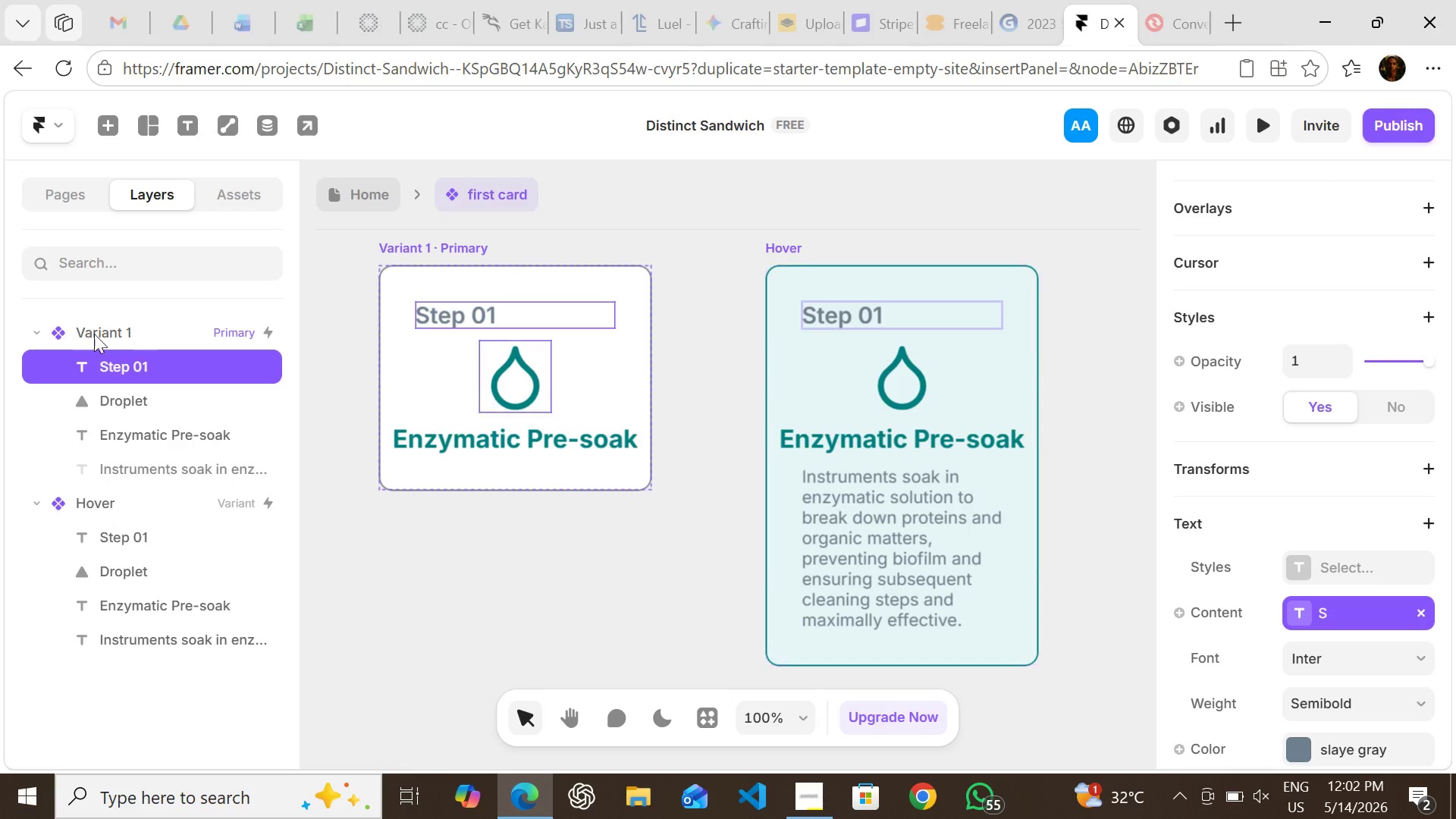 
wait(5.92)
 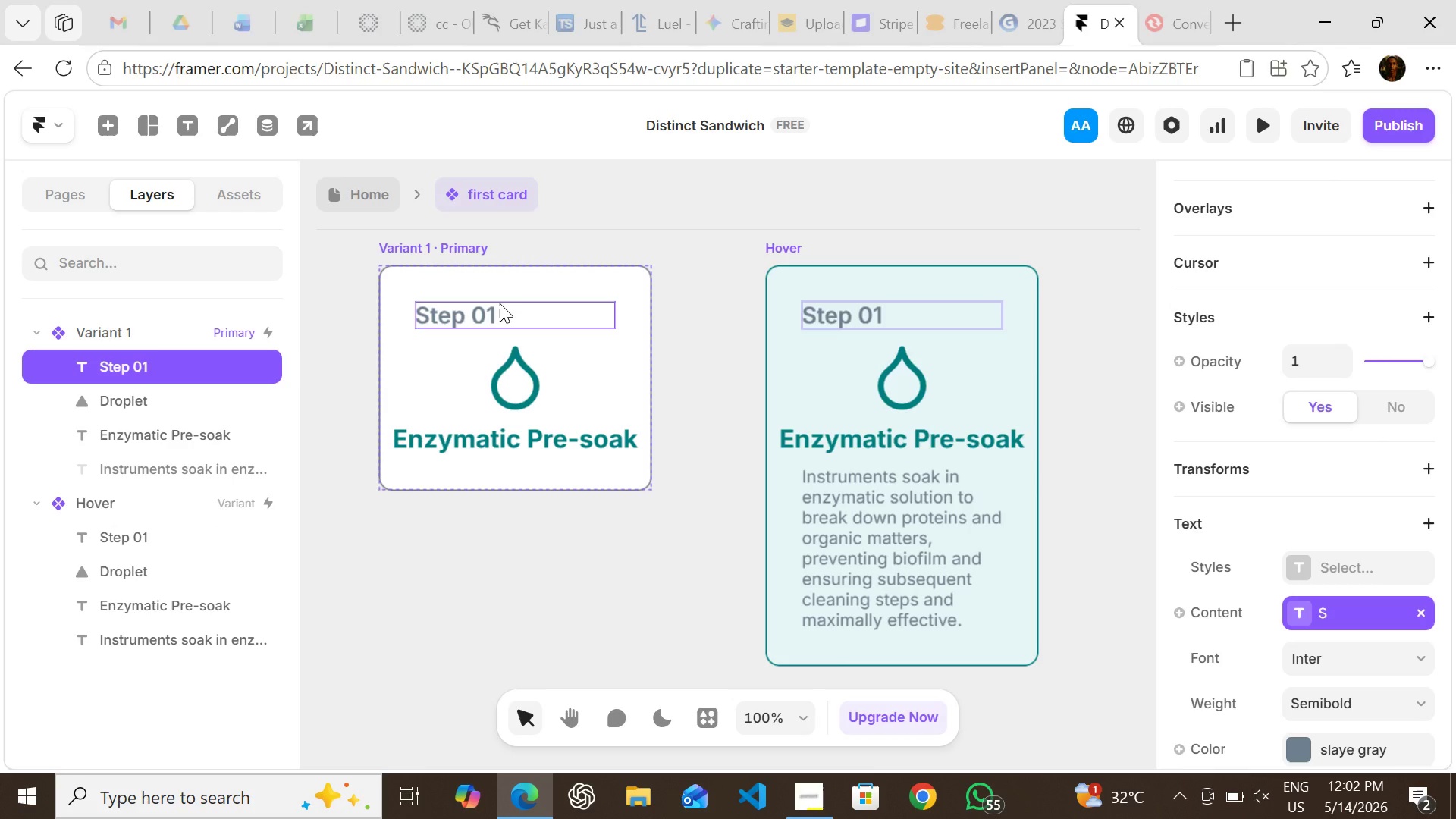 
left_click([360, 198])
 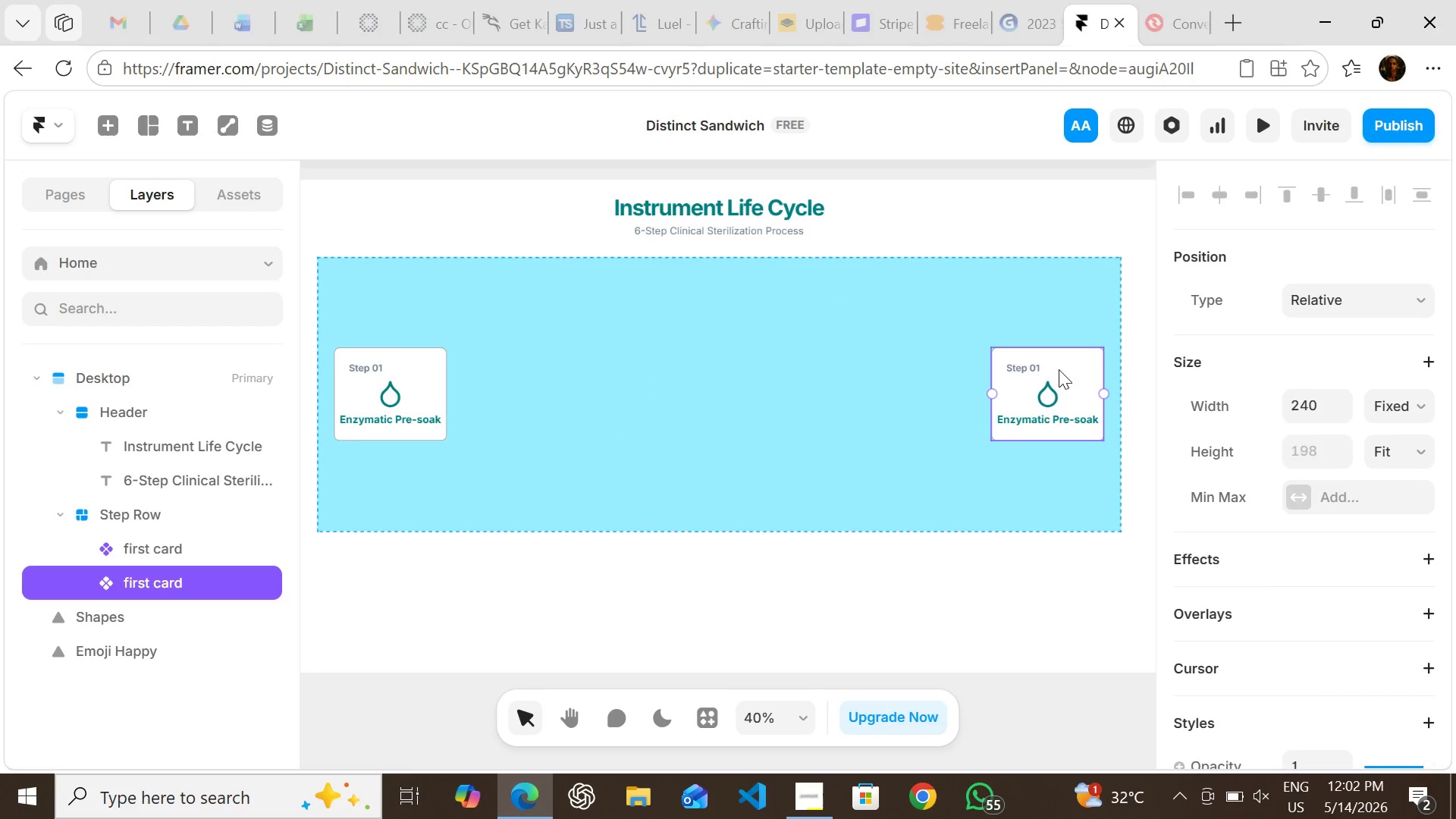 
double_click([1058, 370])
 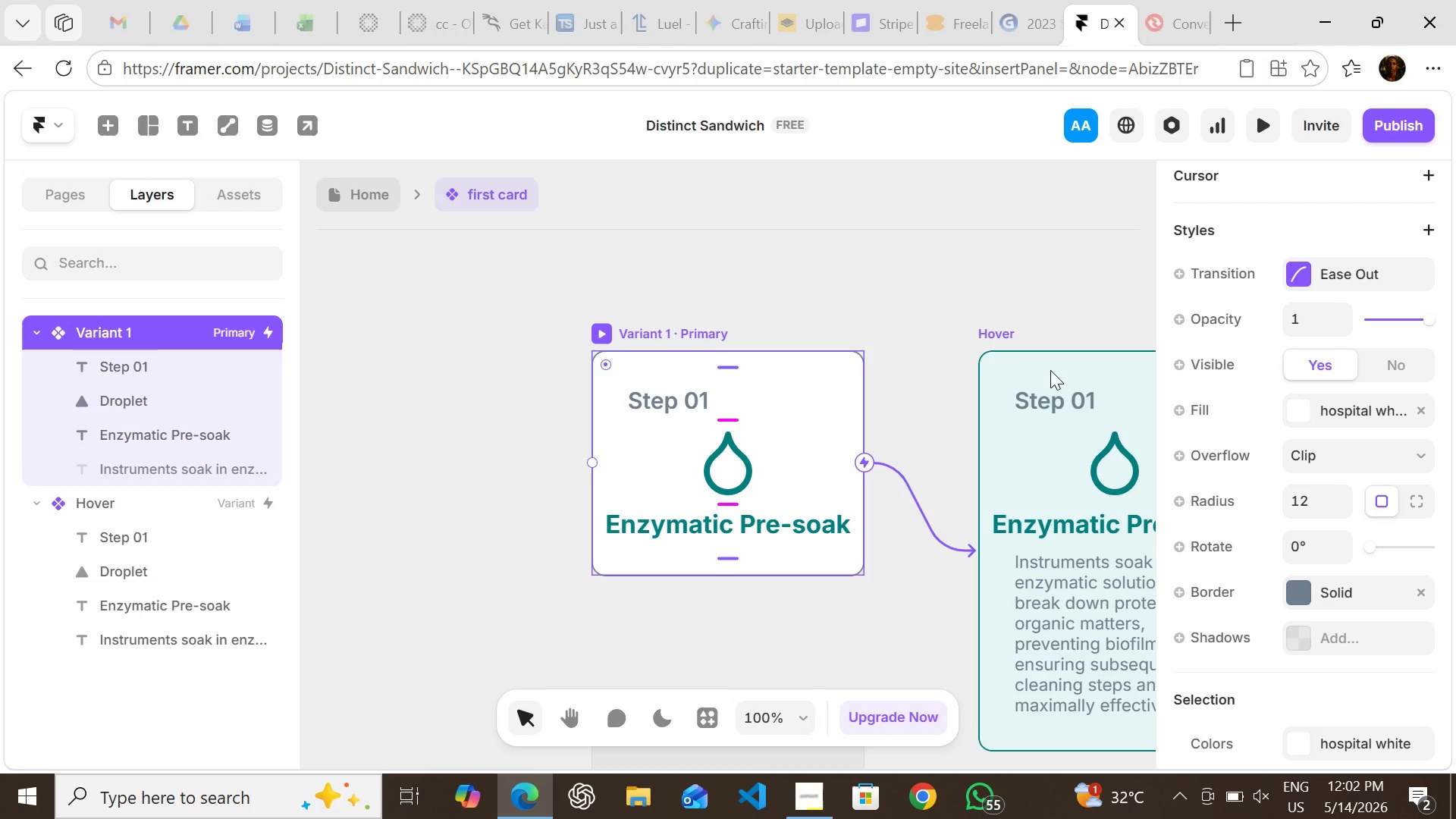 
mouse_move([918, 345])
 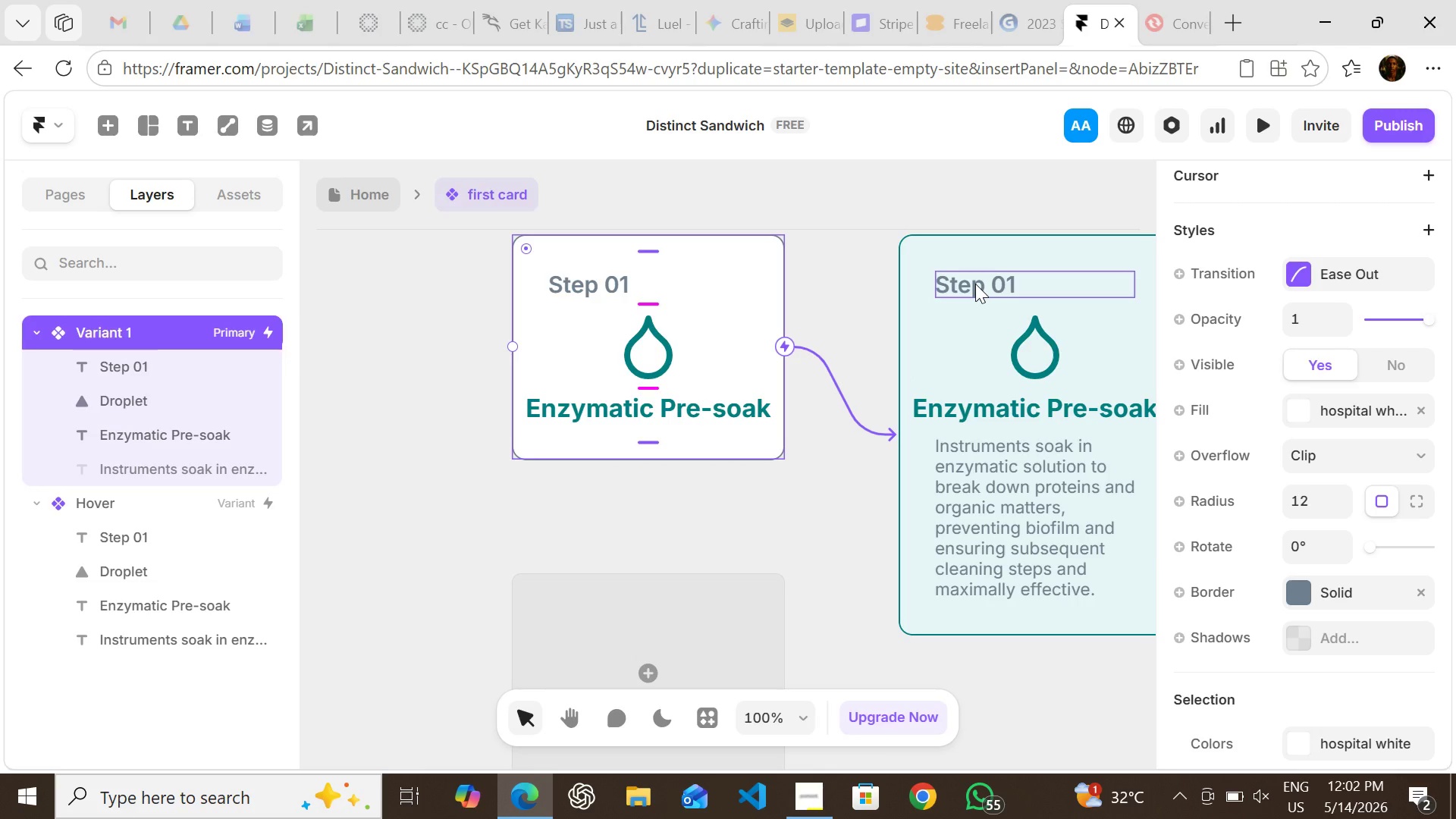 
left_click([975, 284])
 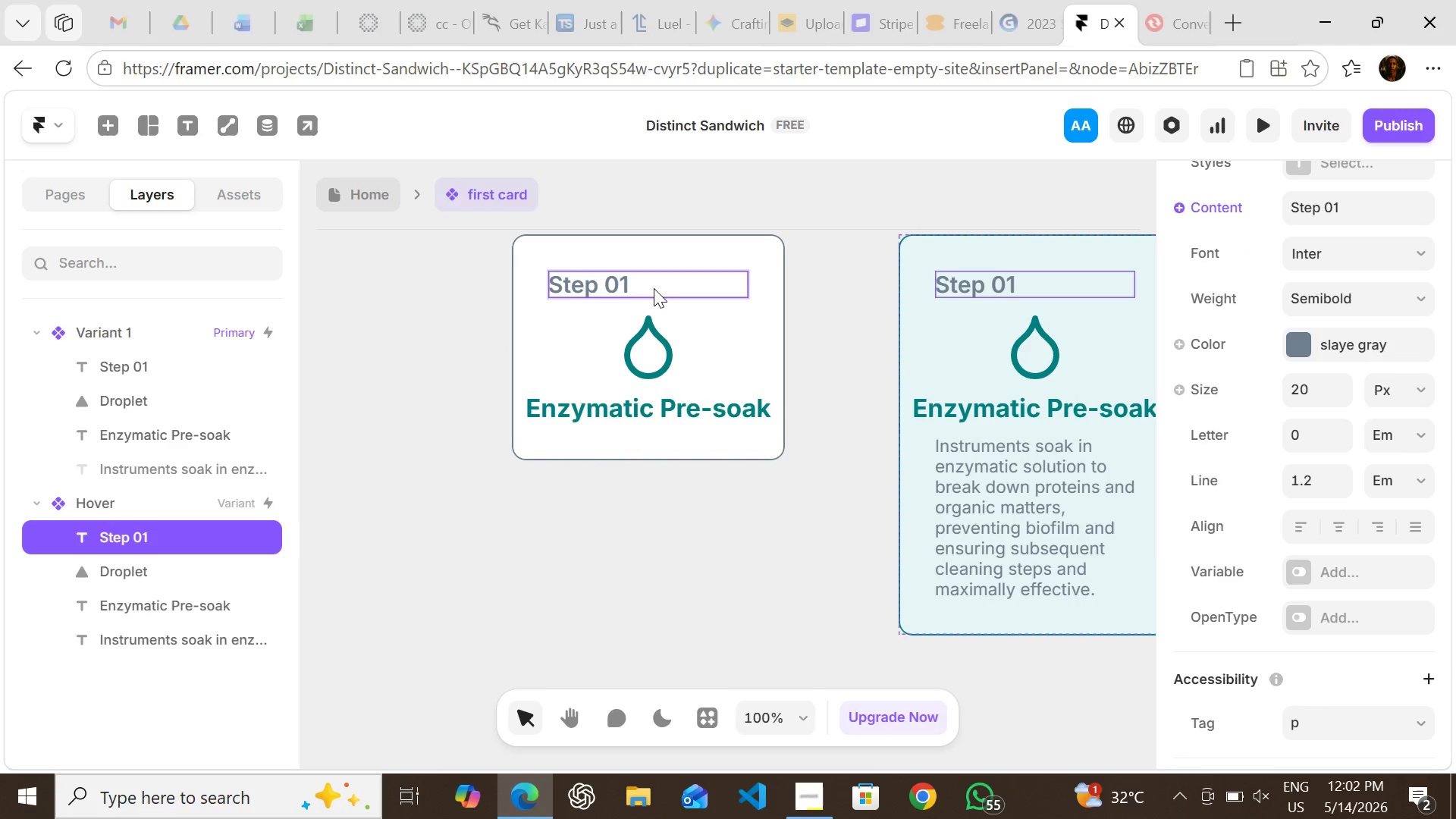 
left_click([654, 288])
 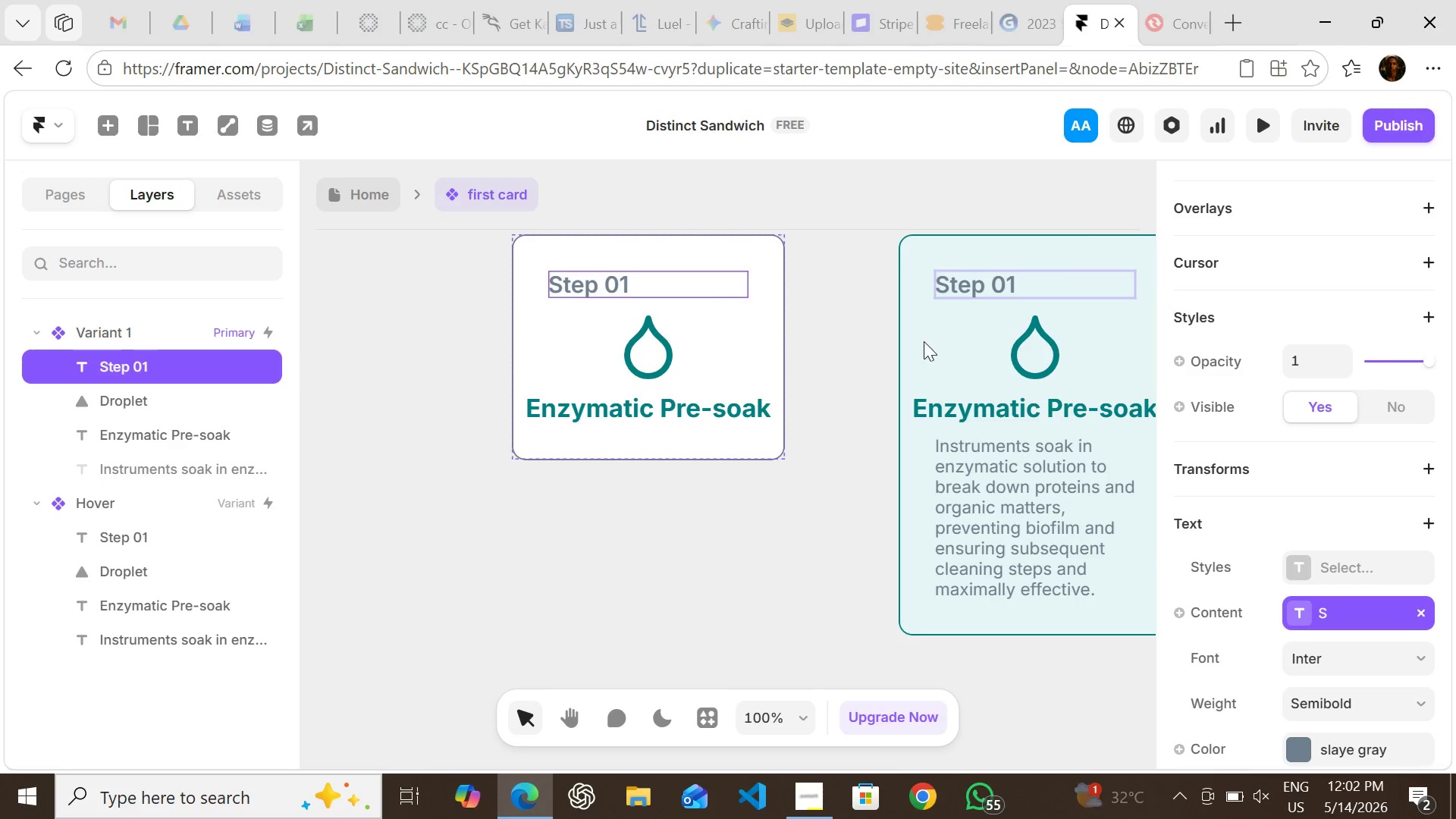 
mouse_move([1264, 485])
 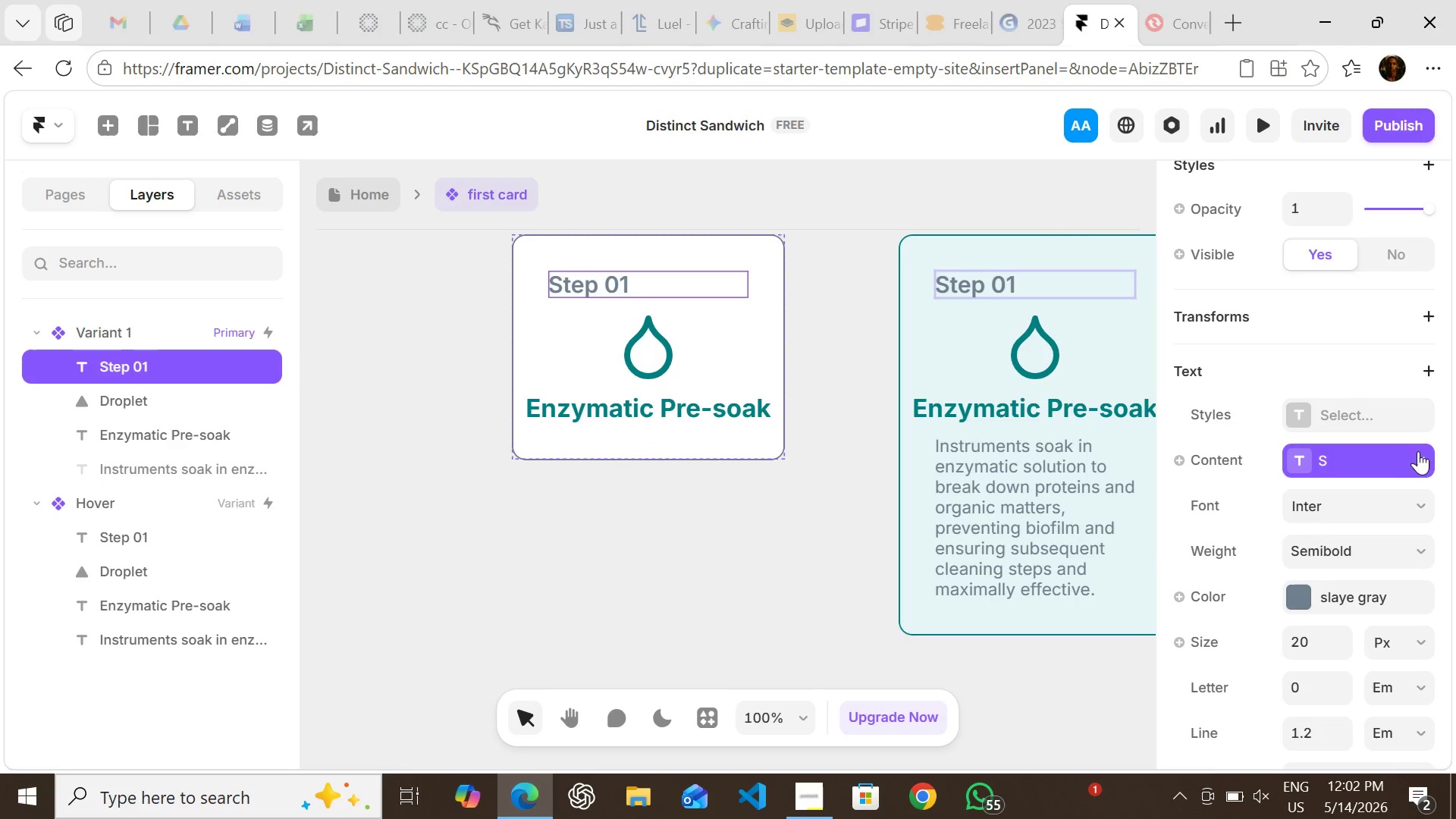 
left_click([1423, 458])
 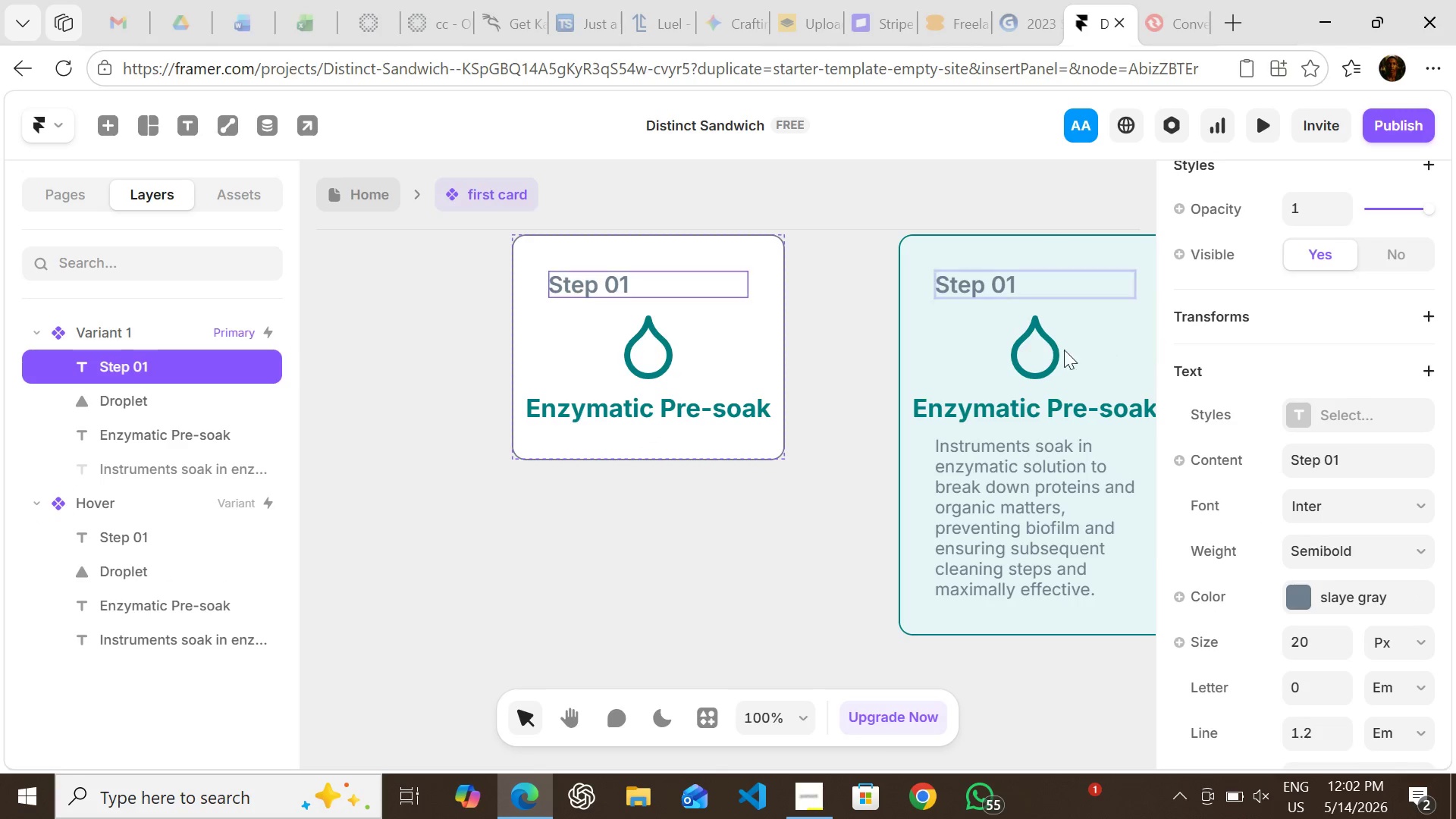 
left_click([1039, 350])
 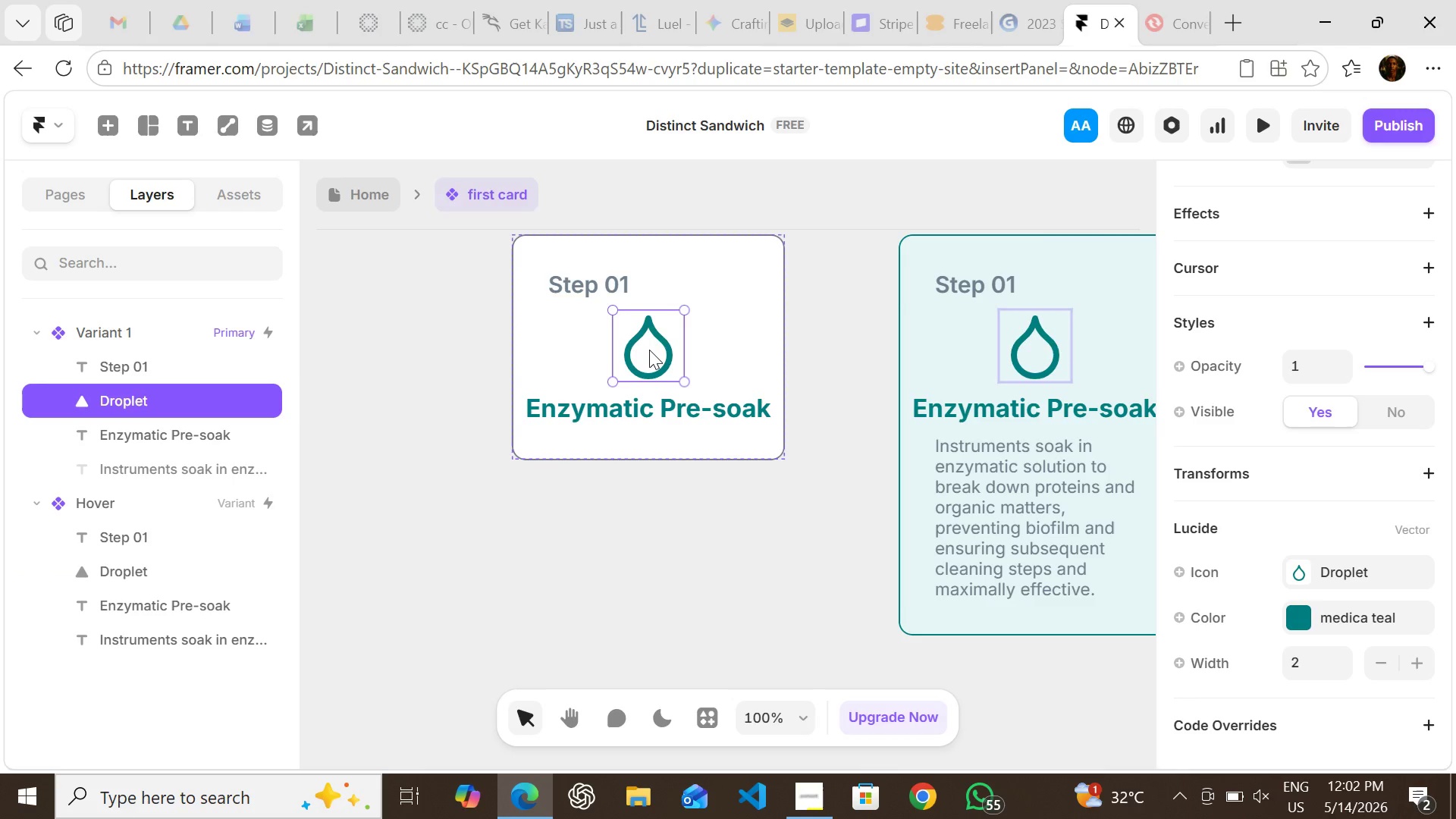 
double_click([649, 350])
 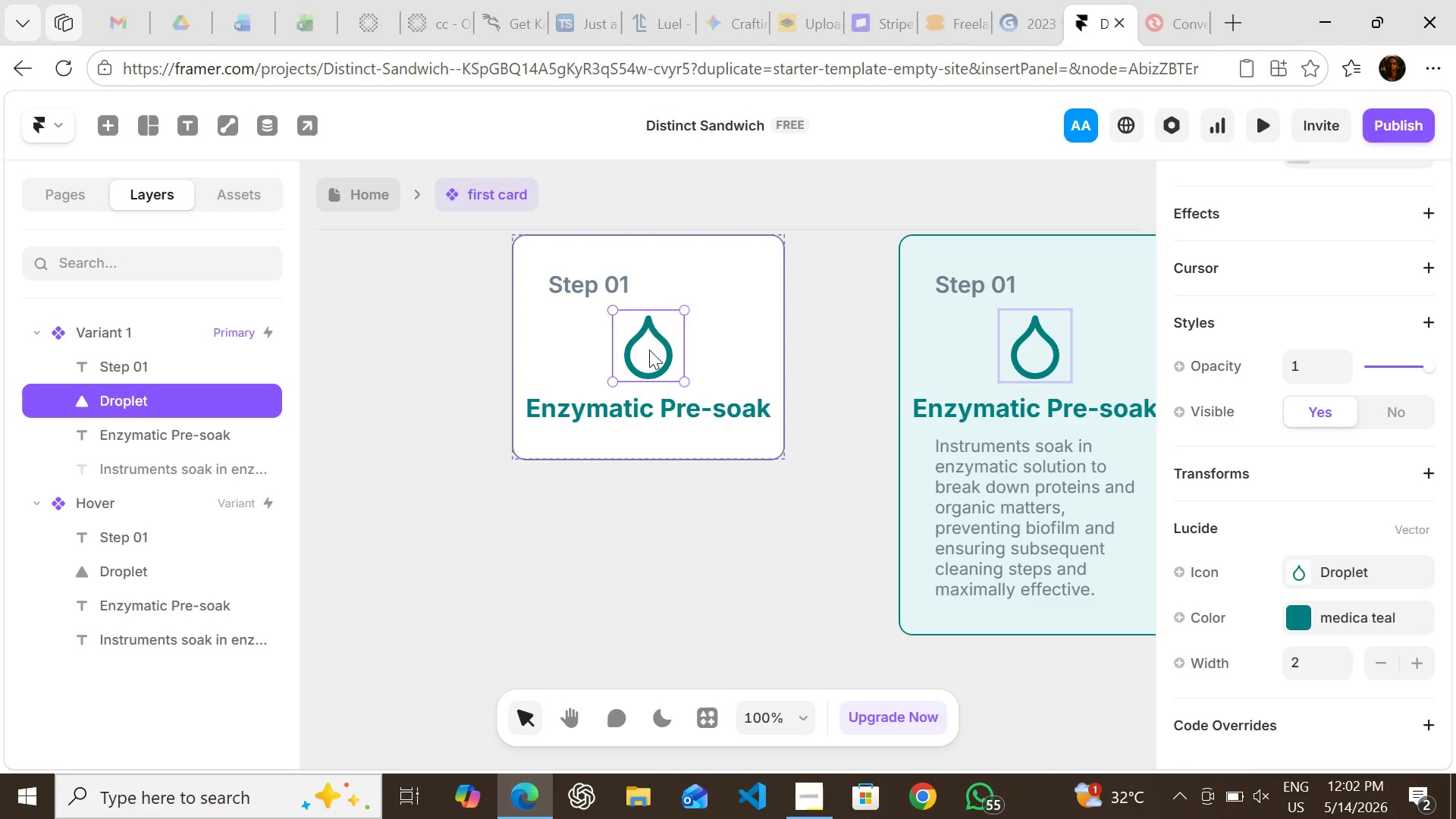 
double_click([649, 350])
 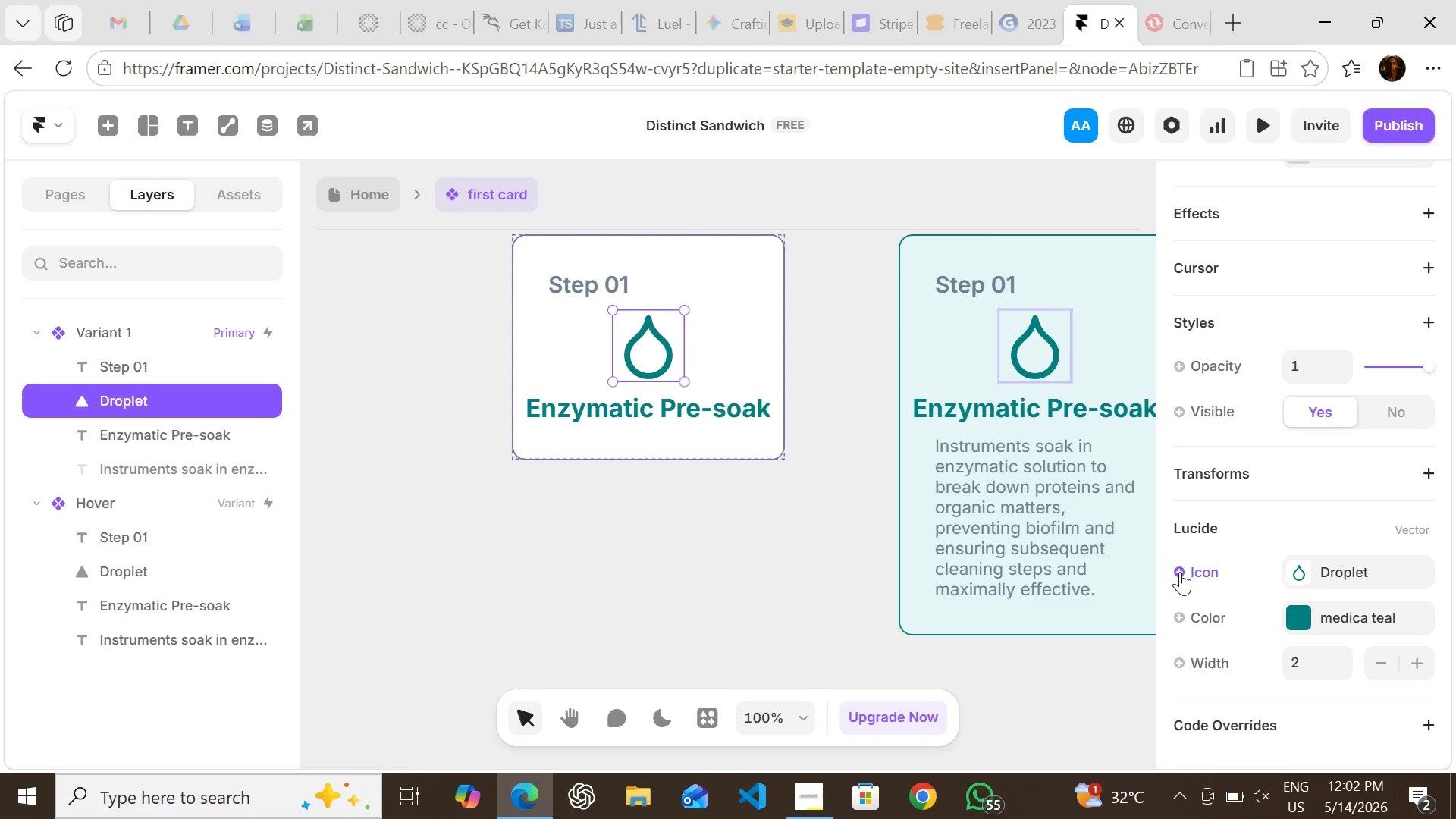 
left_click([1180, 573])
 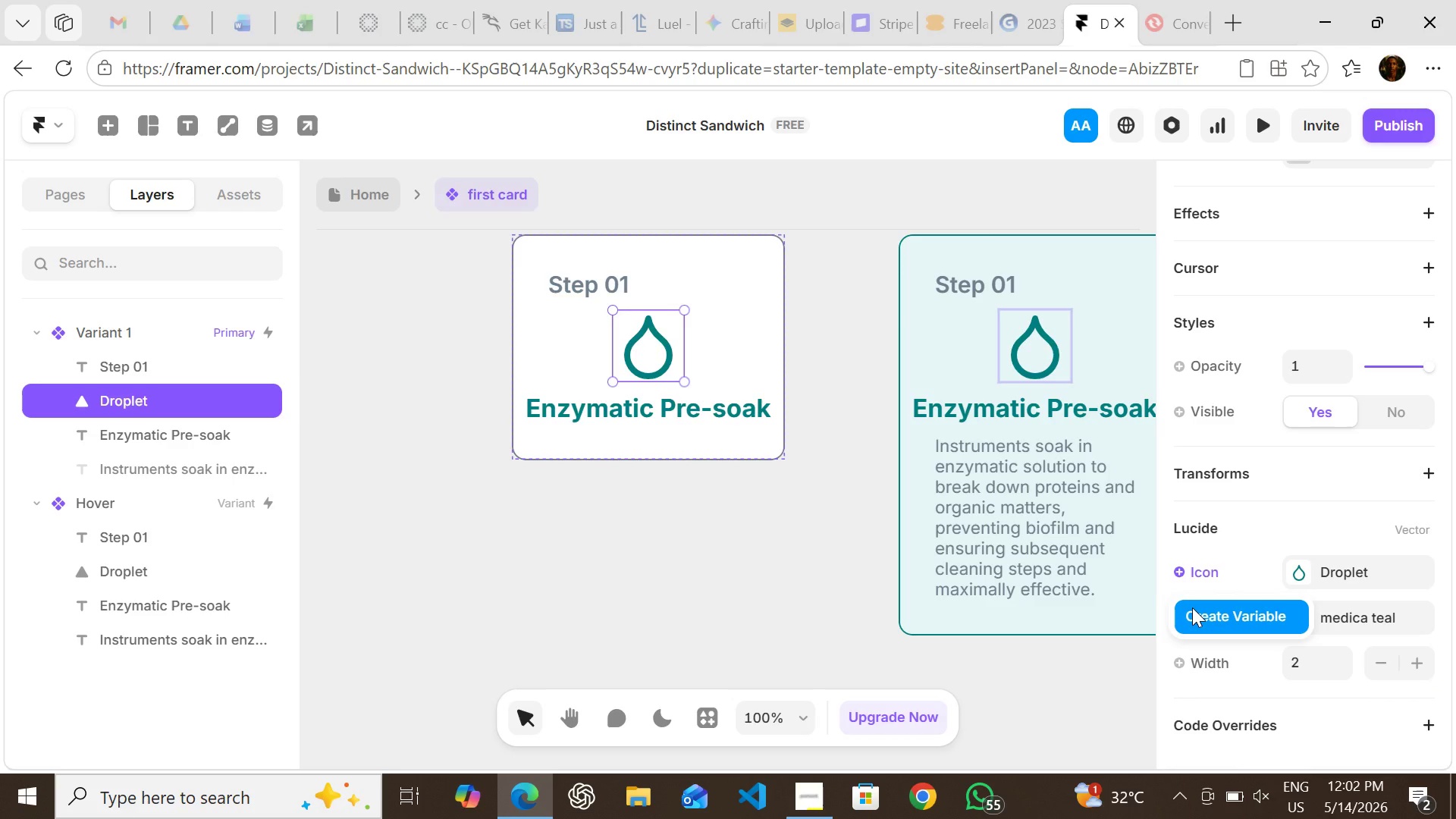 
left_click([1192, 607])
 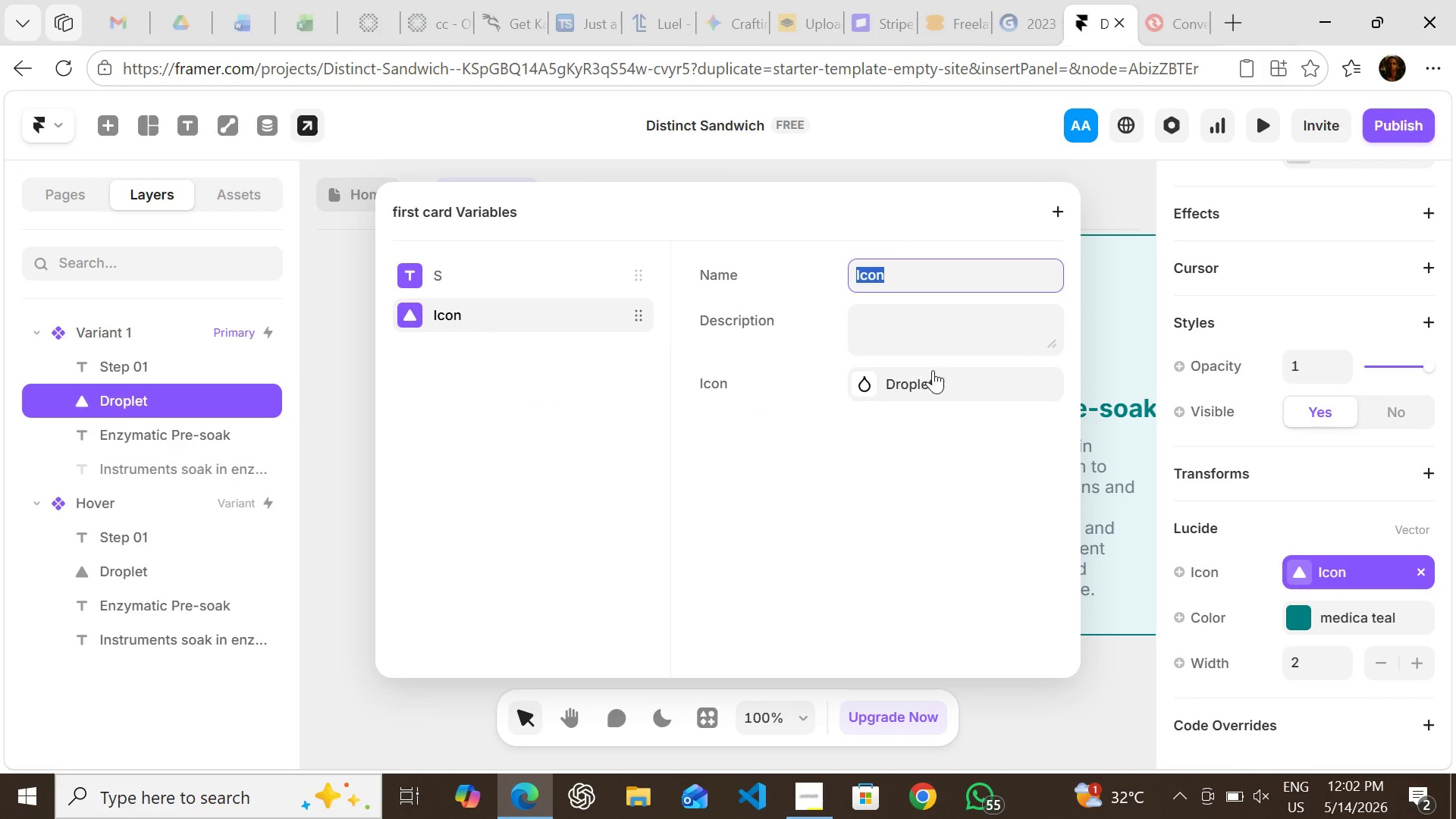 
left_click([926, 383])
 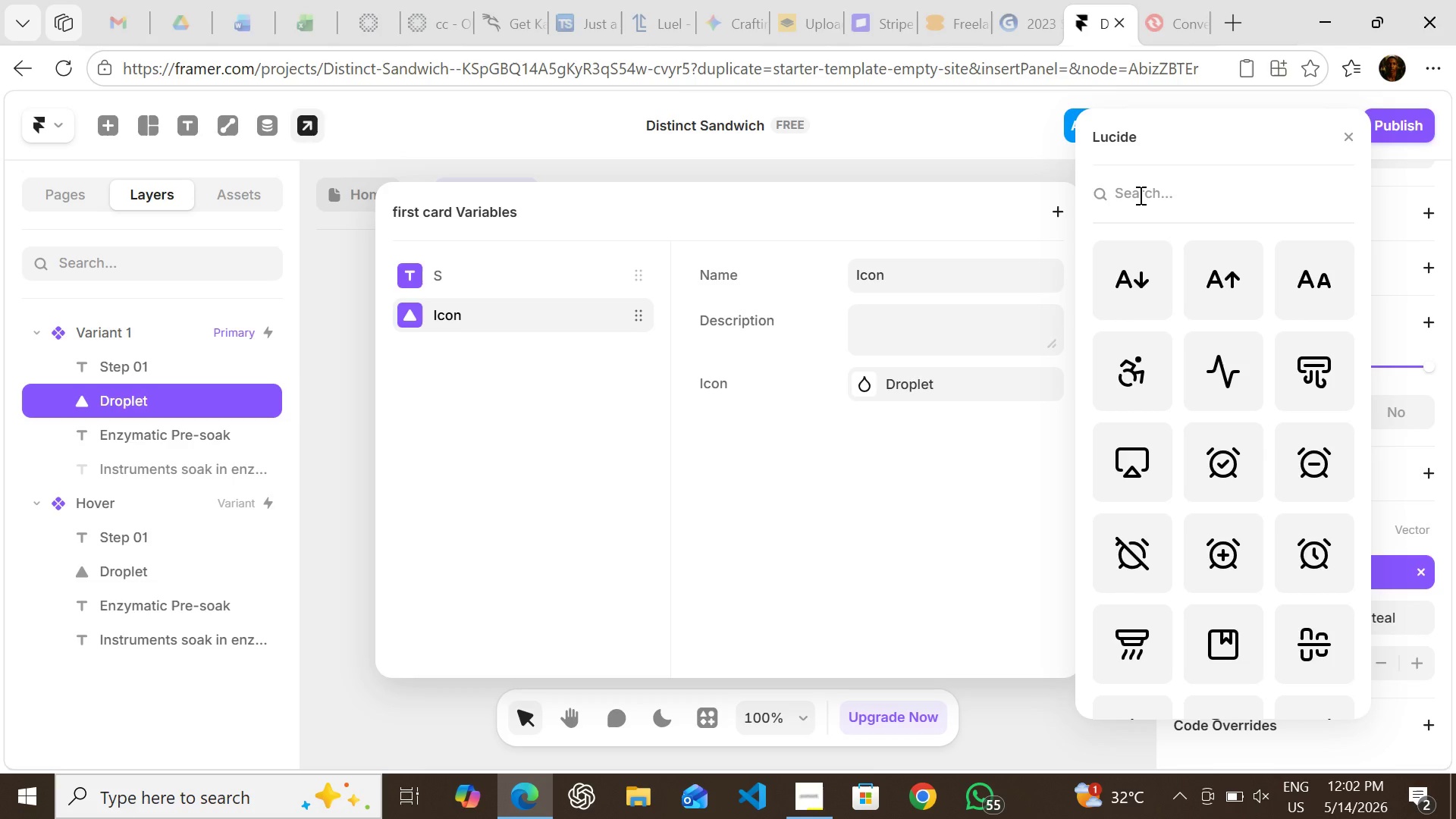 
left_click([1139, 195])
 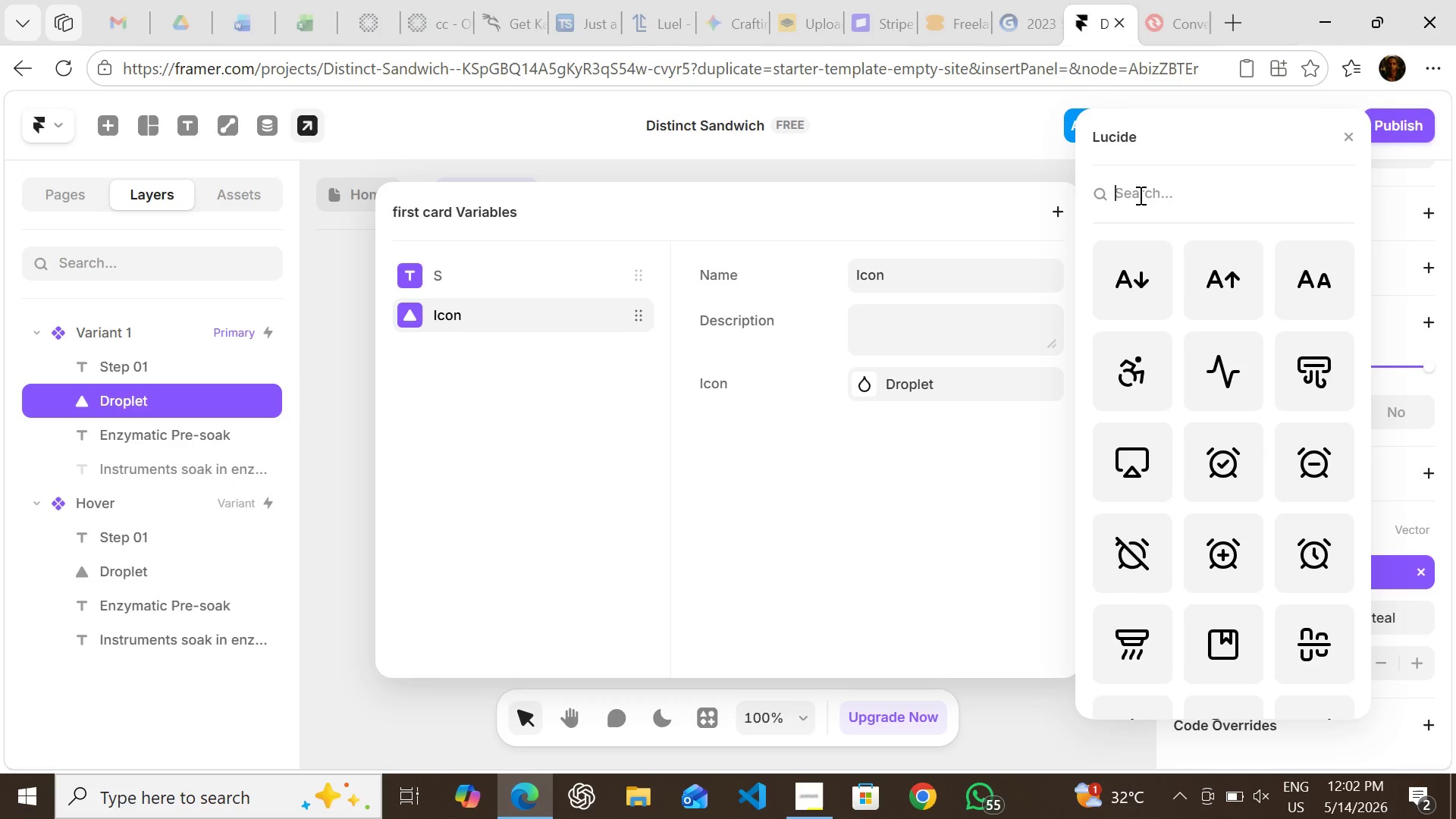 
type(brush)
 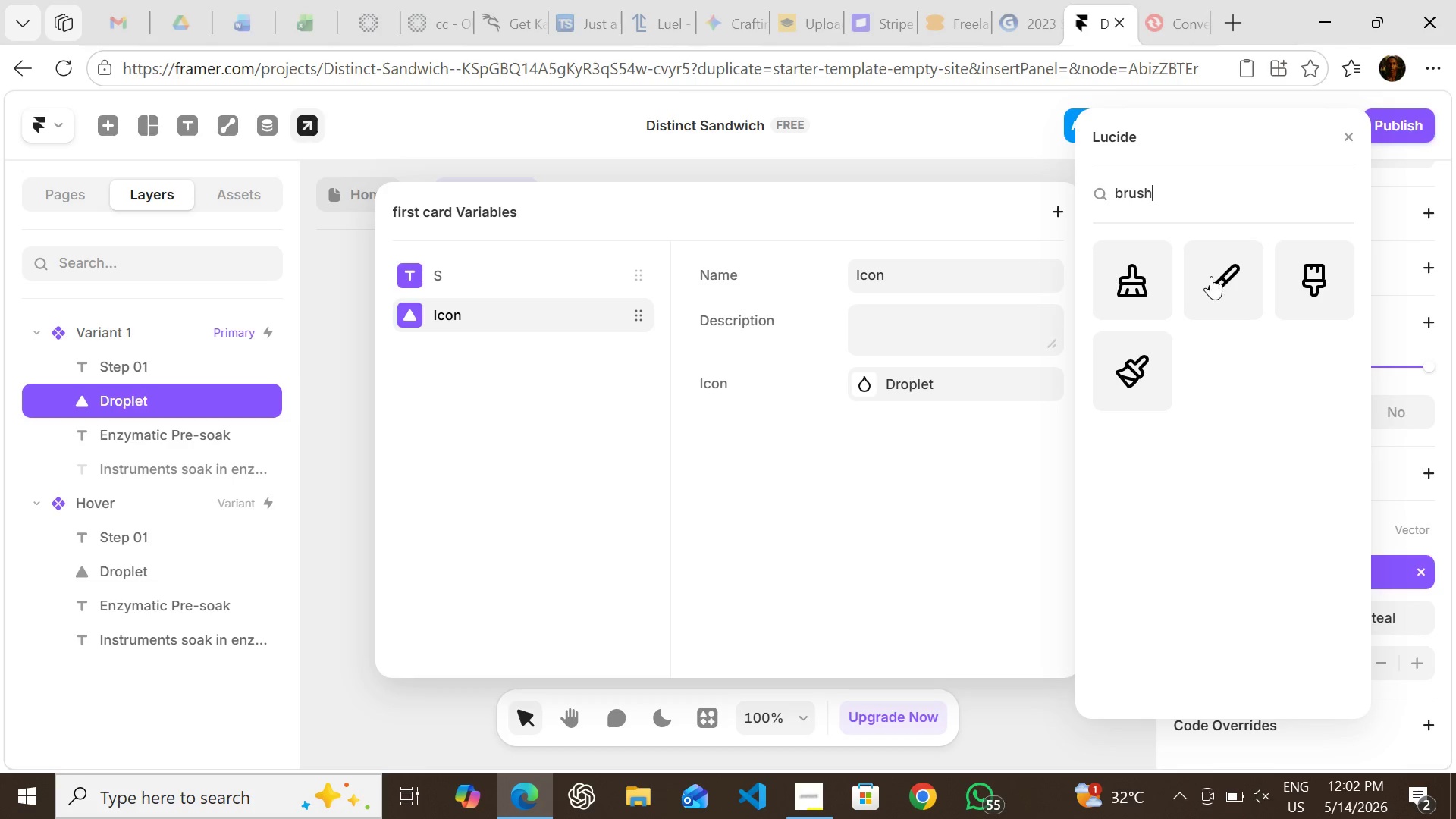 
left_click([1211, 276])
 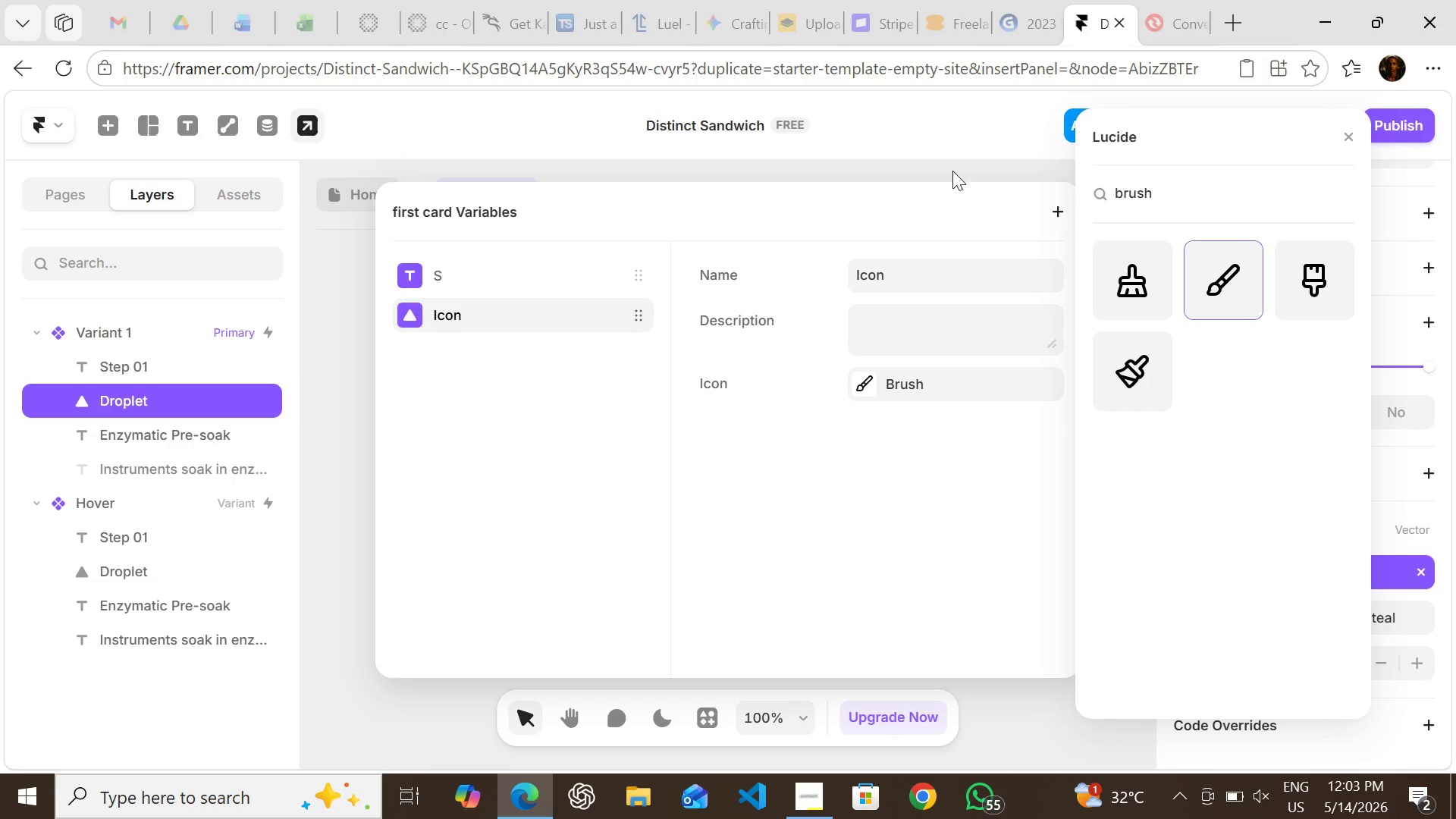 
left_click([952, 171])
 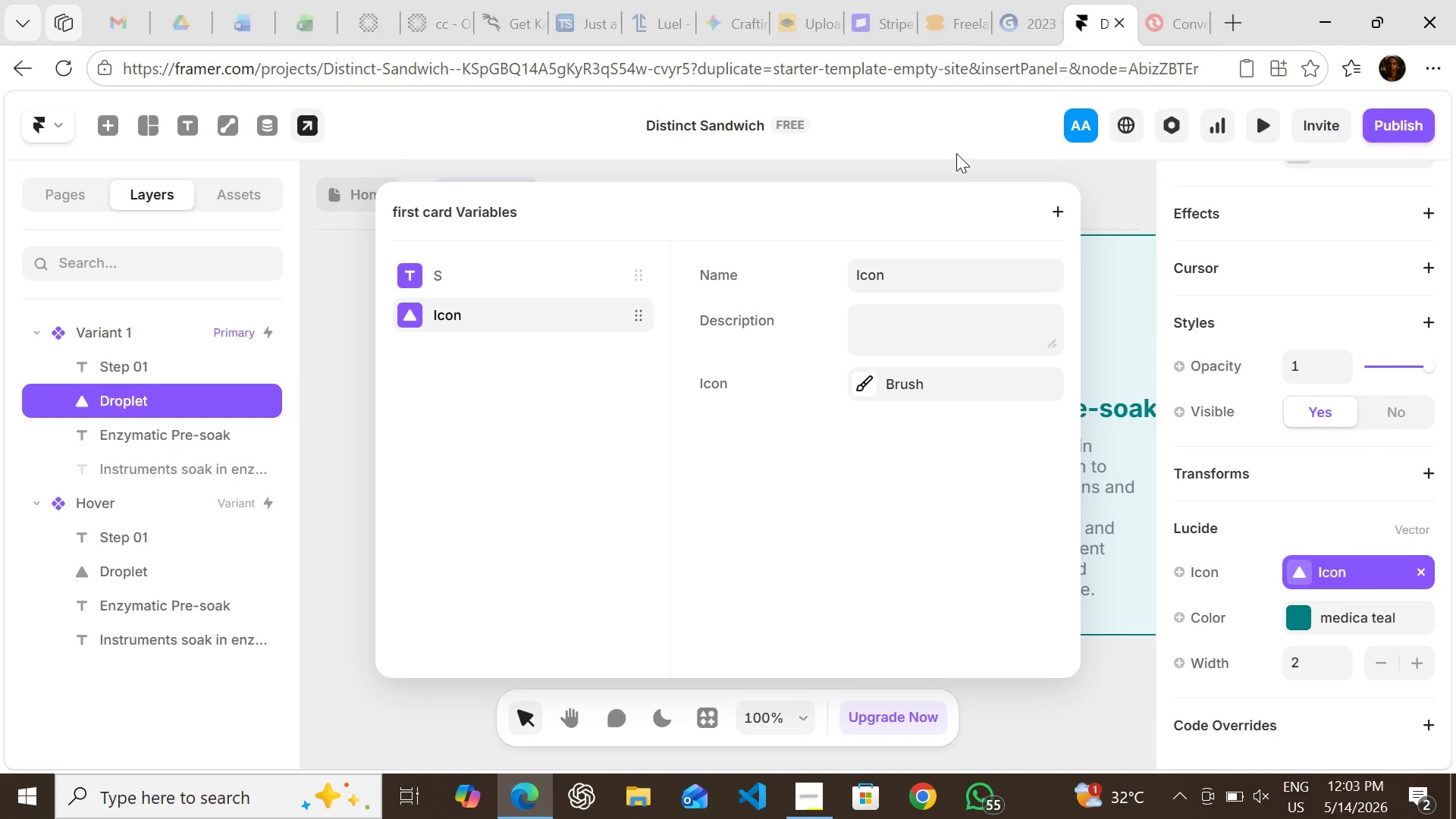 
left_click([956, 153])
 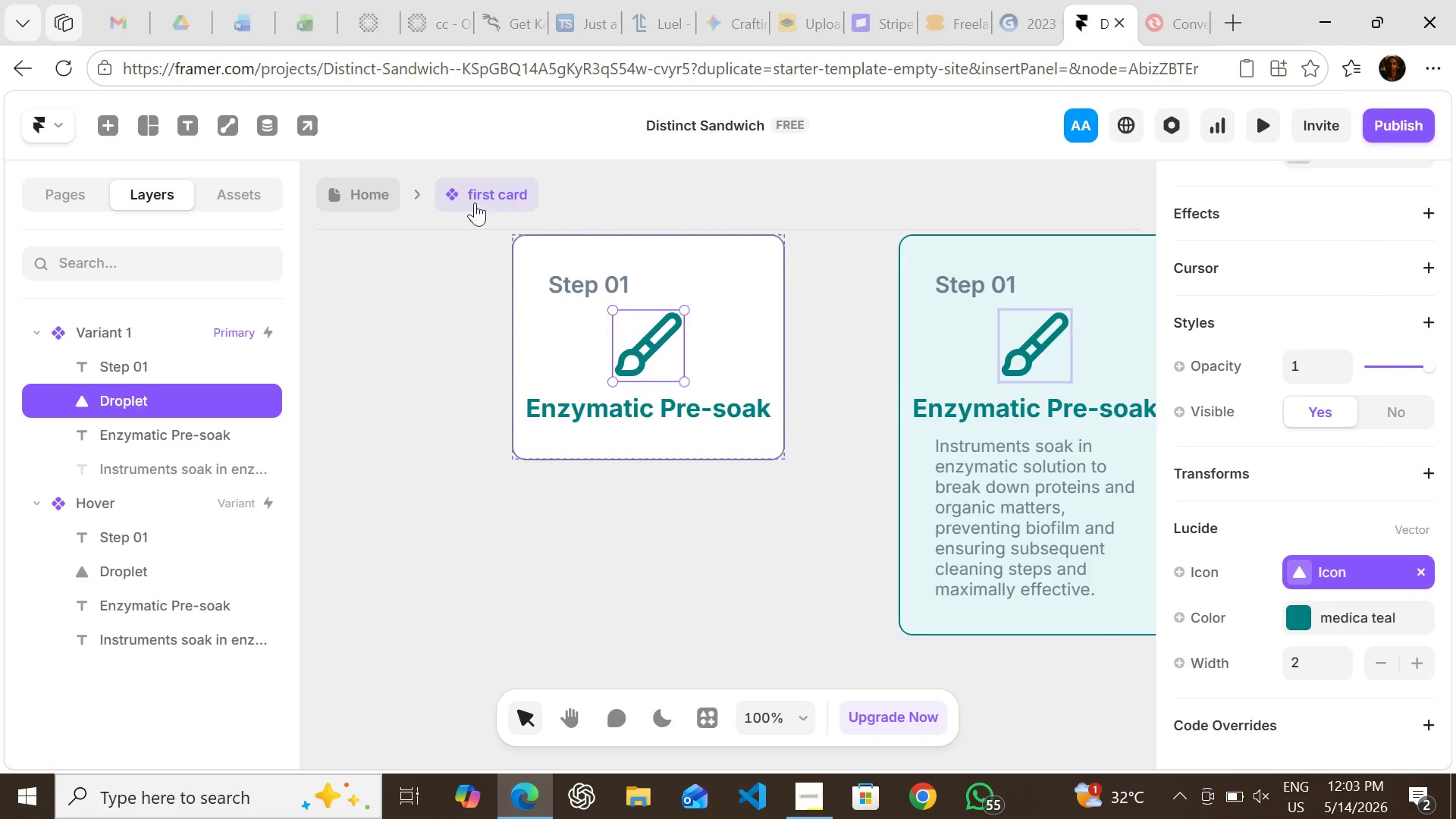 
left_click([345, 188])
 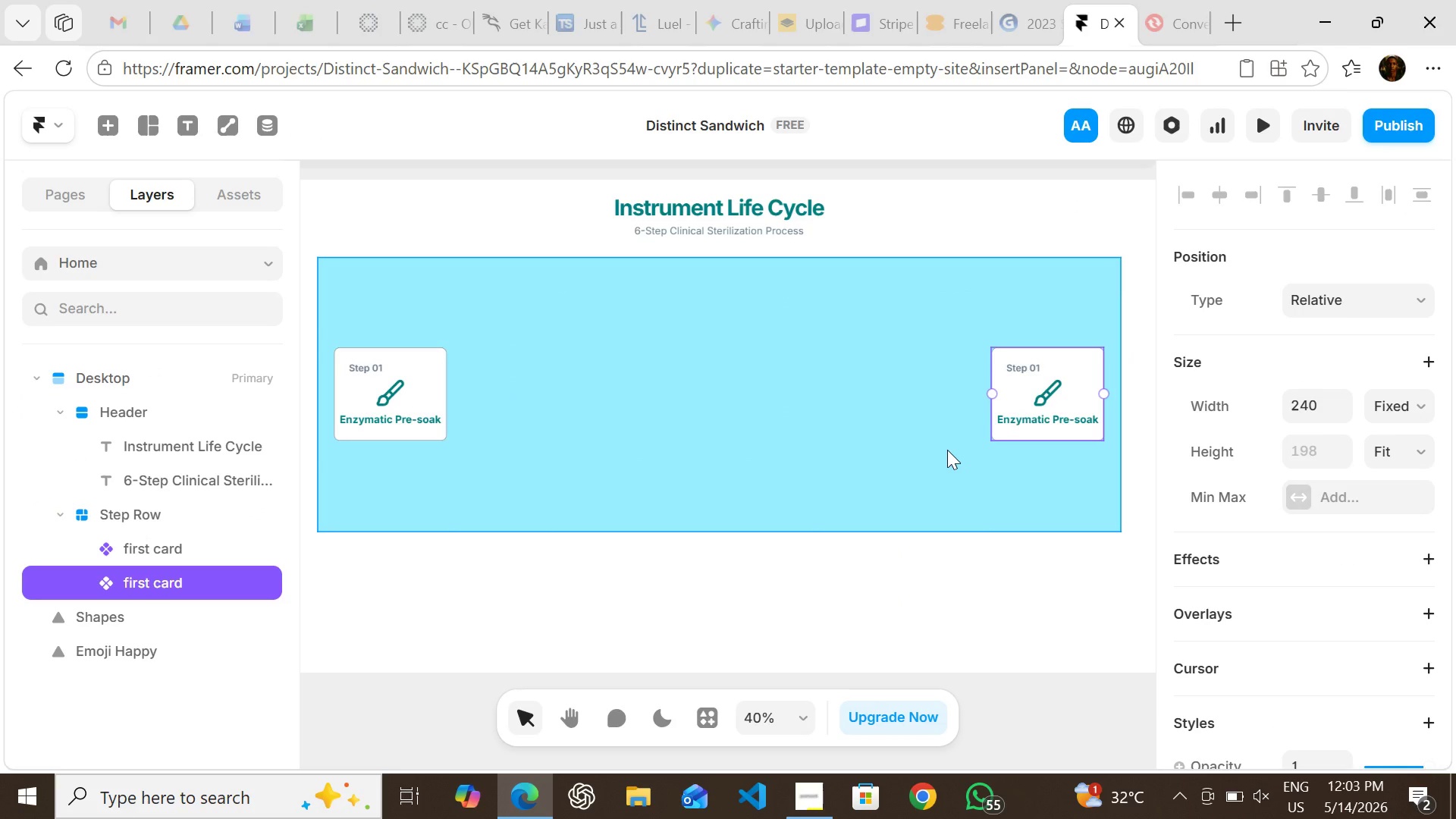 
key(Control+Z)
 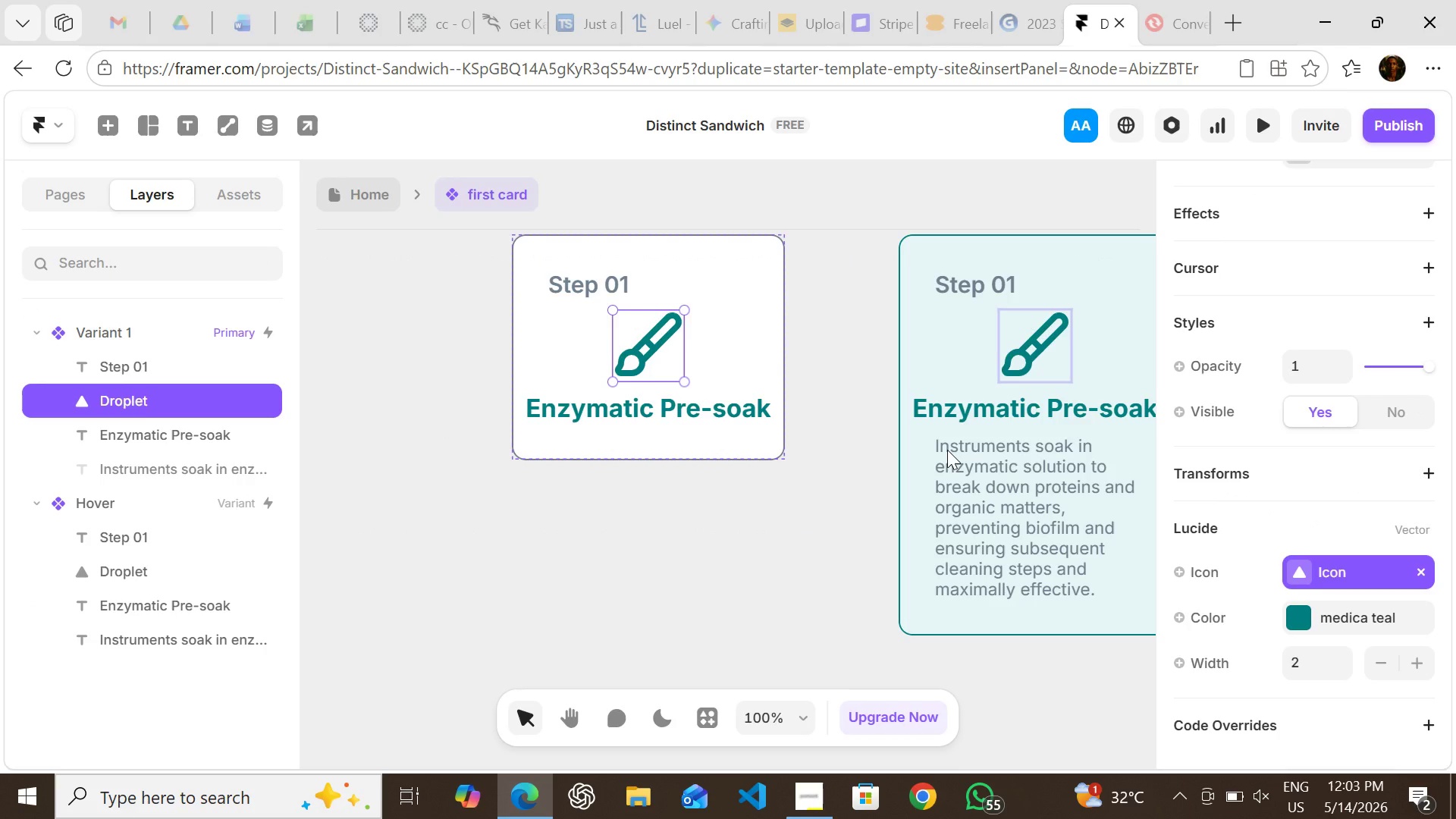 
key(Control+Z)
 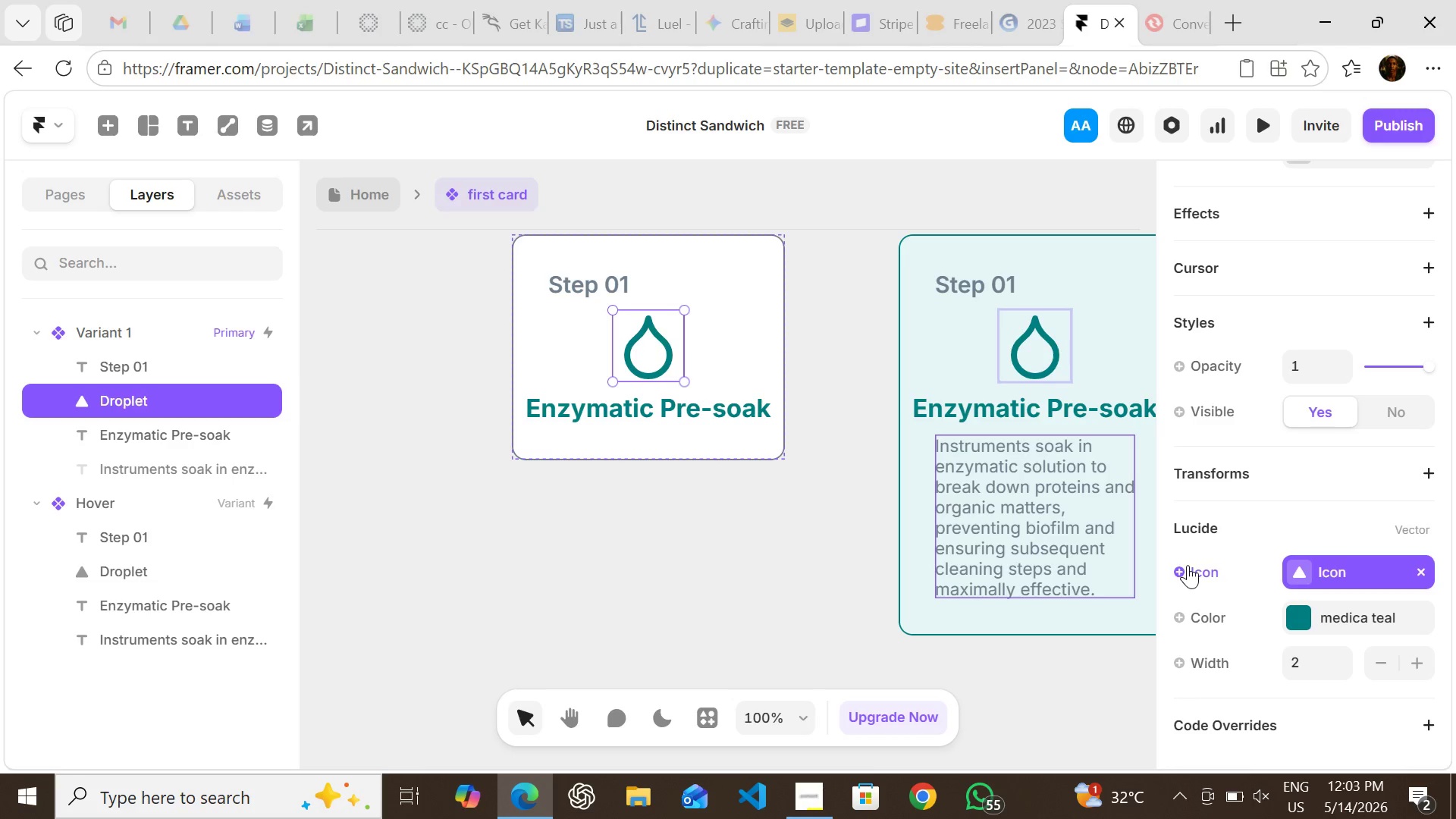 
left_click([1187, 567])
 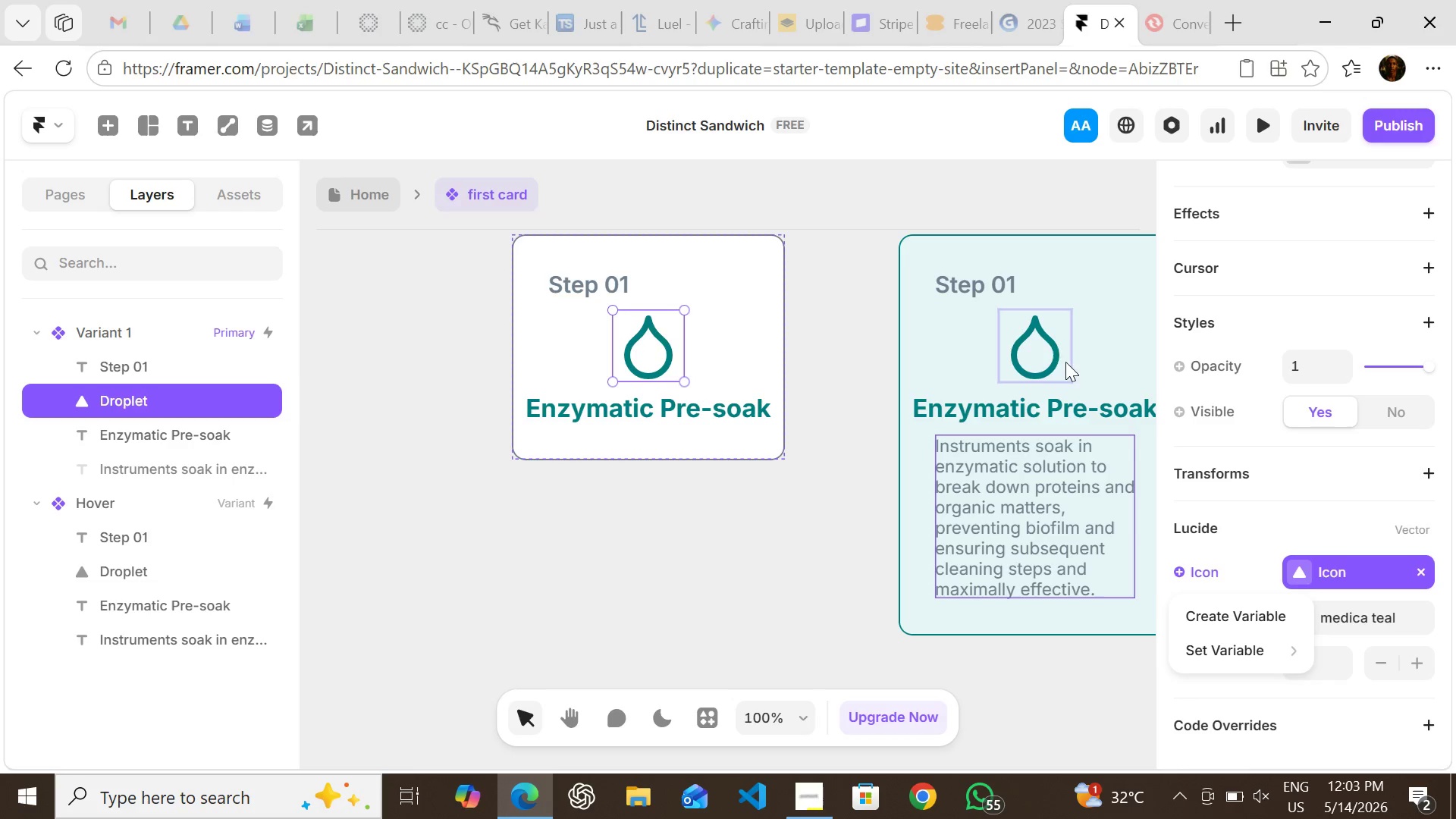 
double_click([1054, 337])
 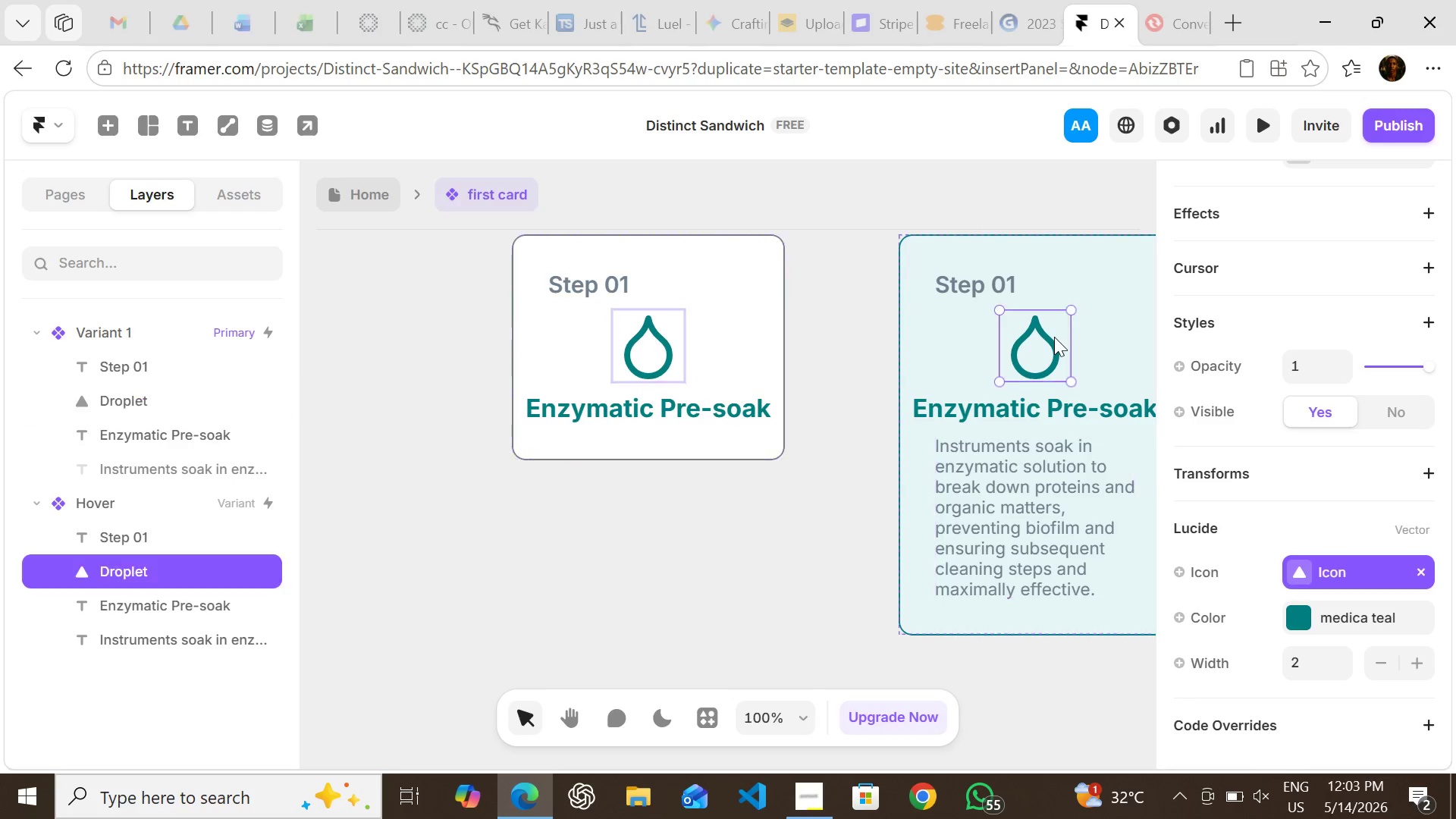 
double_click([1054, 337])
 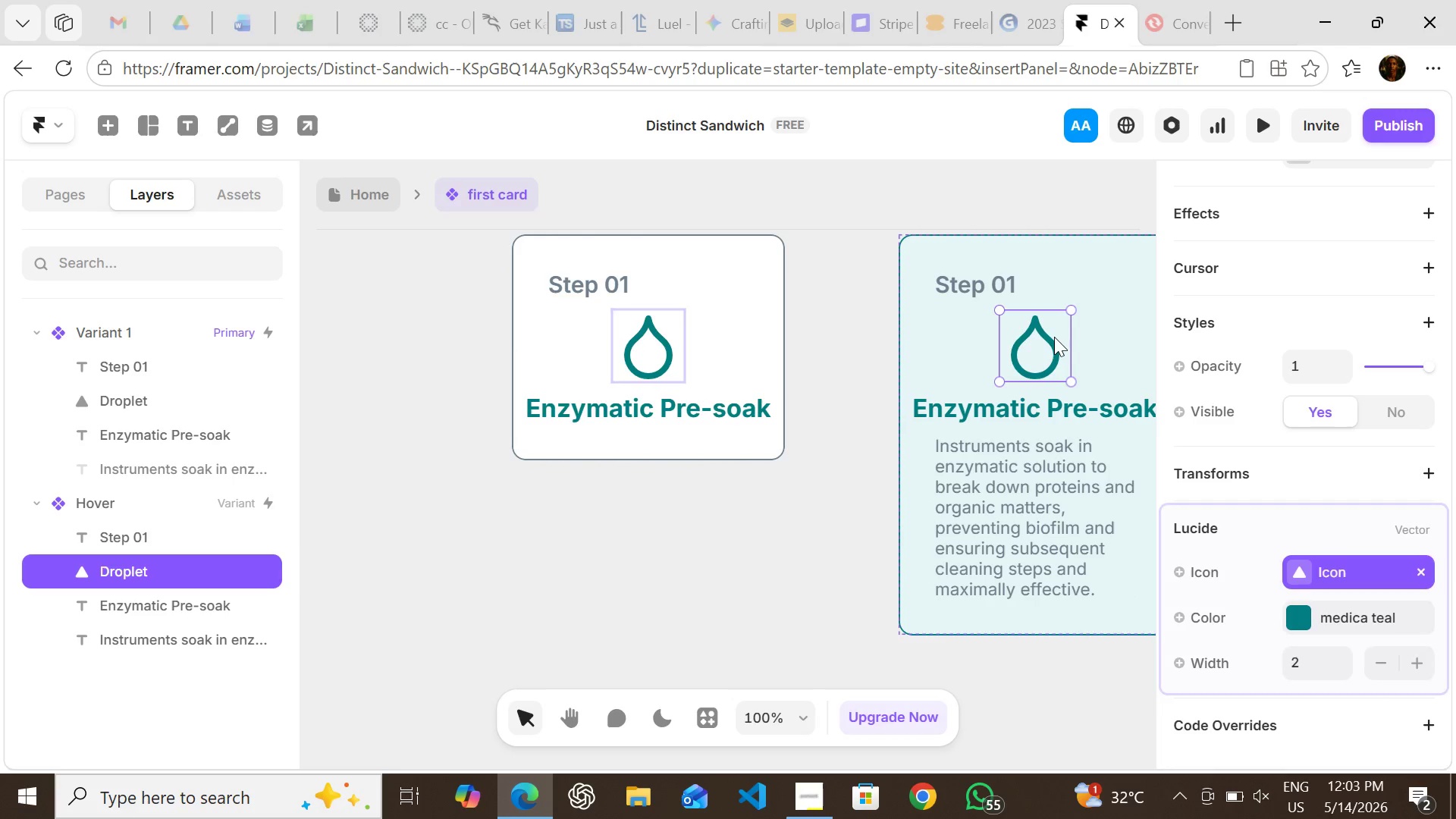 
double_click([1054, 337])
 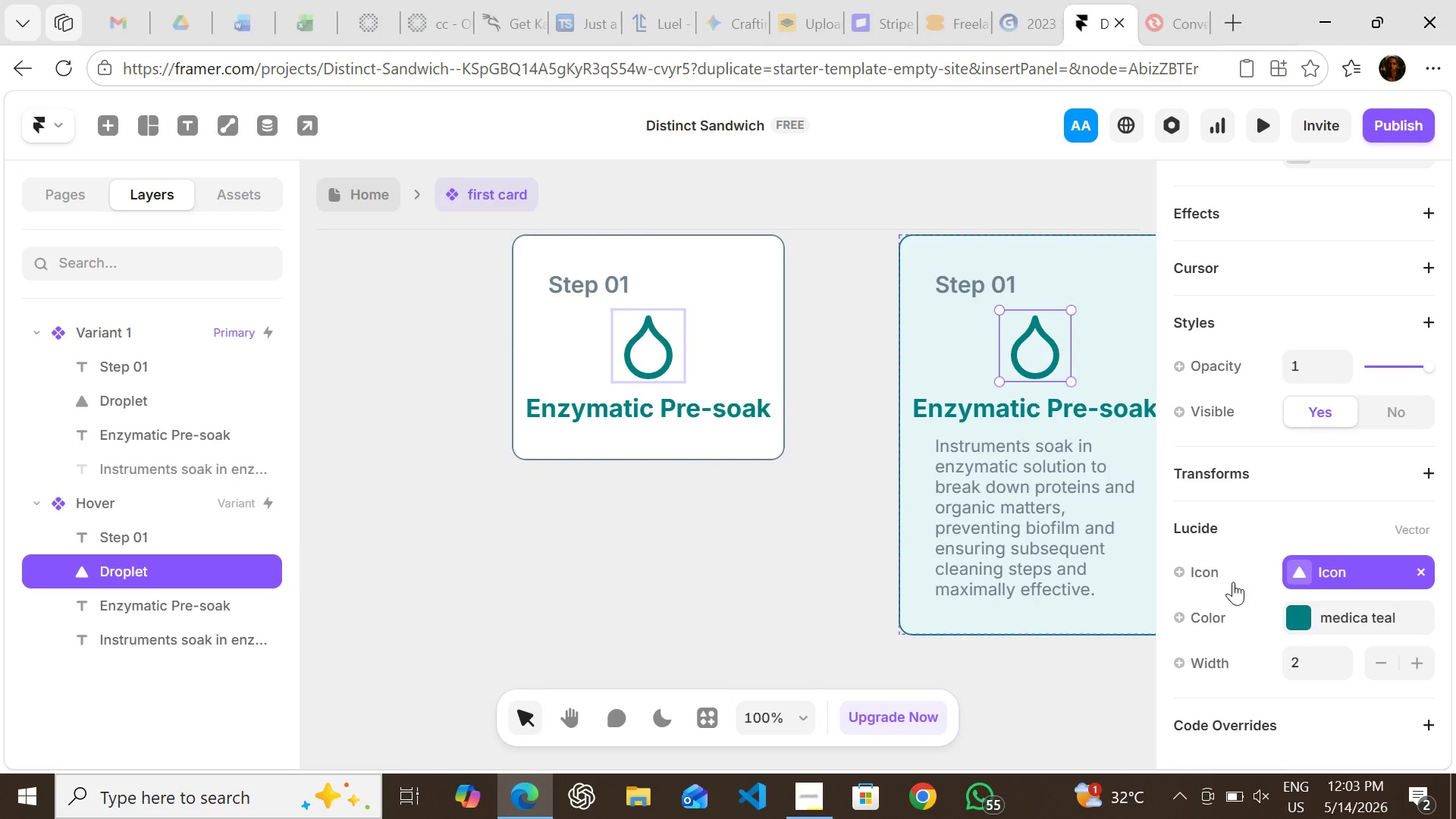 
left_click([1188, 569])
 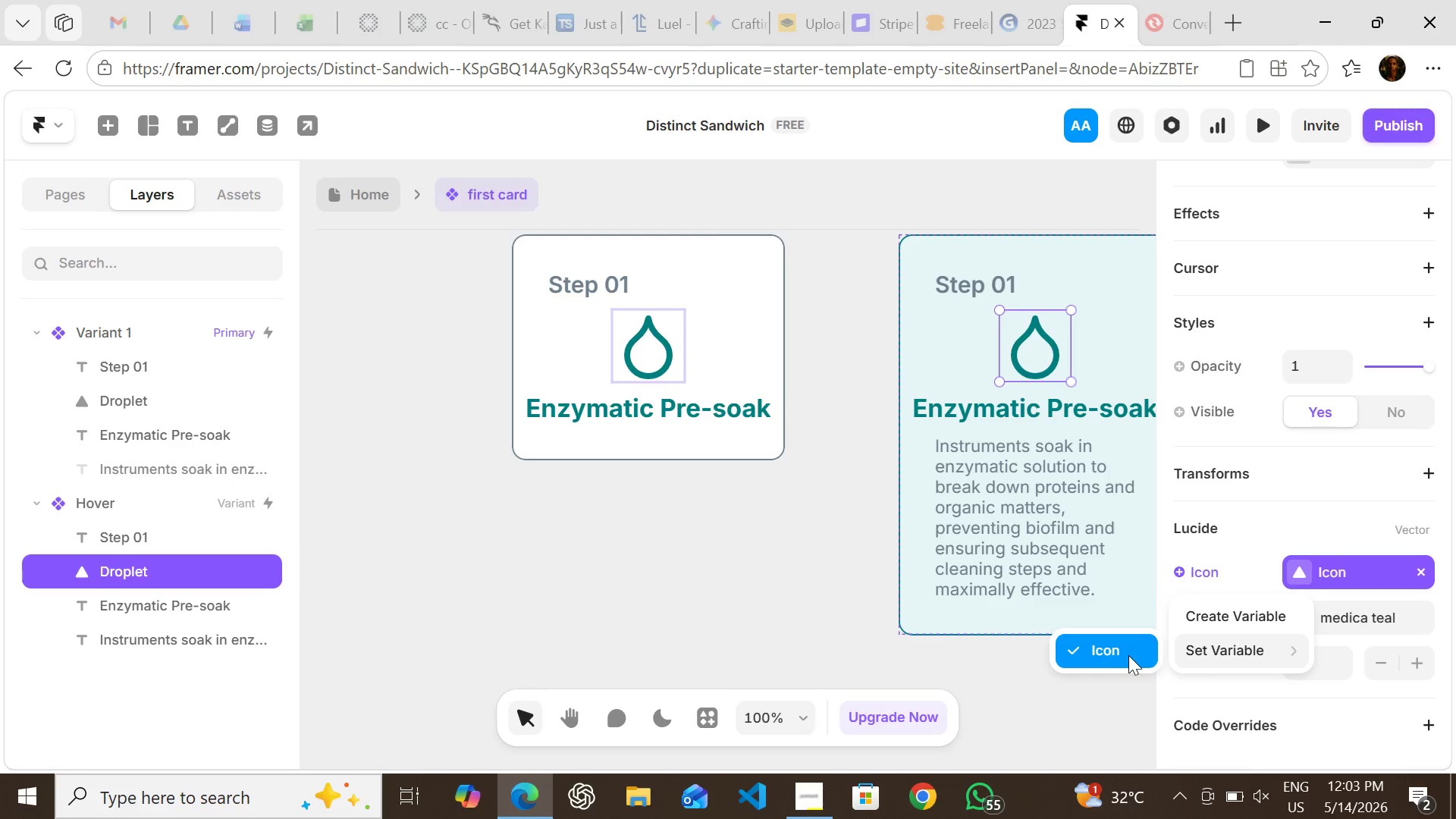 
left_click([1128, 655])
 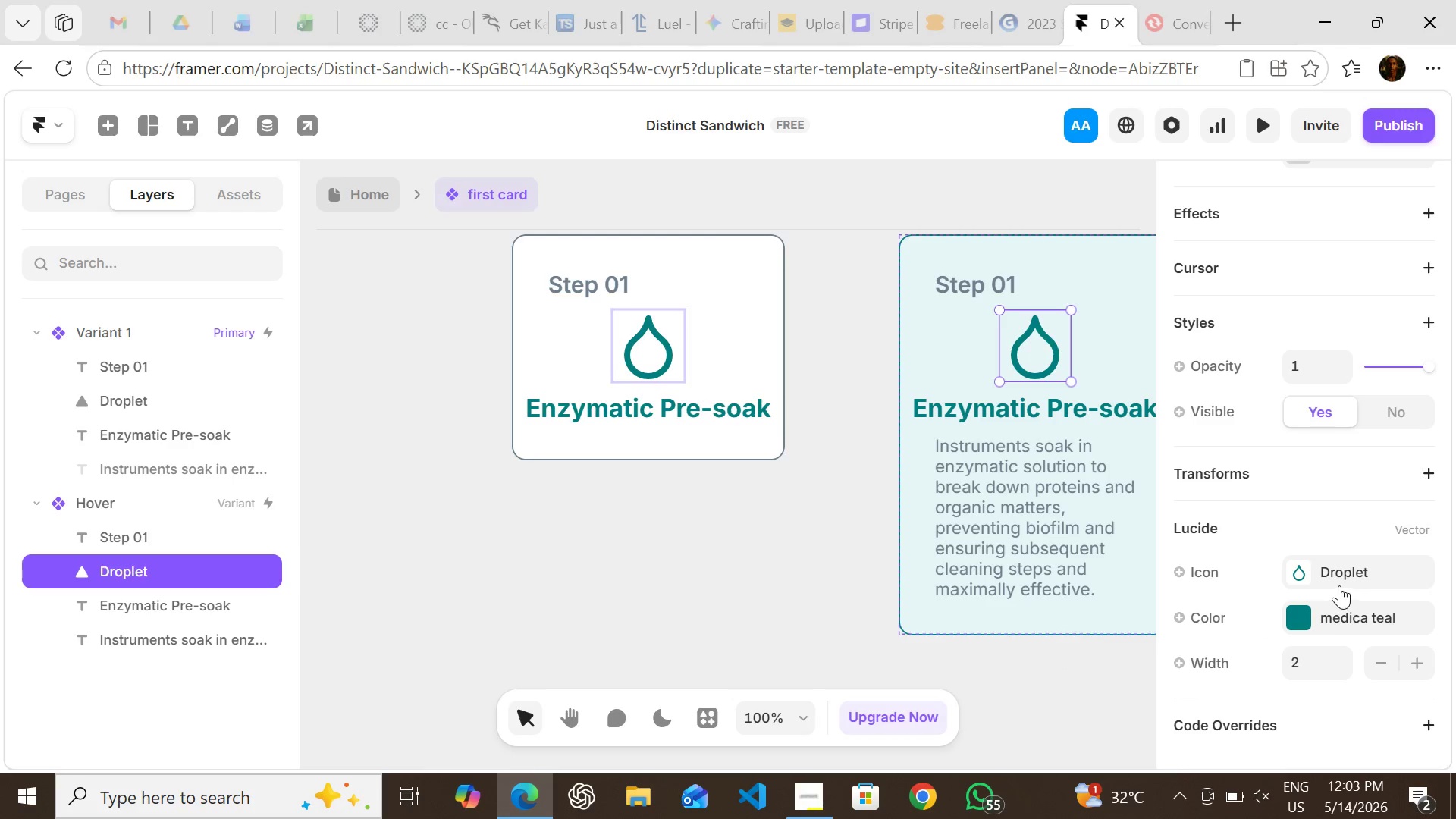 
left_click([1316, 567])
 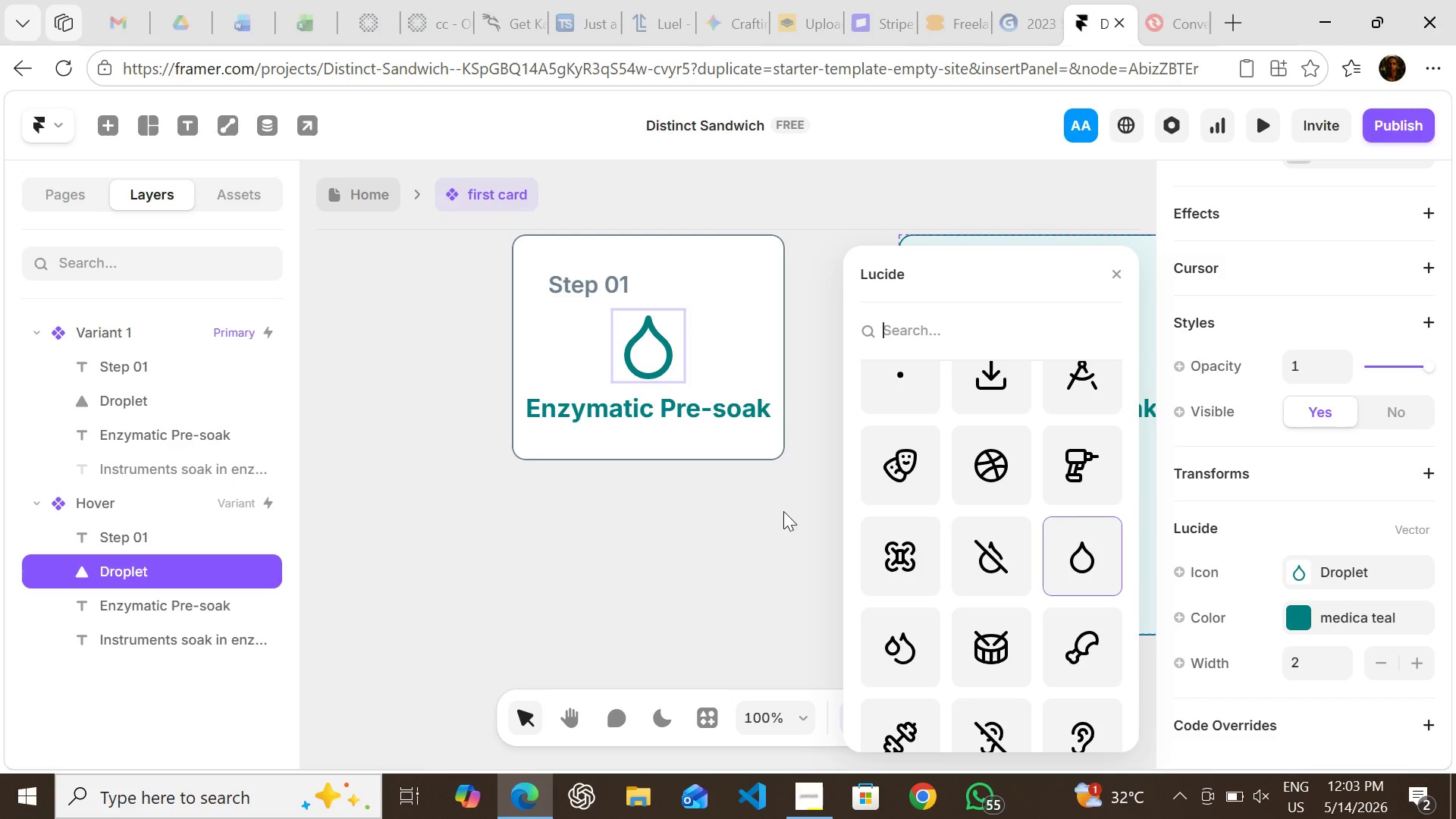 
left_click([717, 497])
 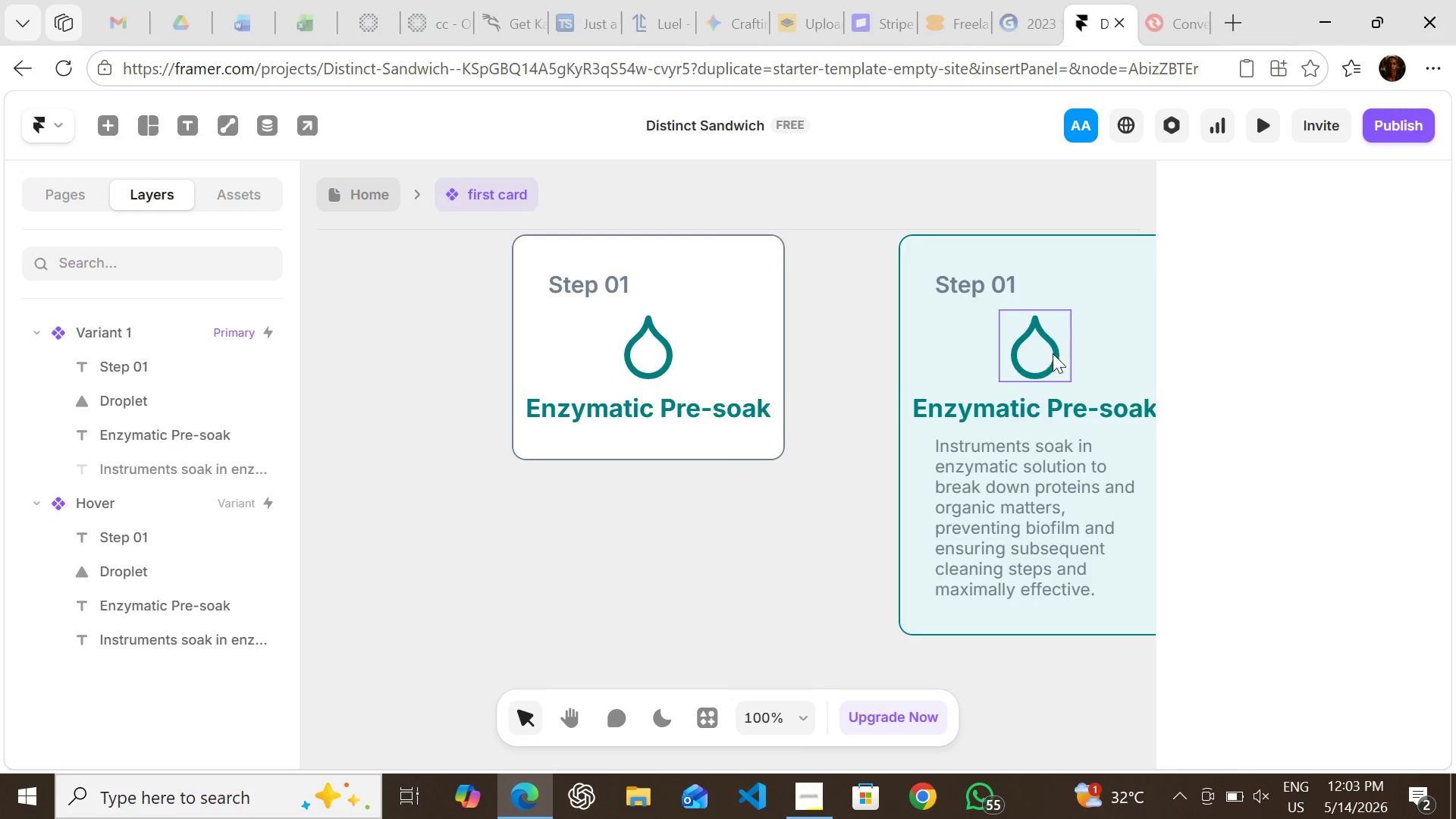 
double_click([1053, 353])
 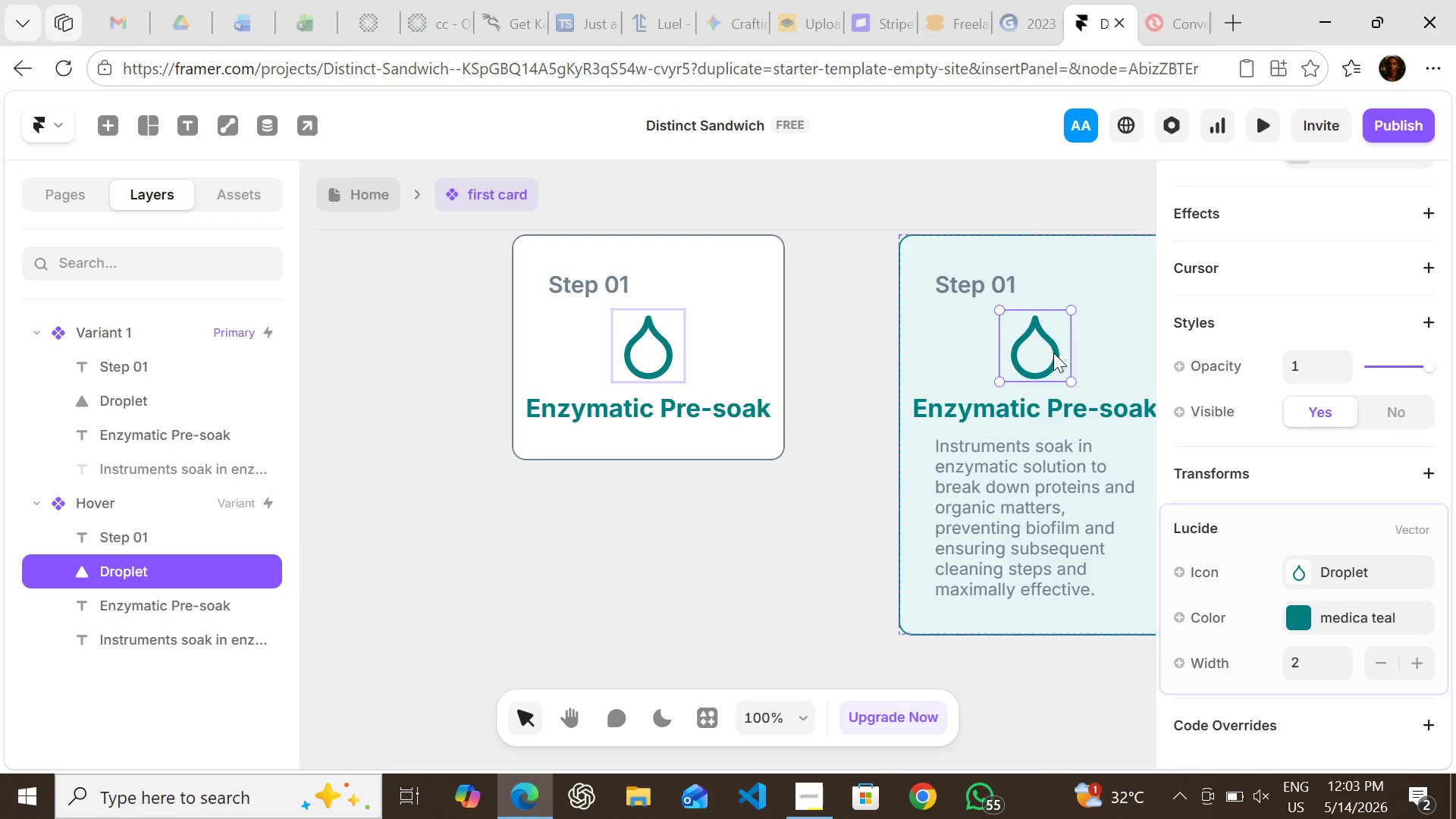 
double_click([1053, 353])
 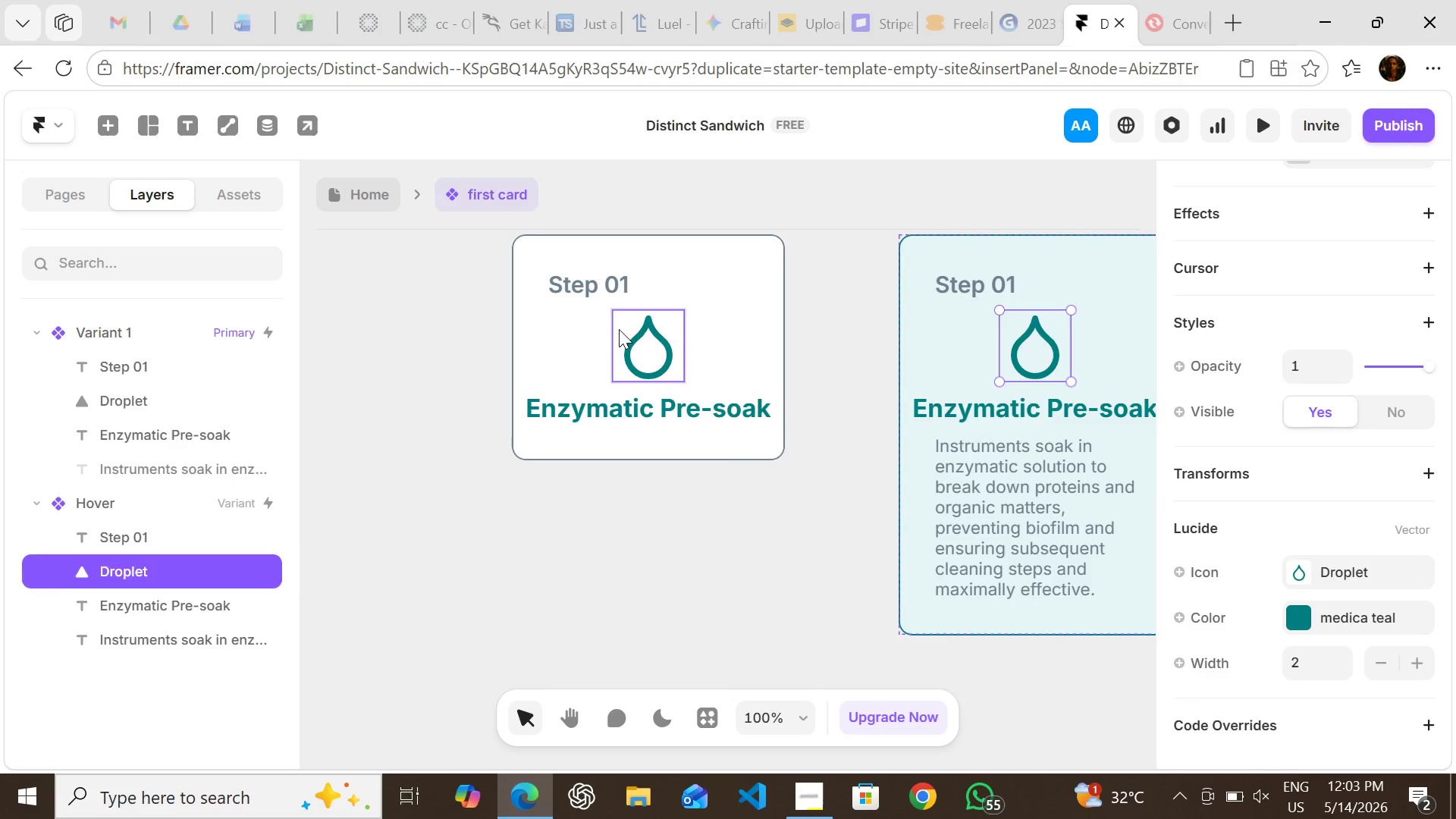 
double_click([619, 329])
 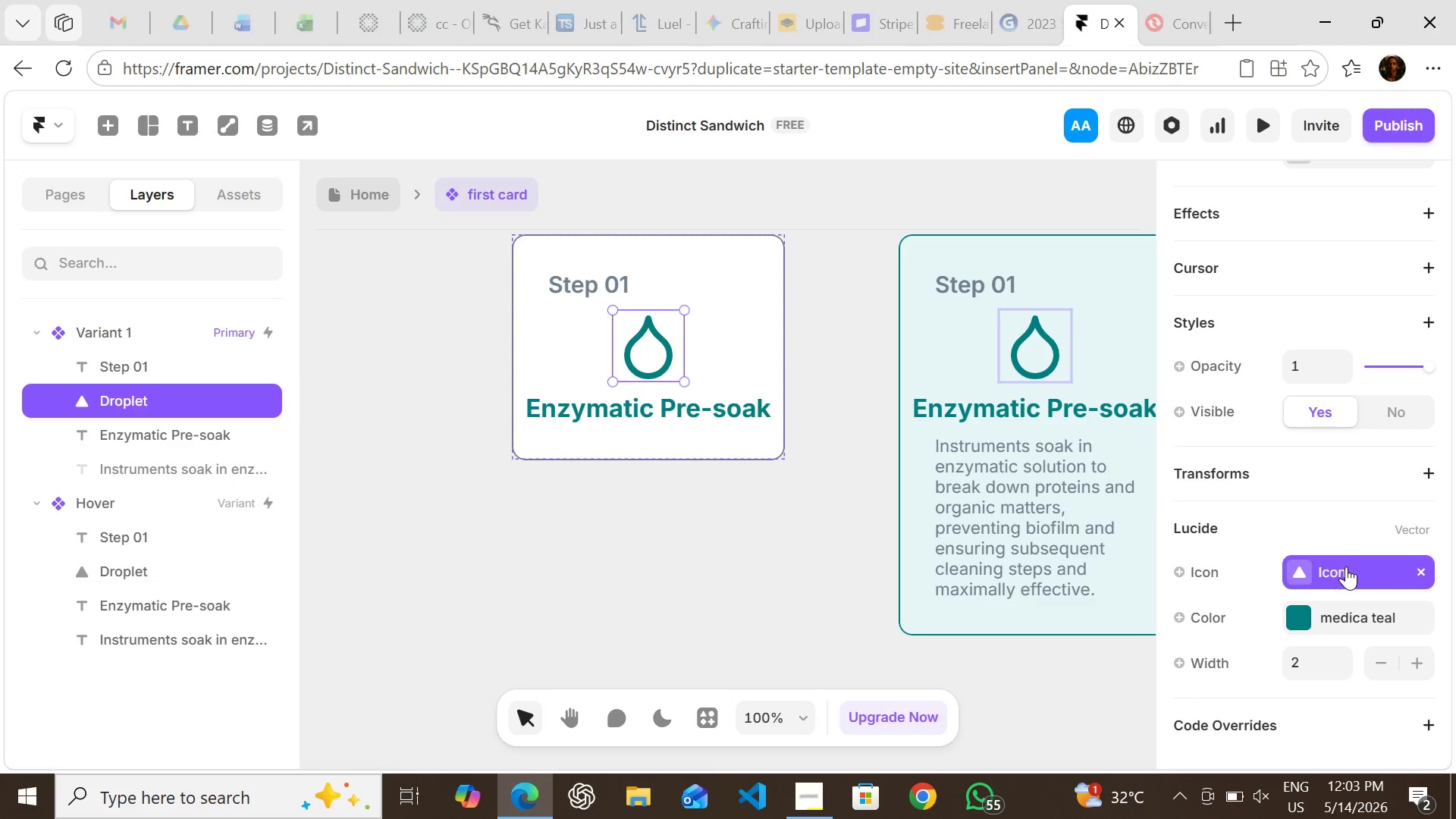 
left_click([1345, 566])
 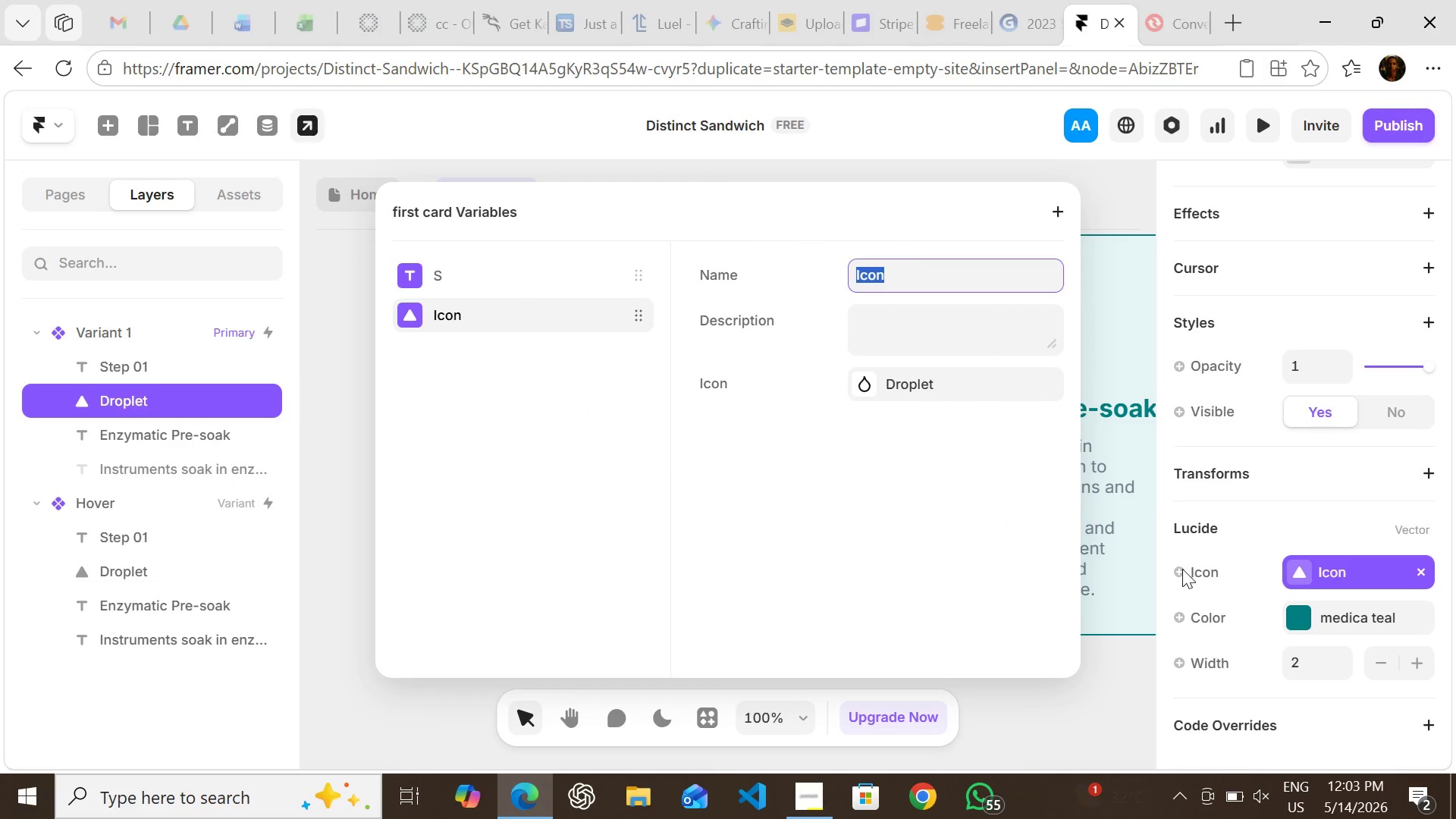 
left_click([1178, 567])
 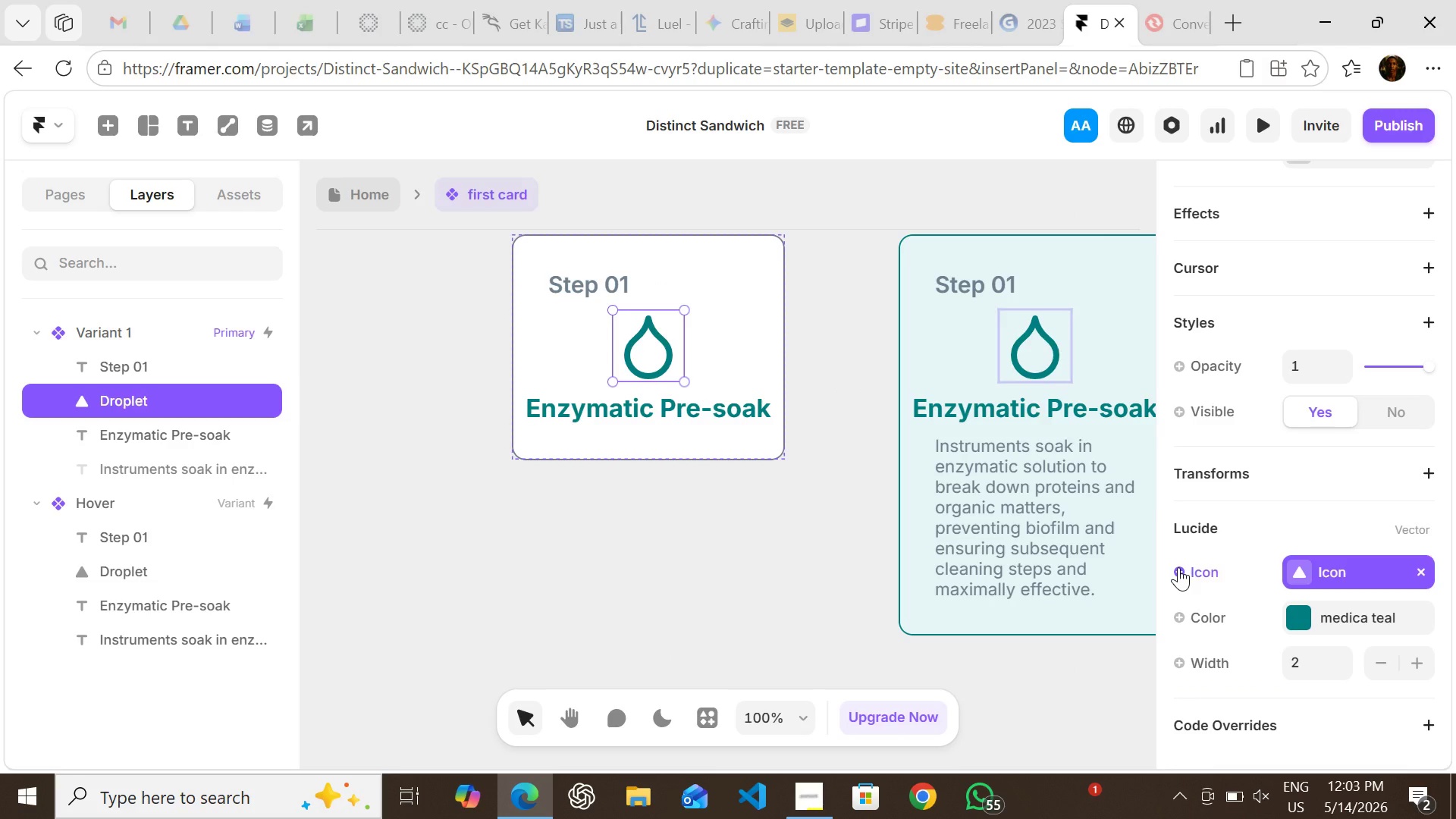 
left_click([1178, 567])
 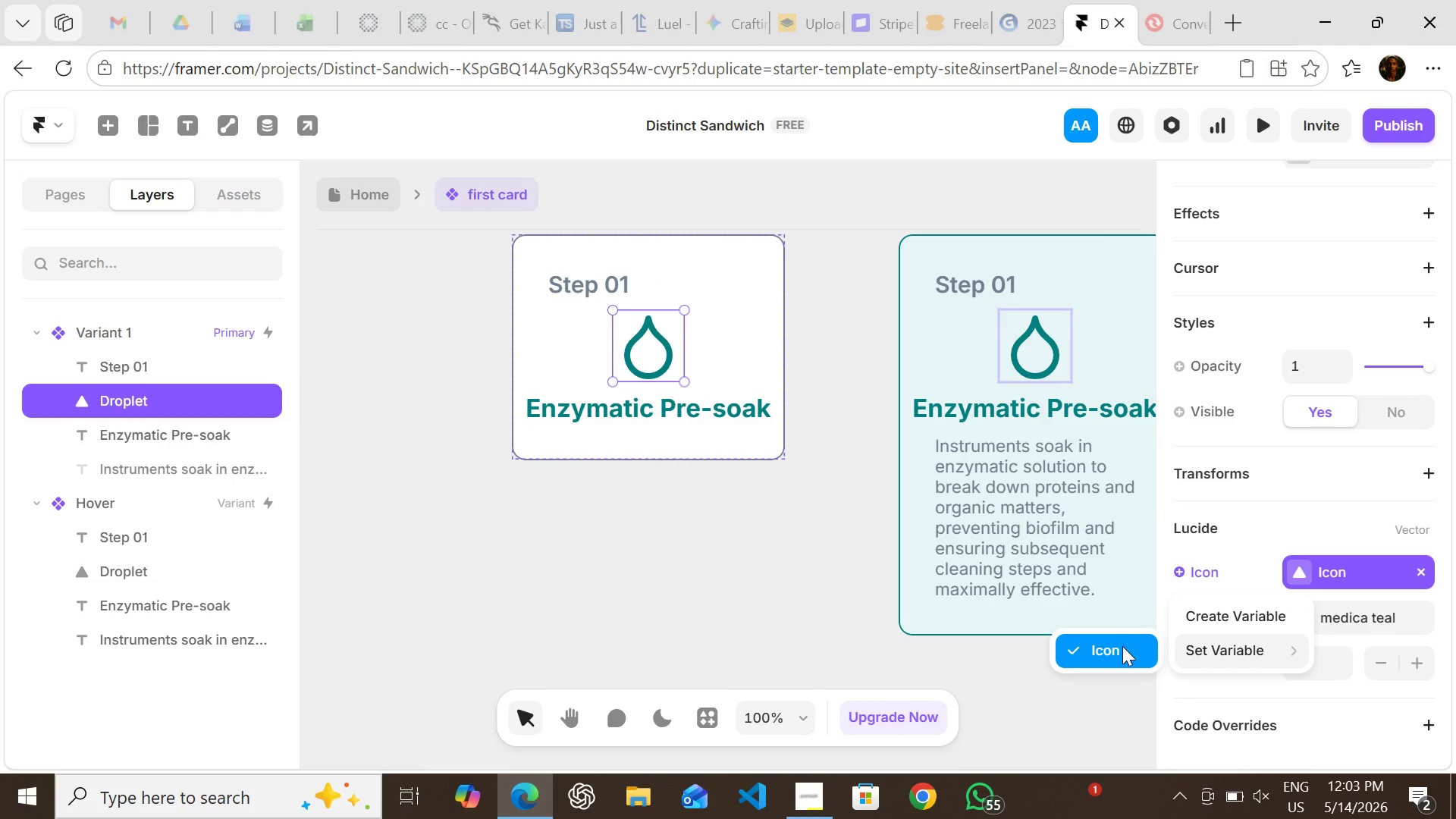 
left_click([1112, 646])
 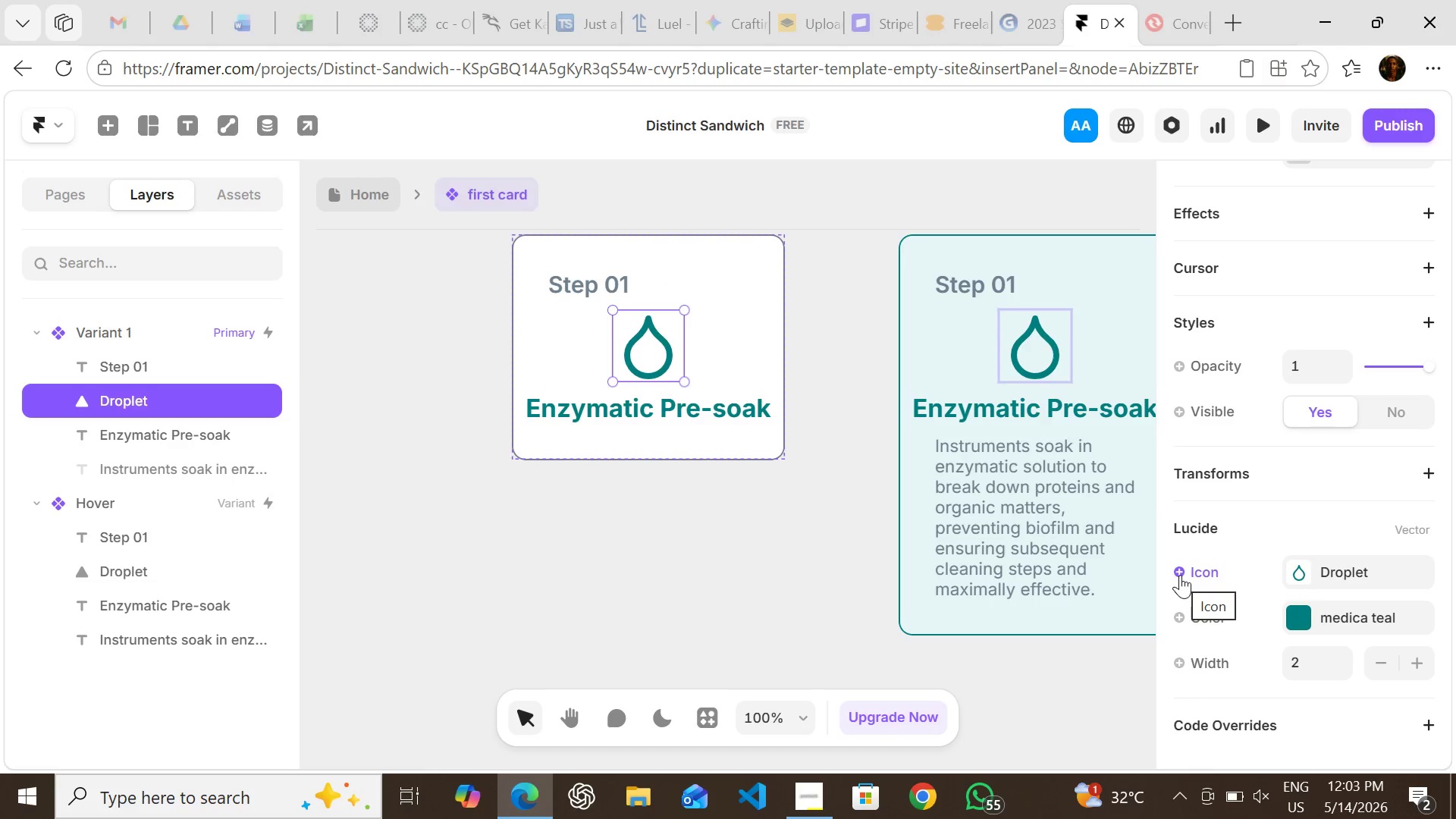 
left_click([1180, 572])
 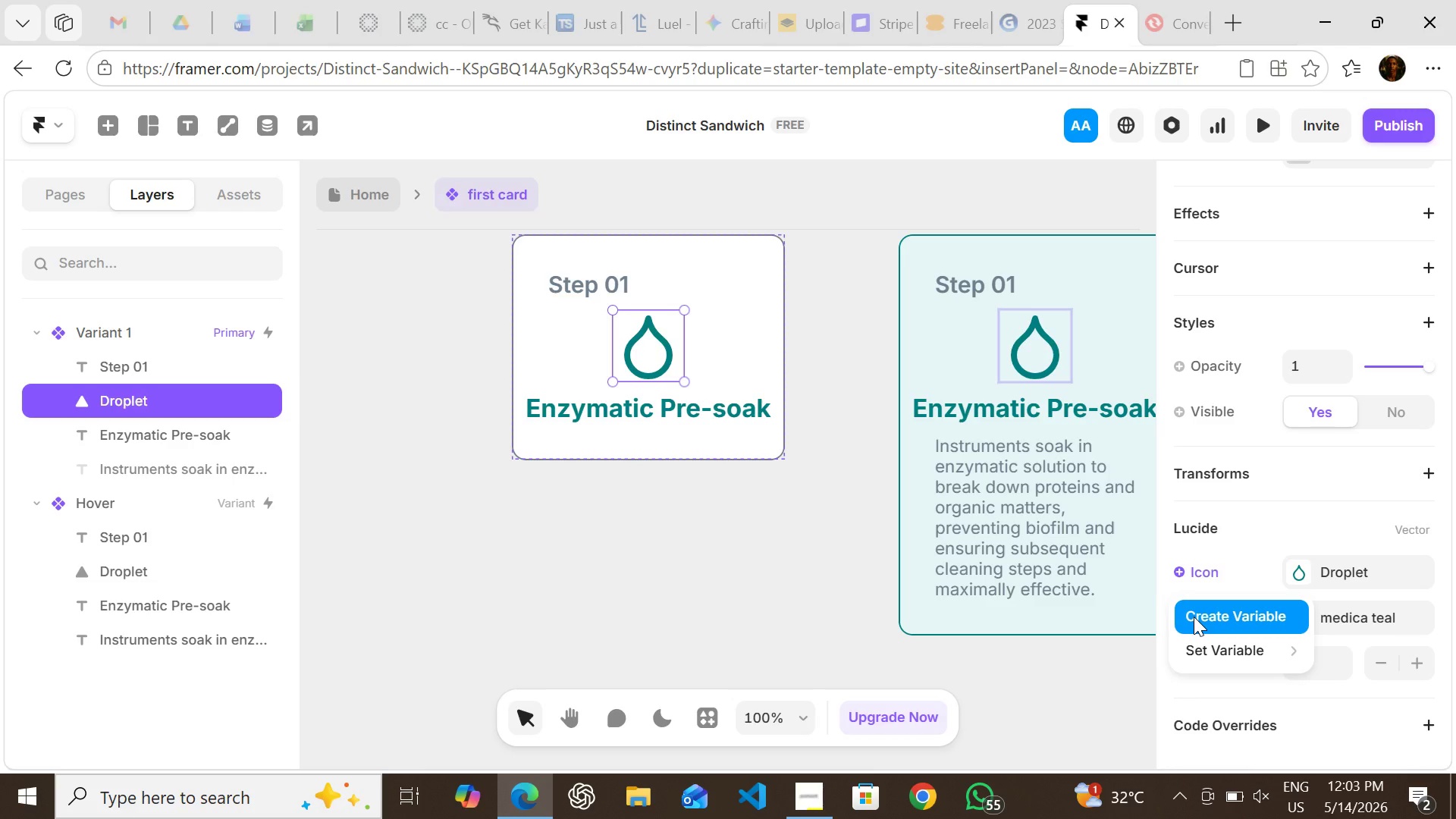 
left_click([1194, 617])
 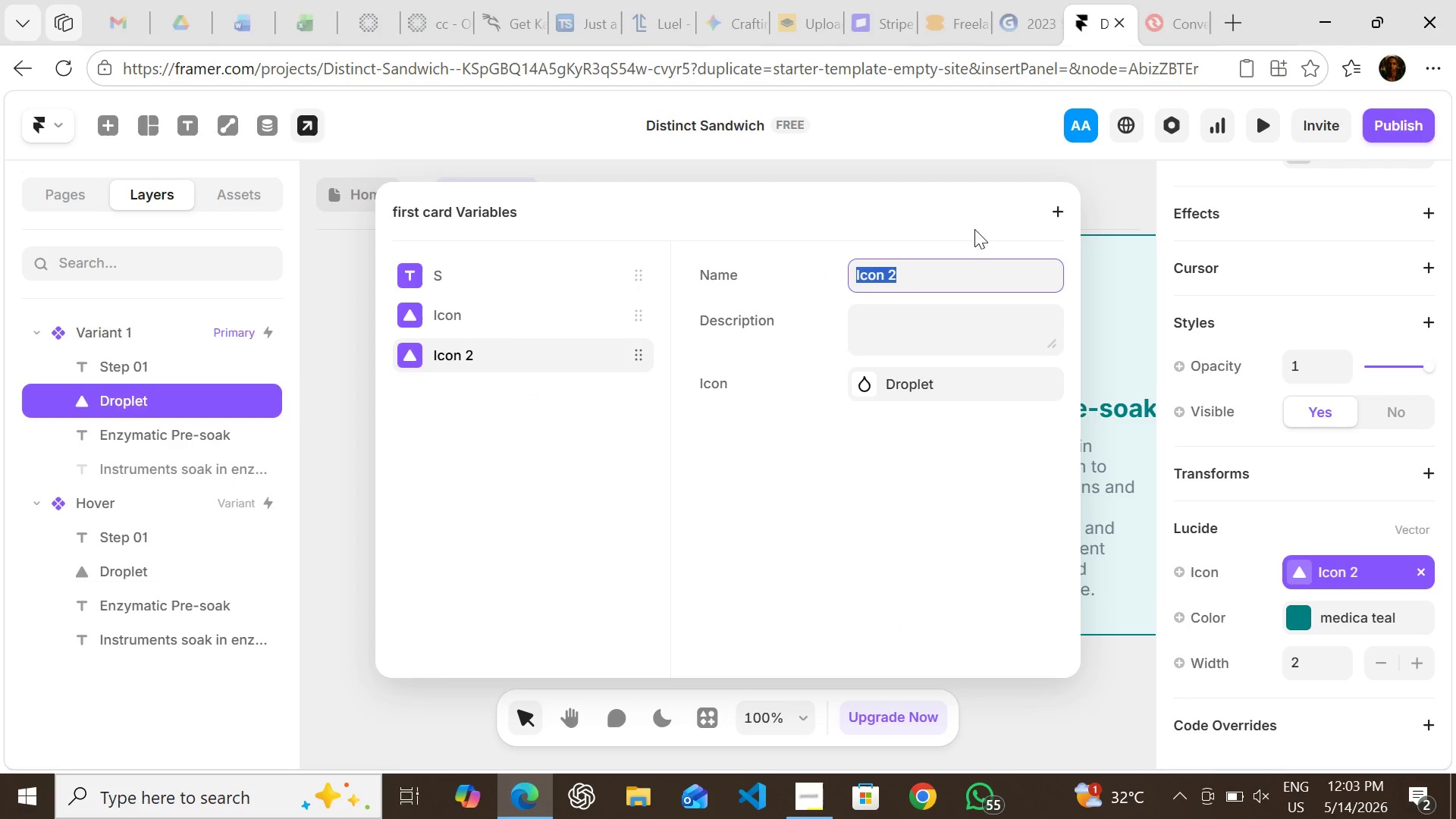 
wait(5.48)
 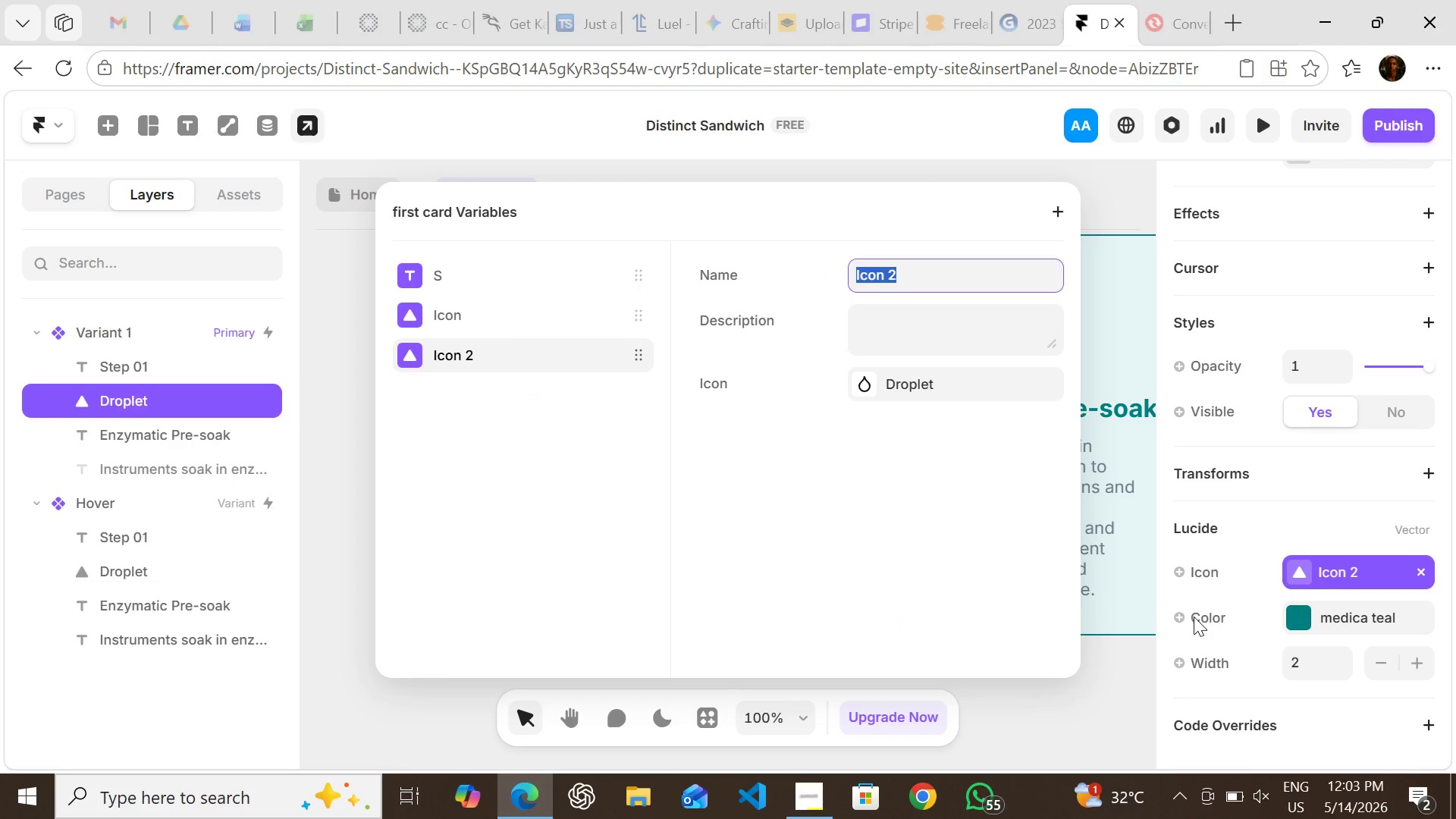 
left_click([639, 353])
 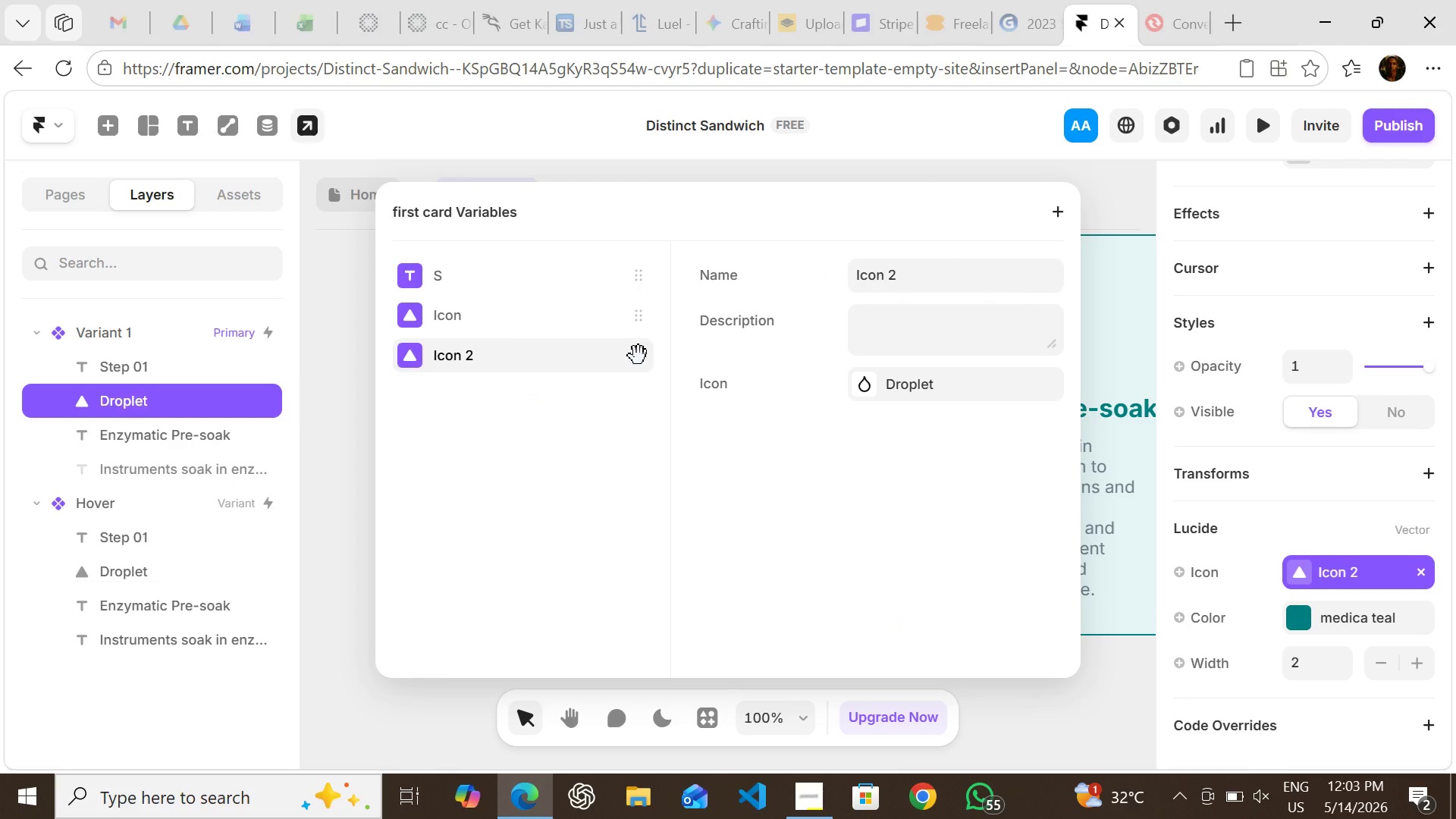 
left_click_drag(start_coordinate=[639, 356], to_coordinate=[628, 302])
 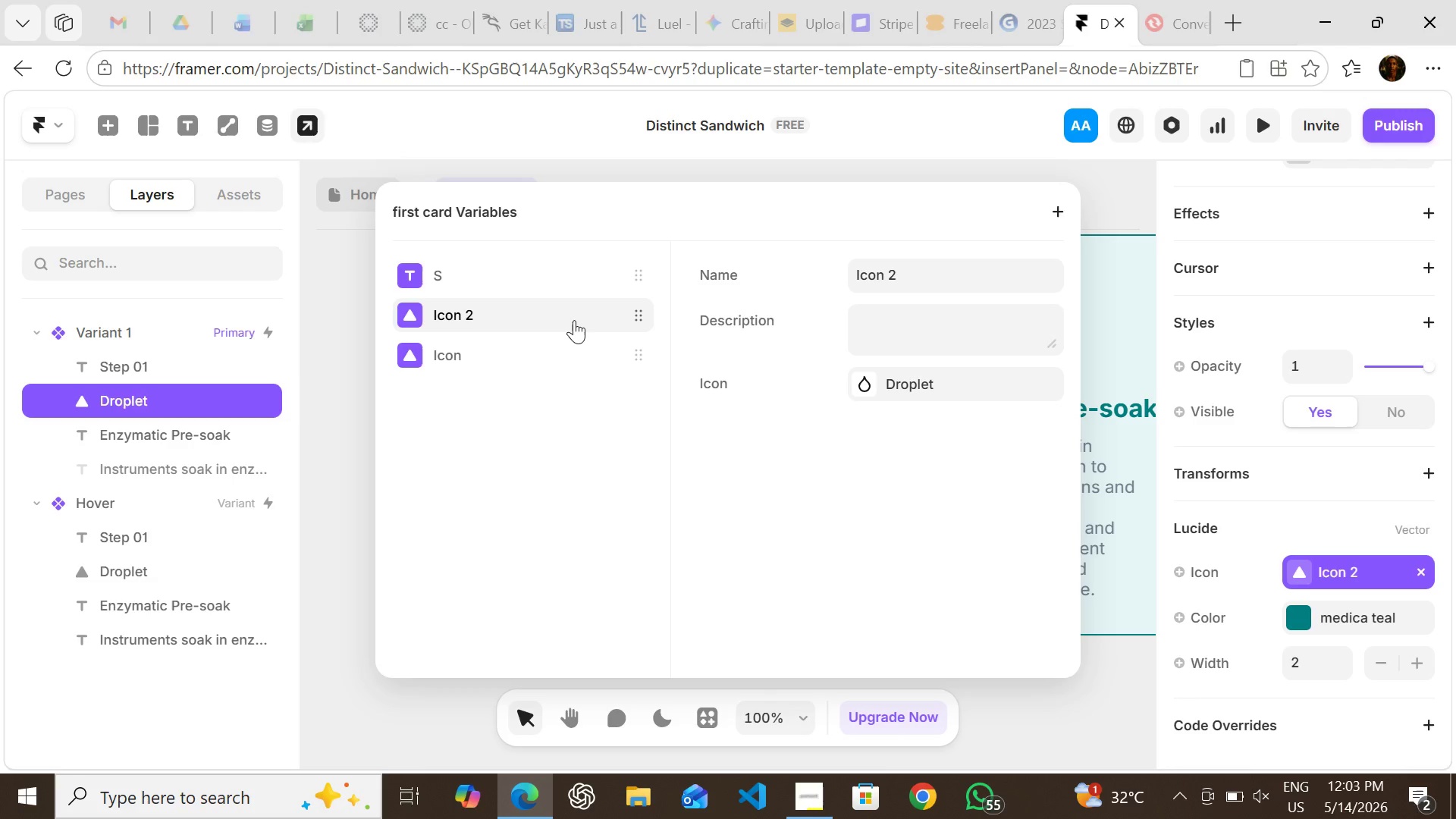 
right_click([574, 320])
 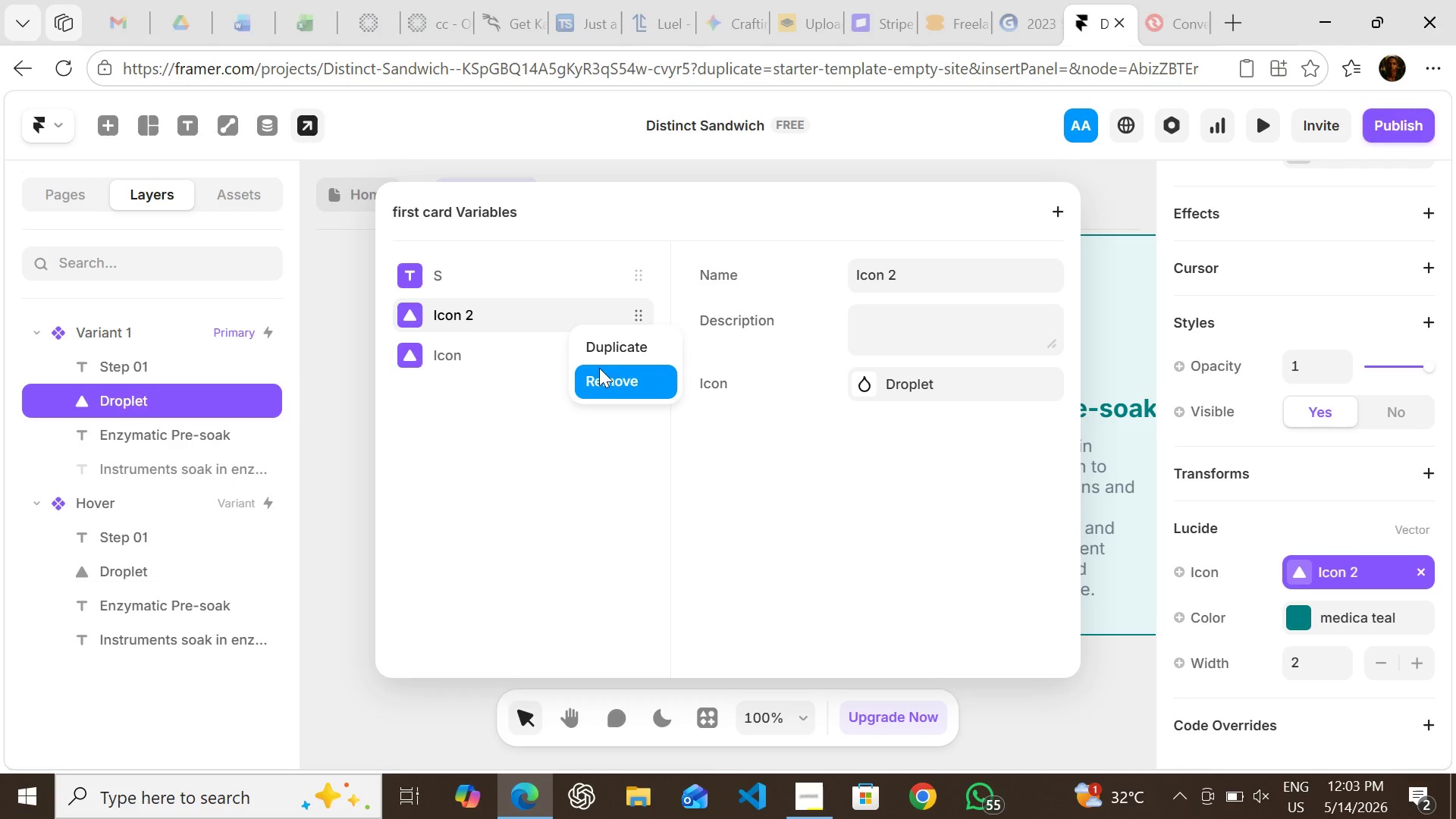 
left_click([601, 372])
 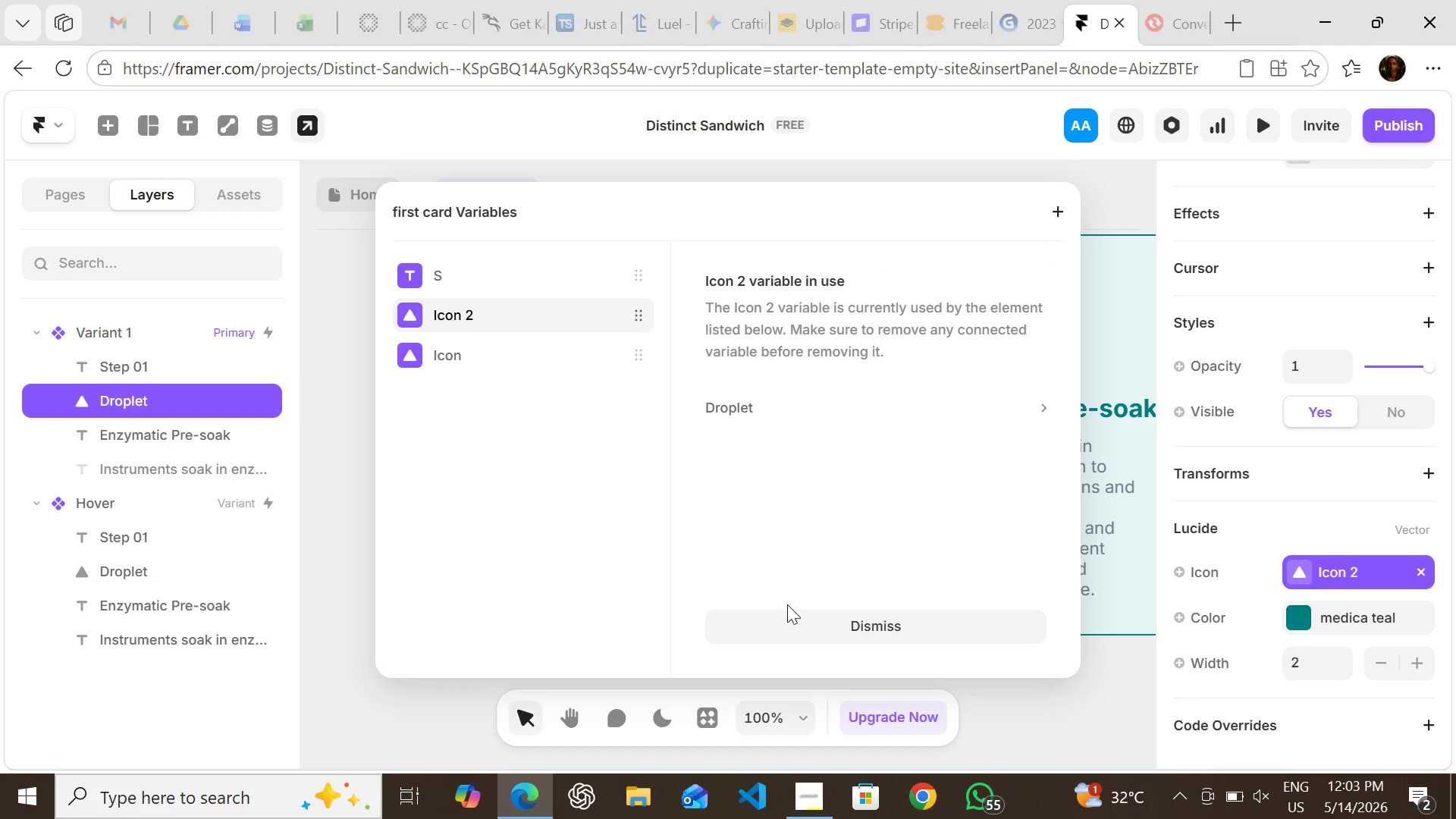 
left_click([774, 617])
 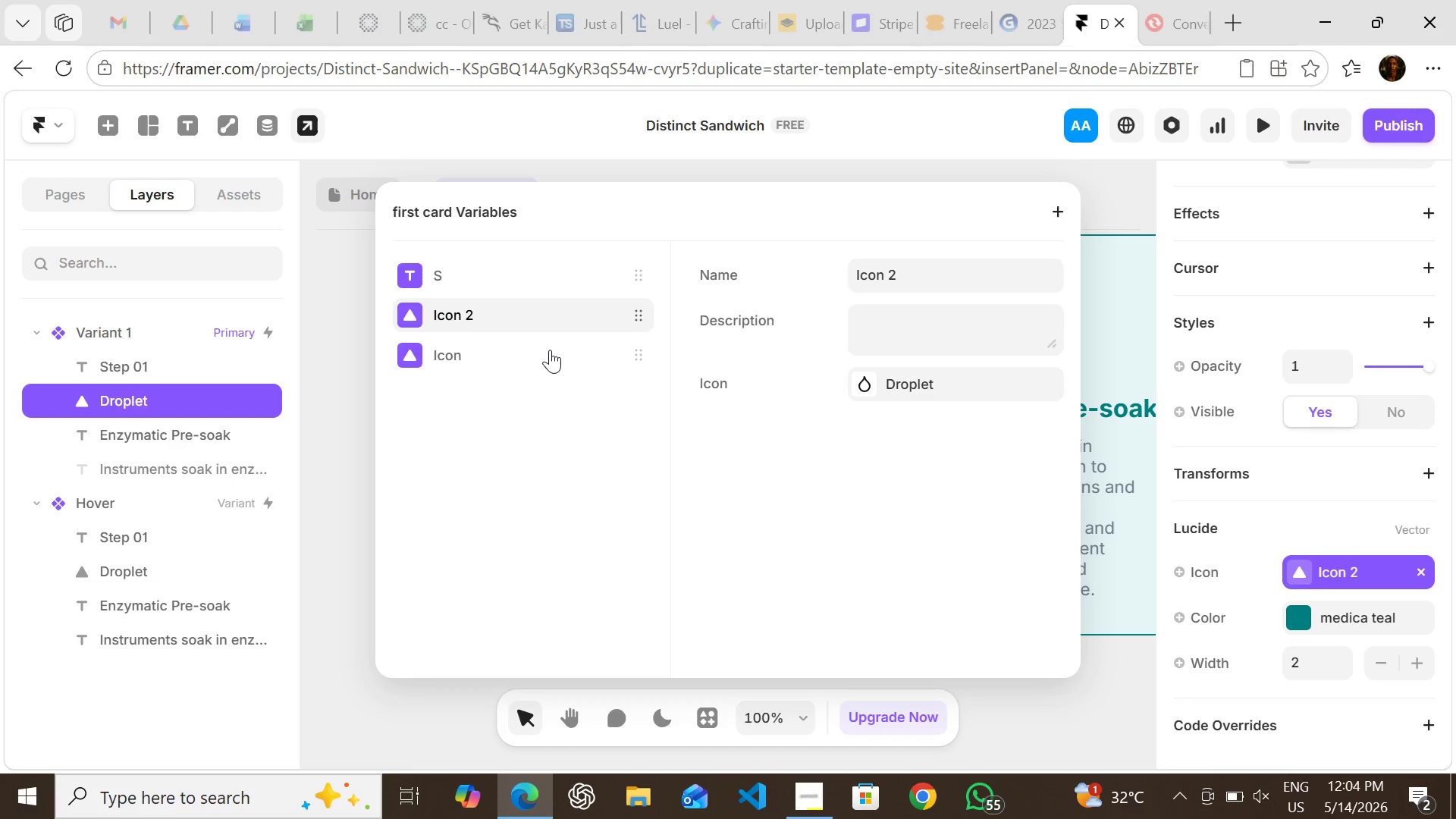 
right_click([550, 350])
 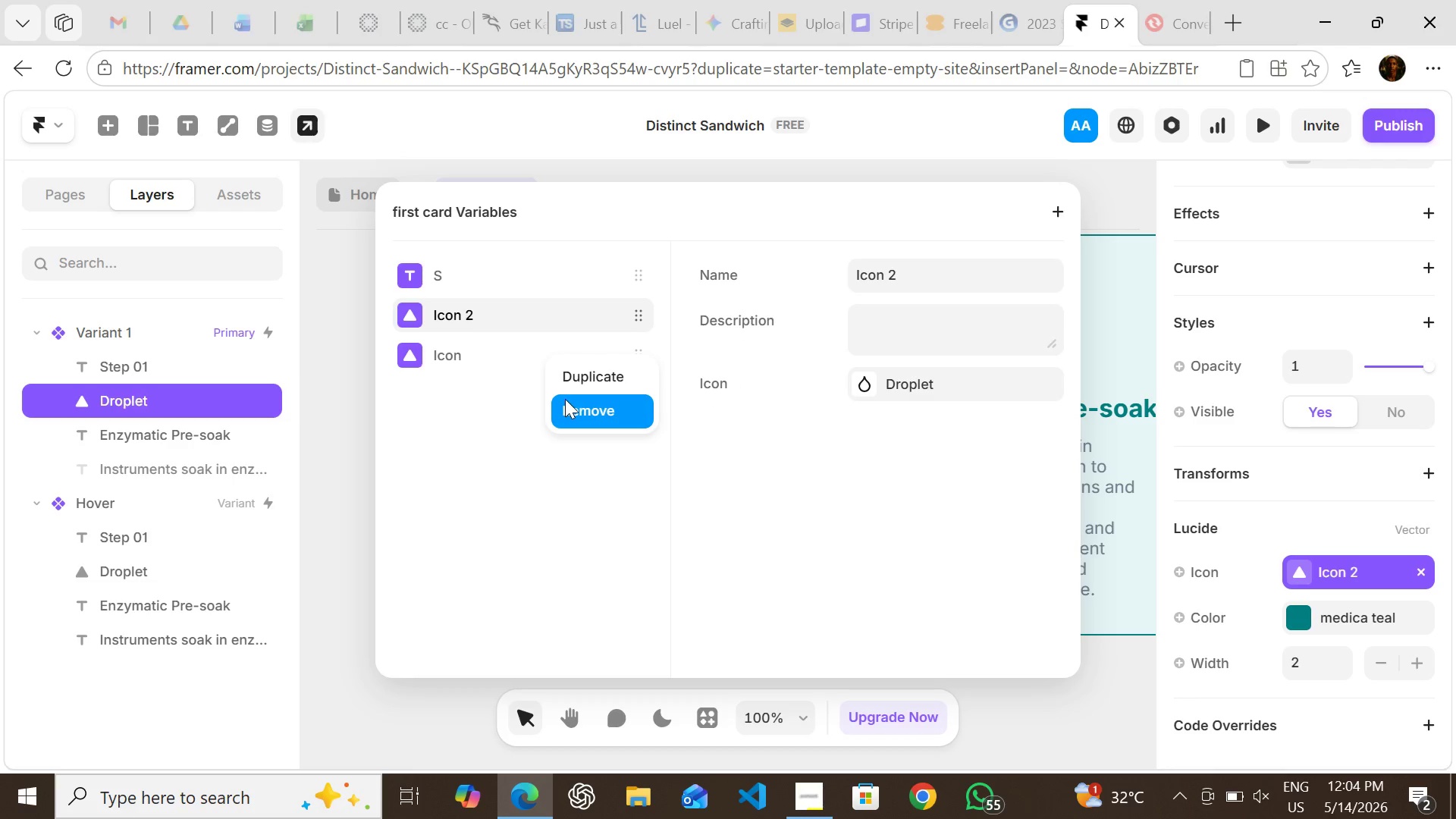 
left_click([565, 399])
 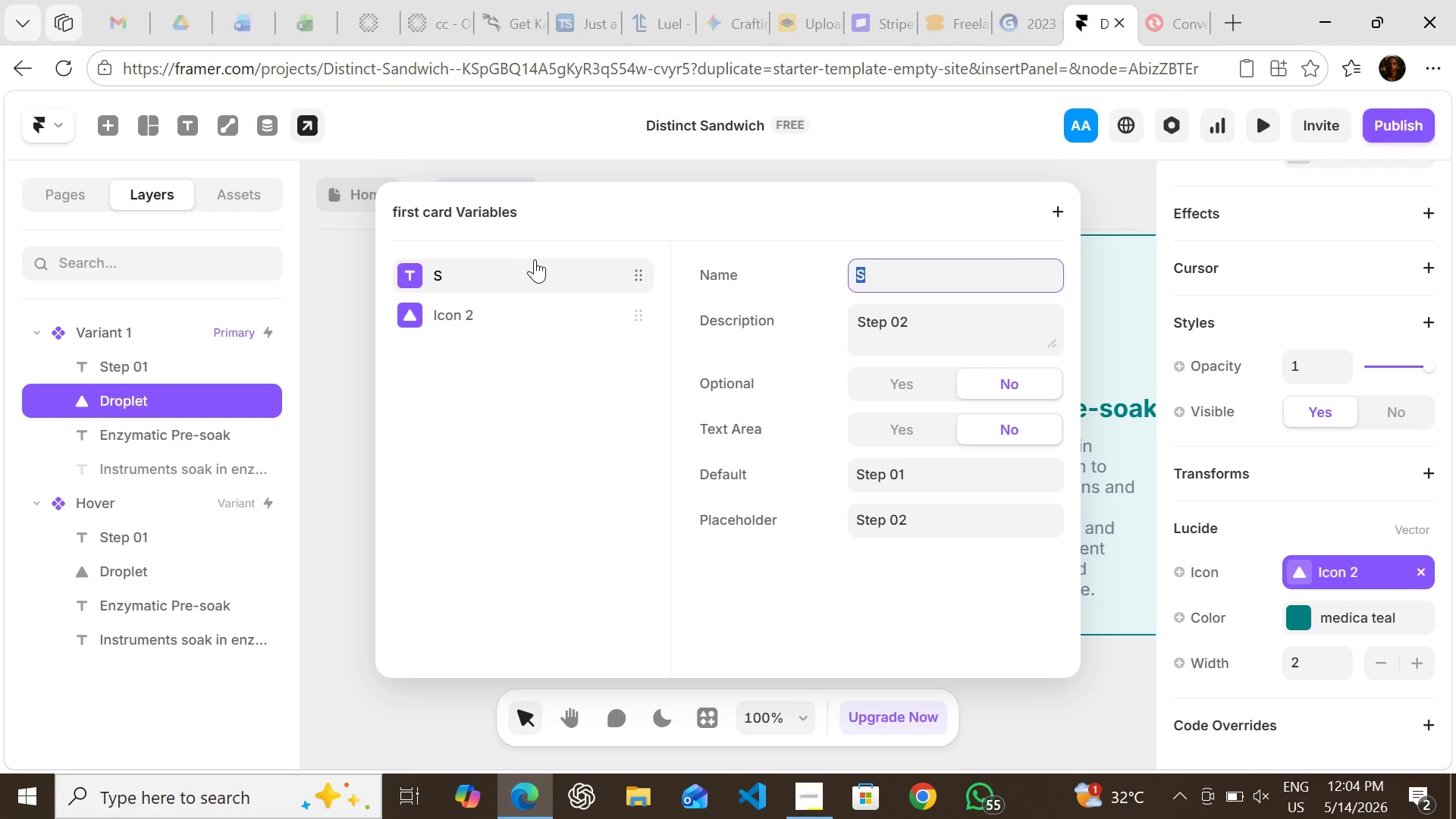 
right_click([539, 262])
 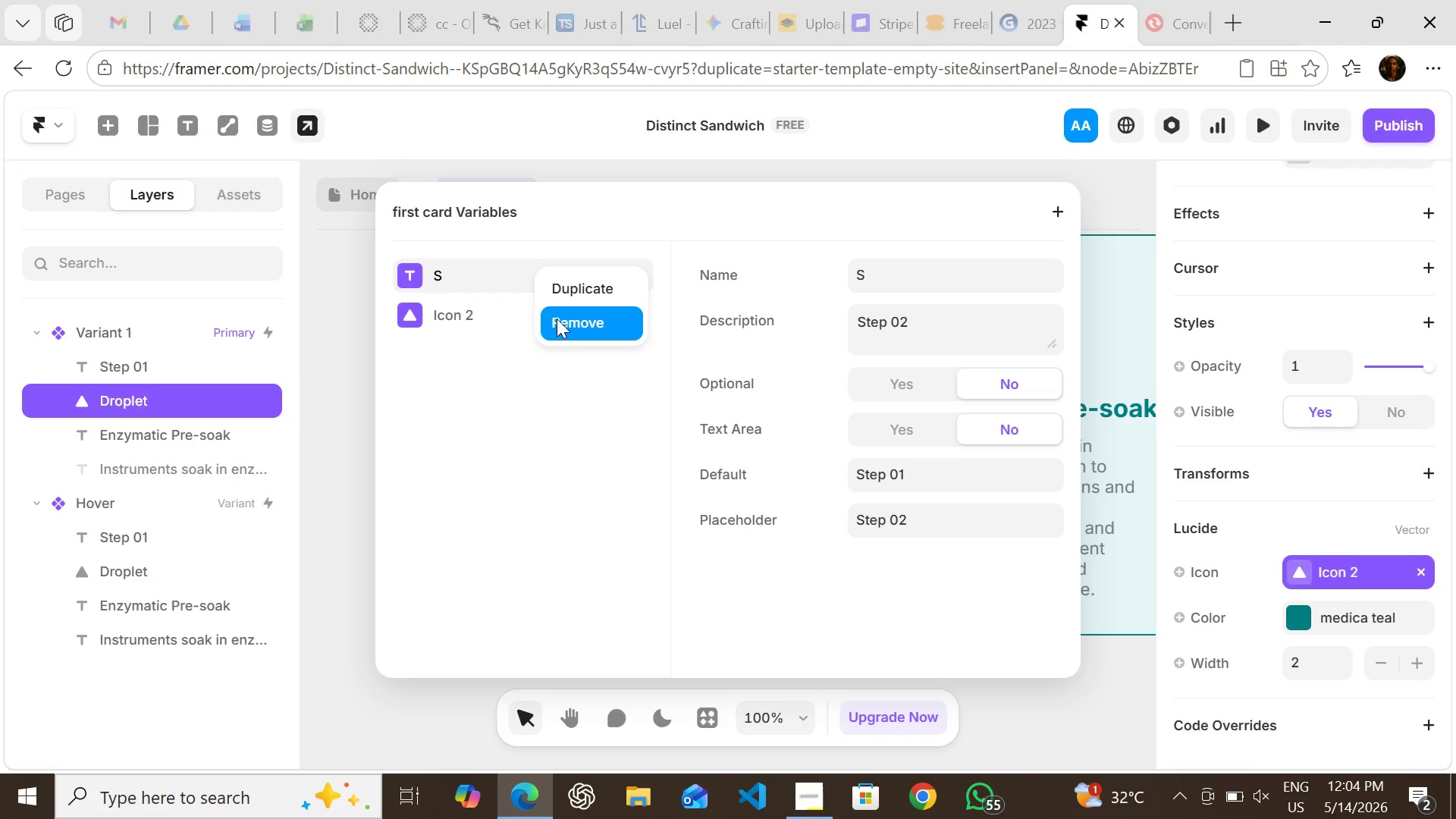 
left_click([557, 318])
 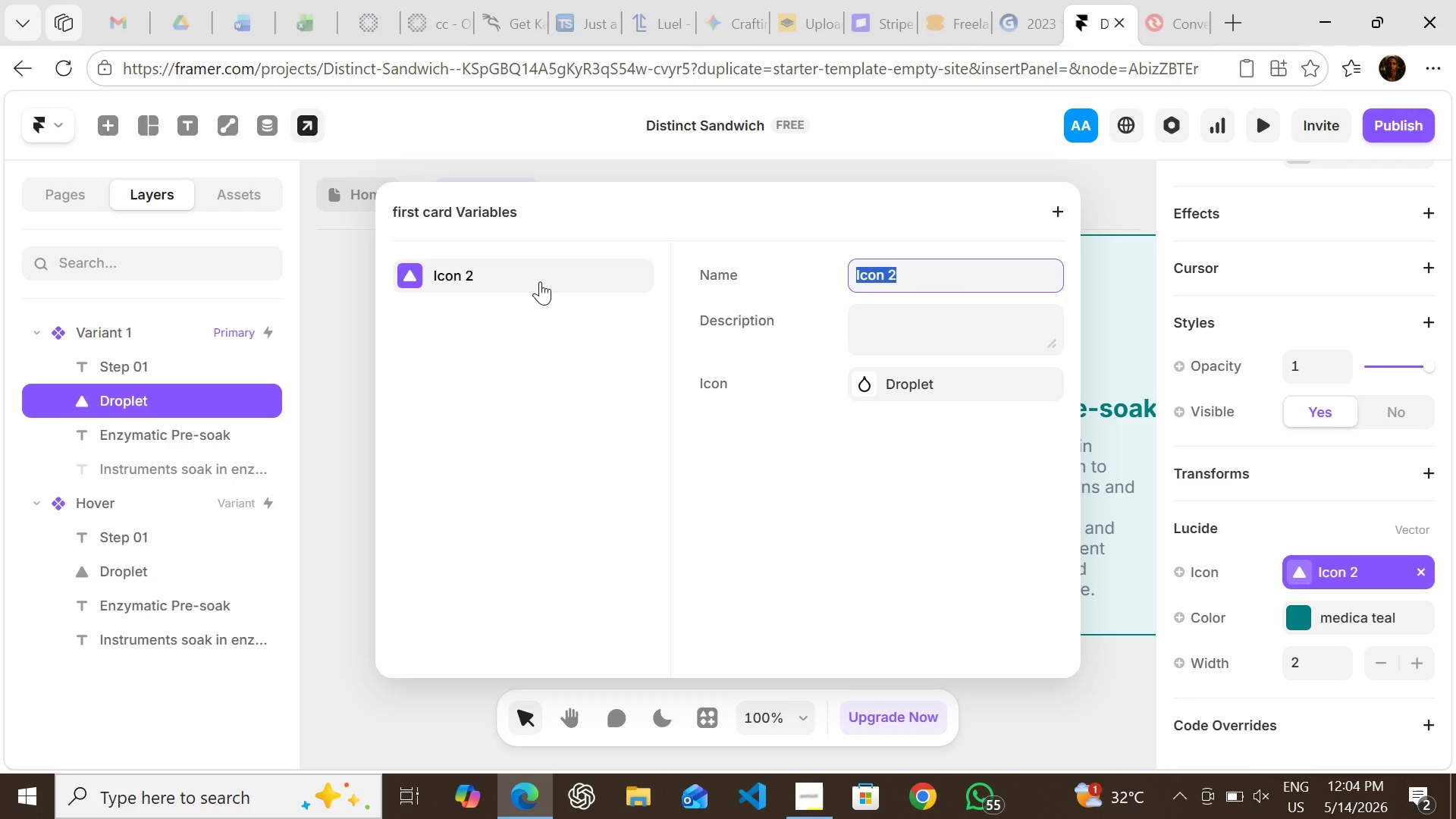 
right_click([540, 281])
 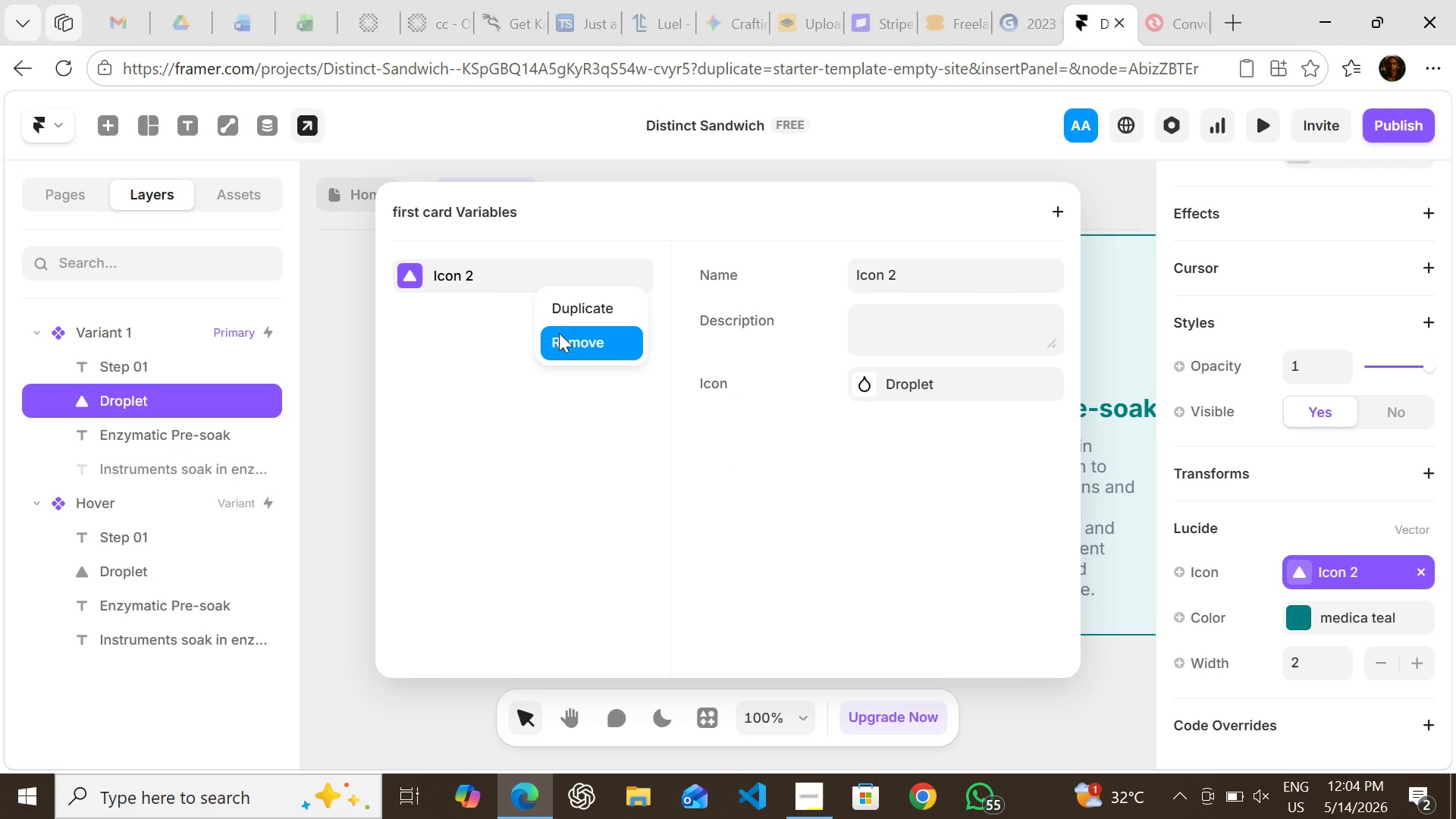 
left_click([559, 335])
 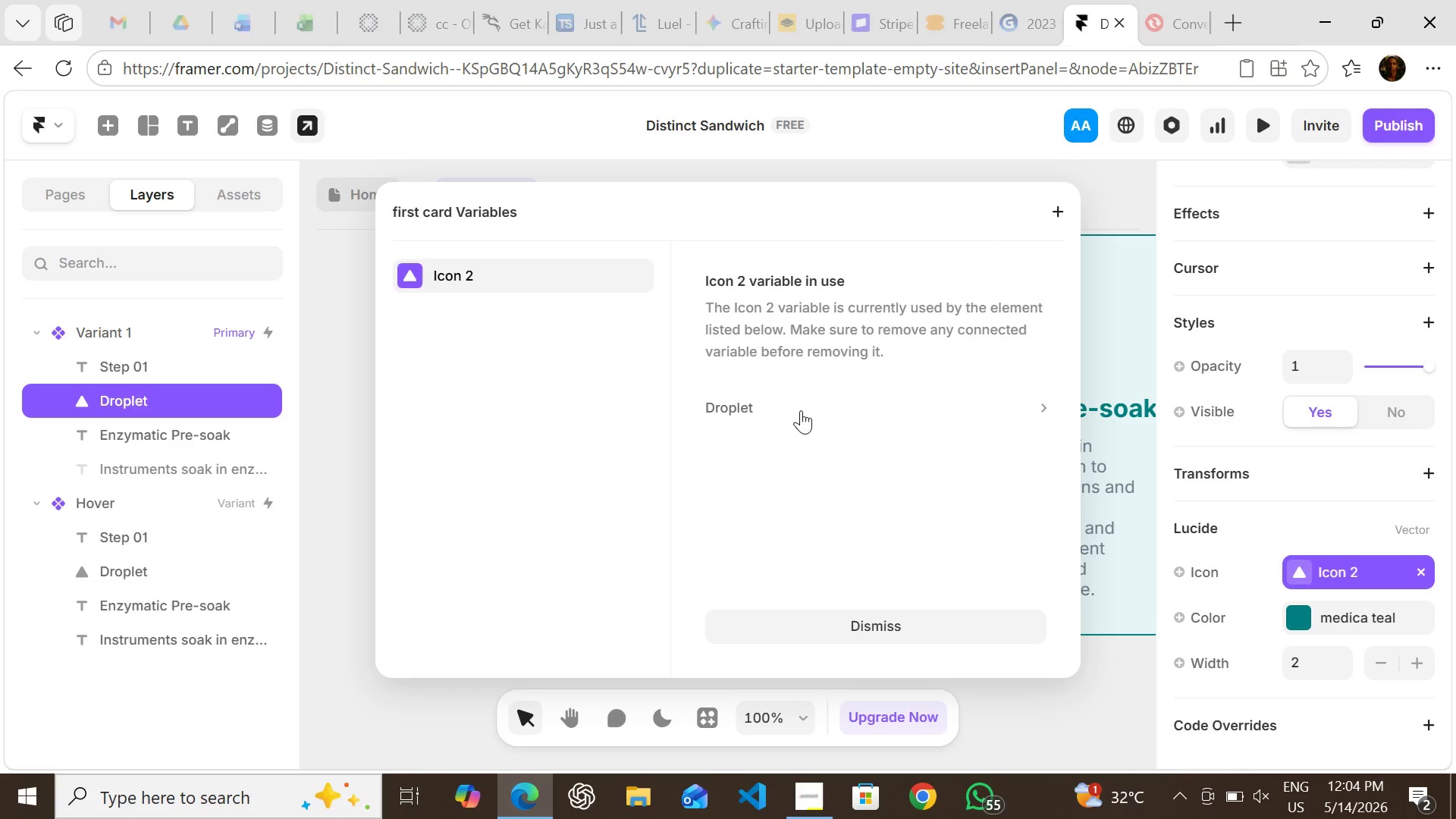 
left_click([807, 395])
 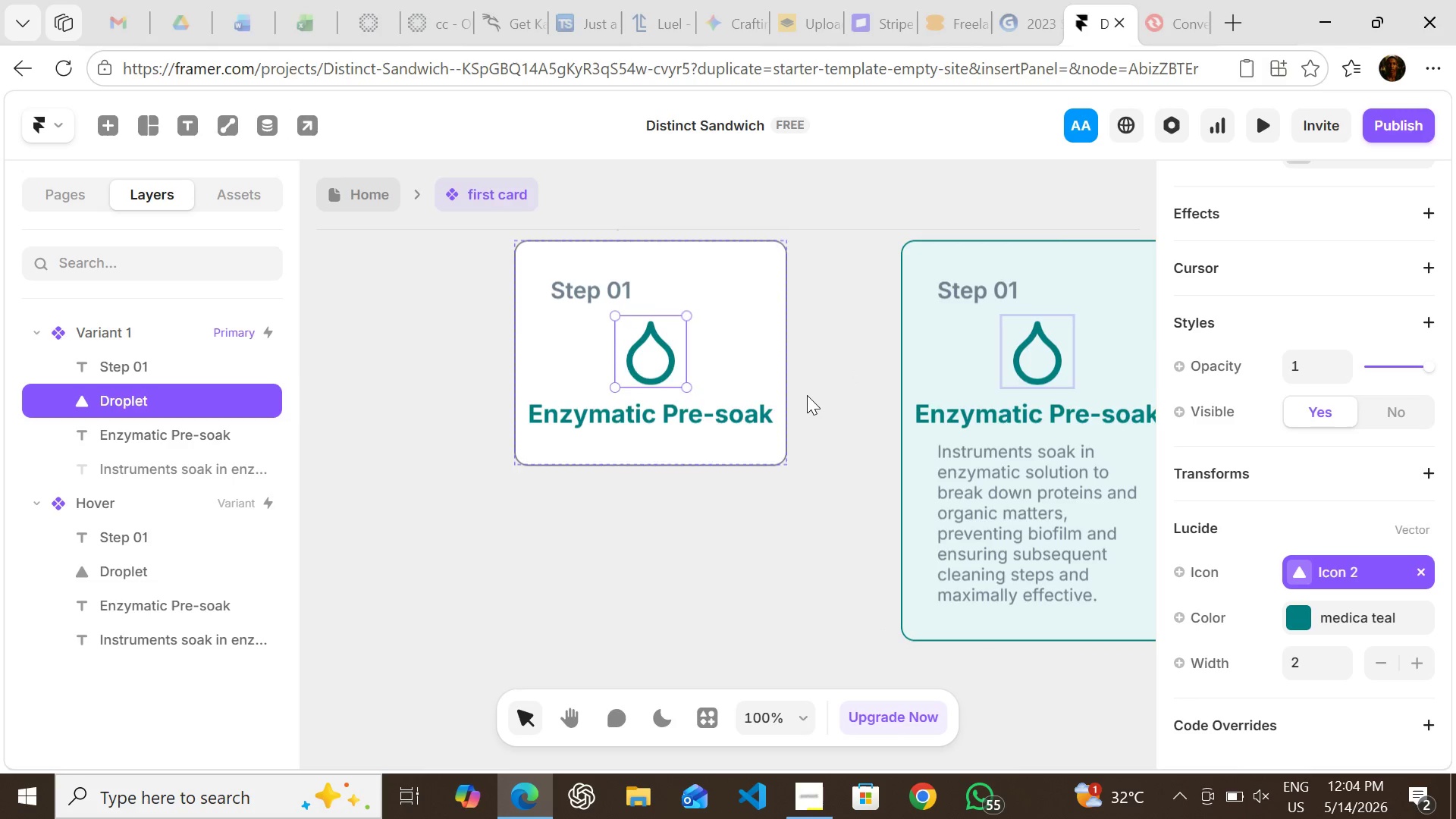 
key(Control+Z)
 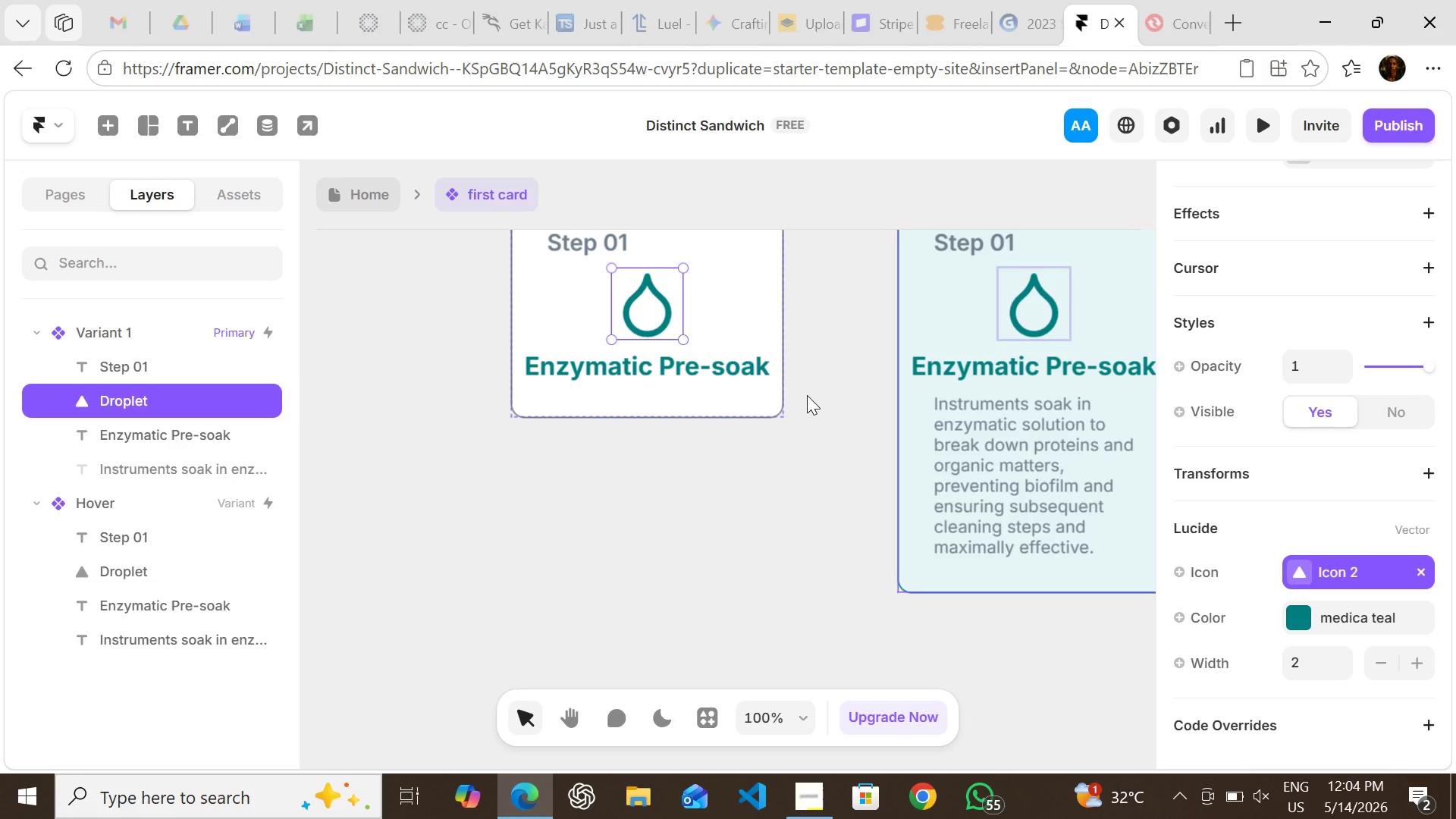 
key(Control+Z)
 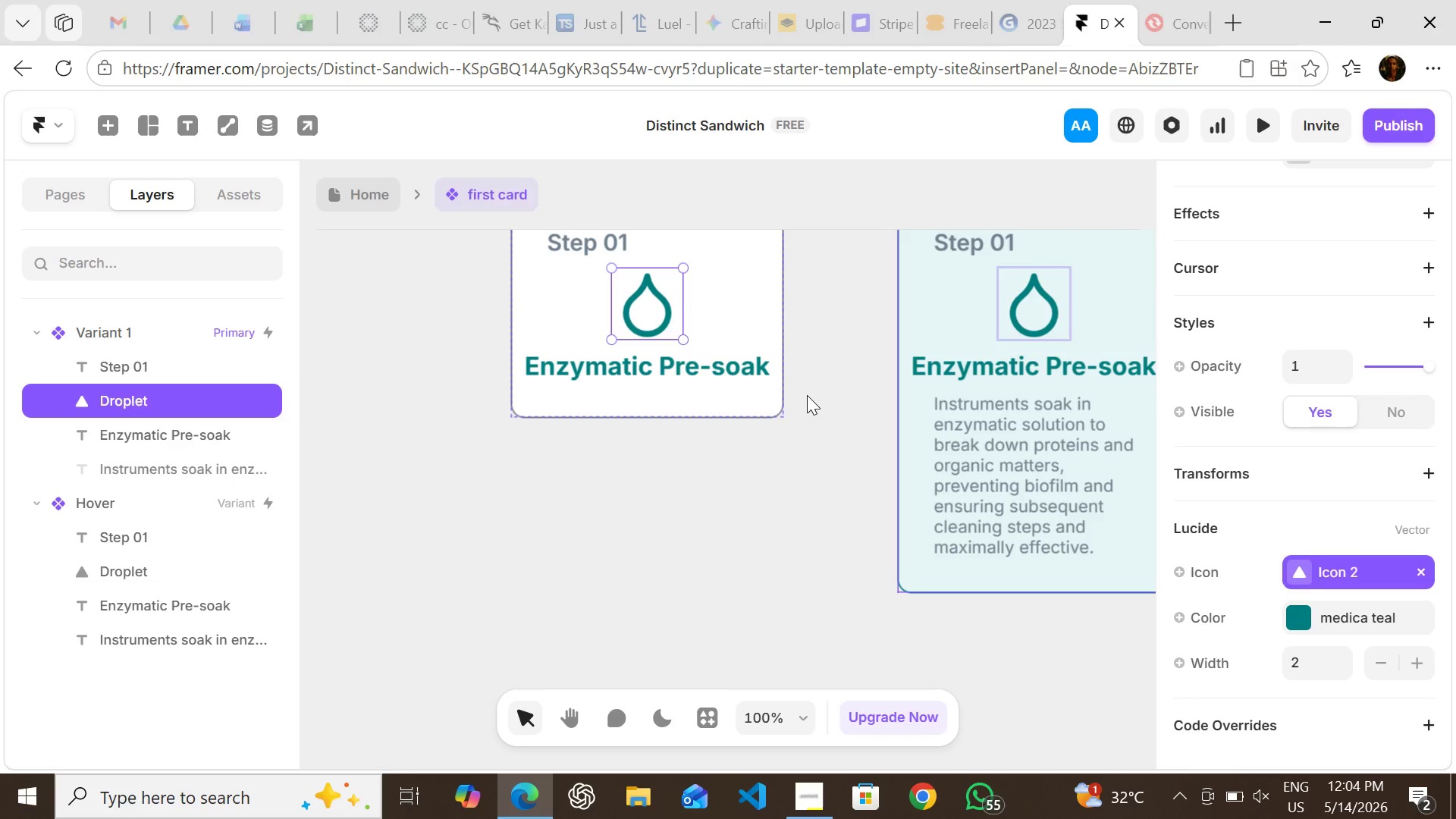 
key(Control+Z)
 